 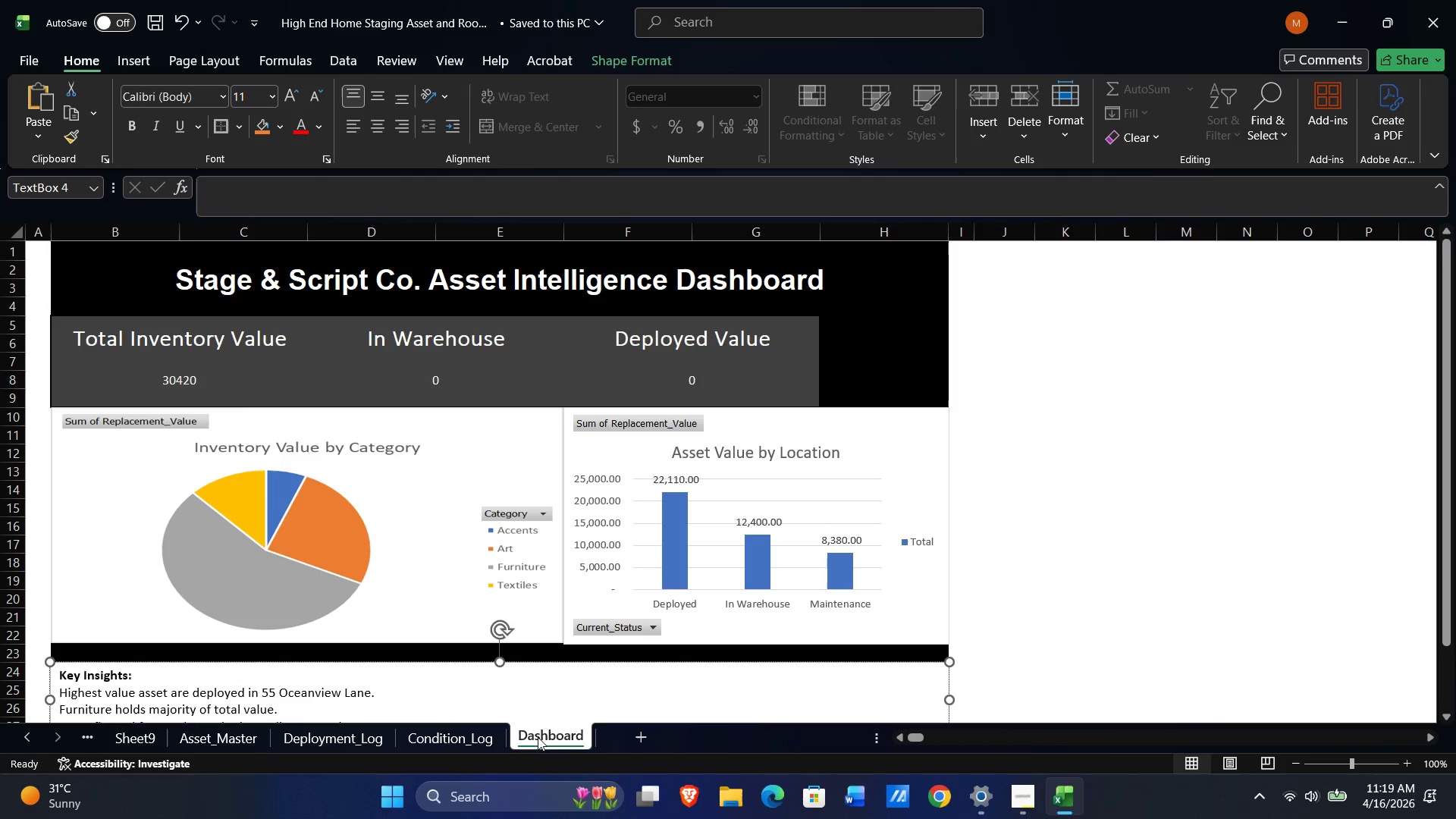 
scroll: coordinate [723, 544], scroll_direction: down, amount: 4.0
 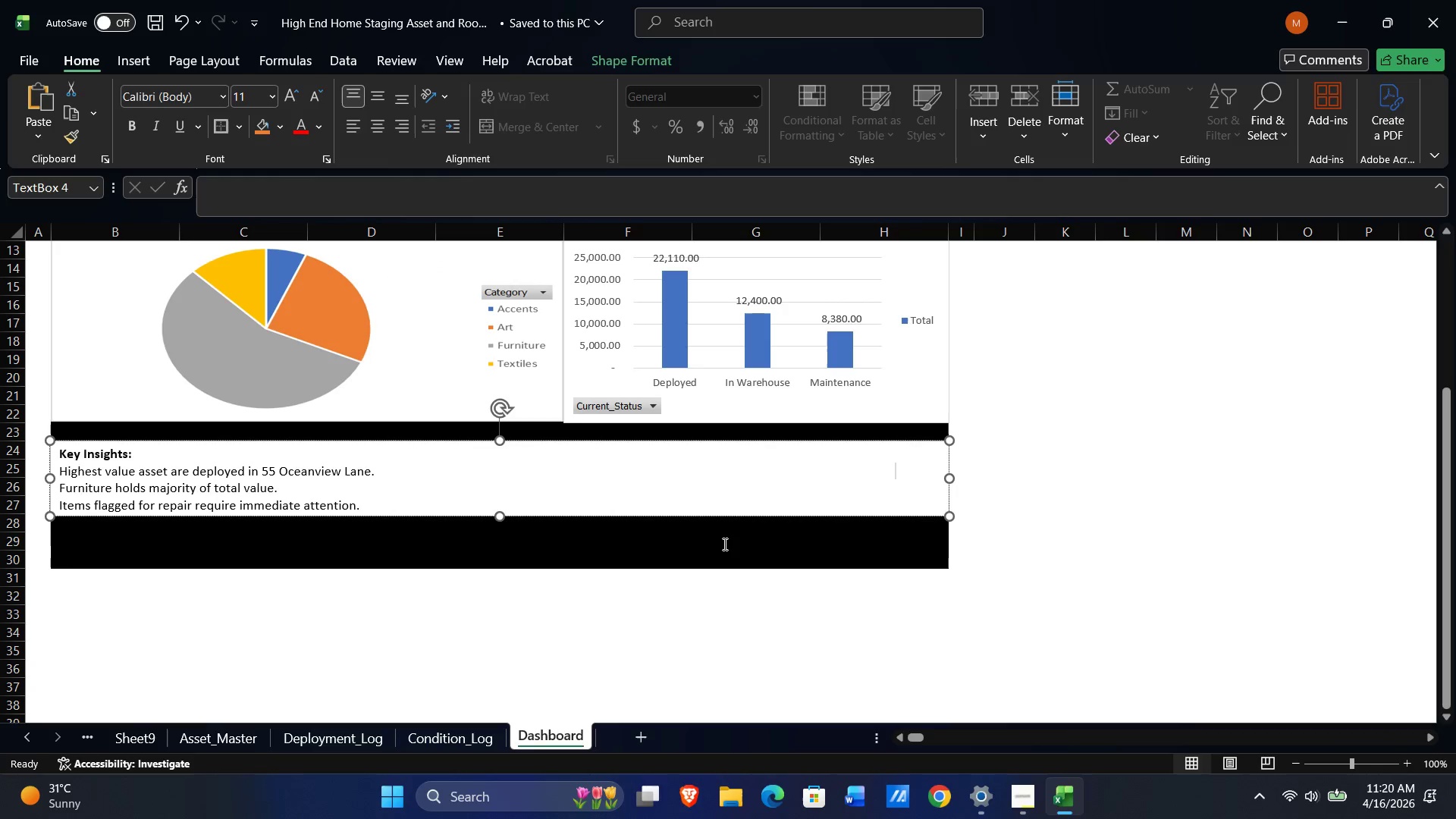 
key(Control+P)
 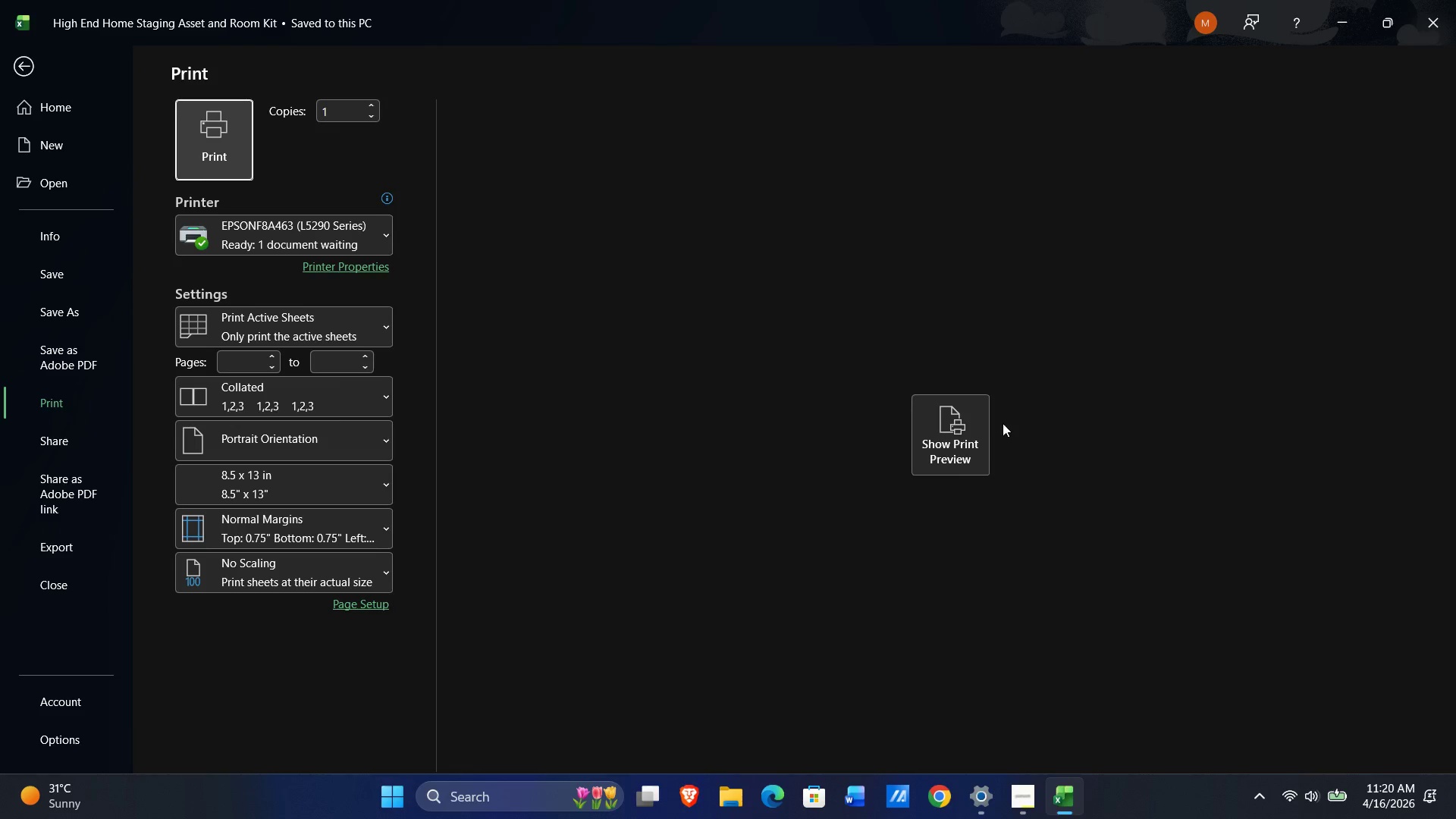 
left_click([949, 427])
 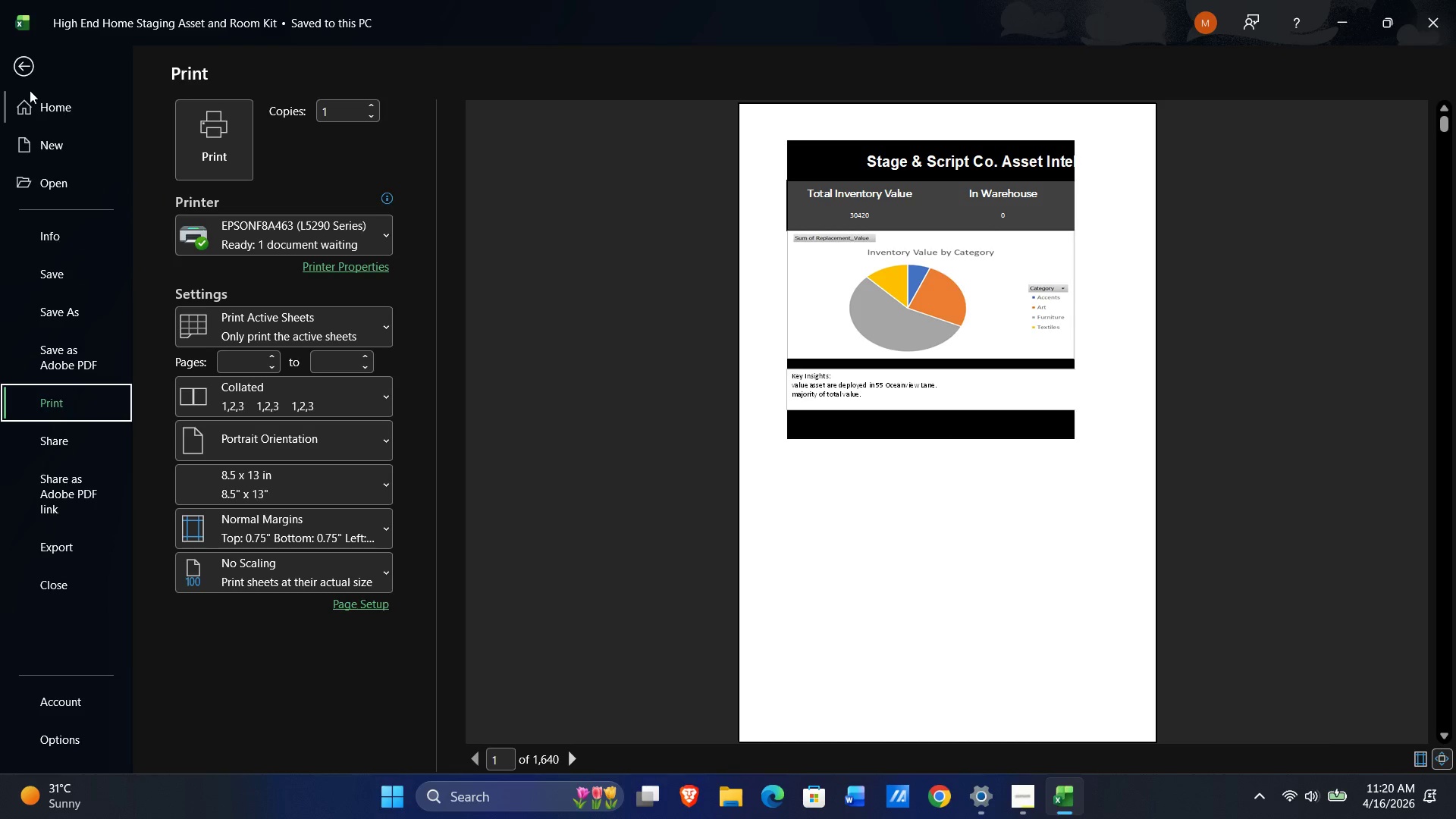 
left_click([38, 73])
 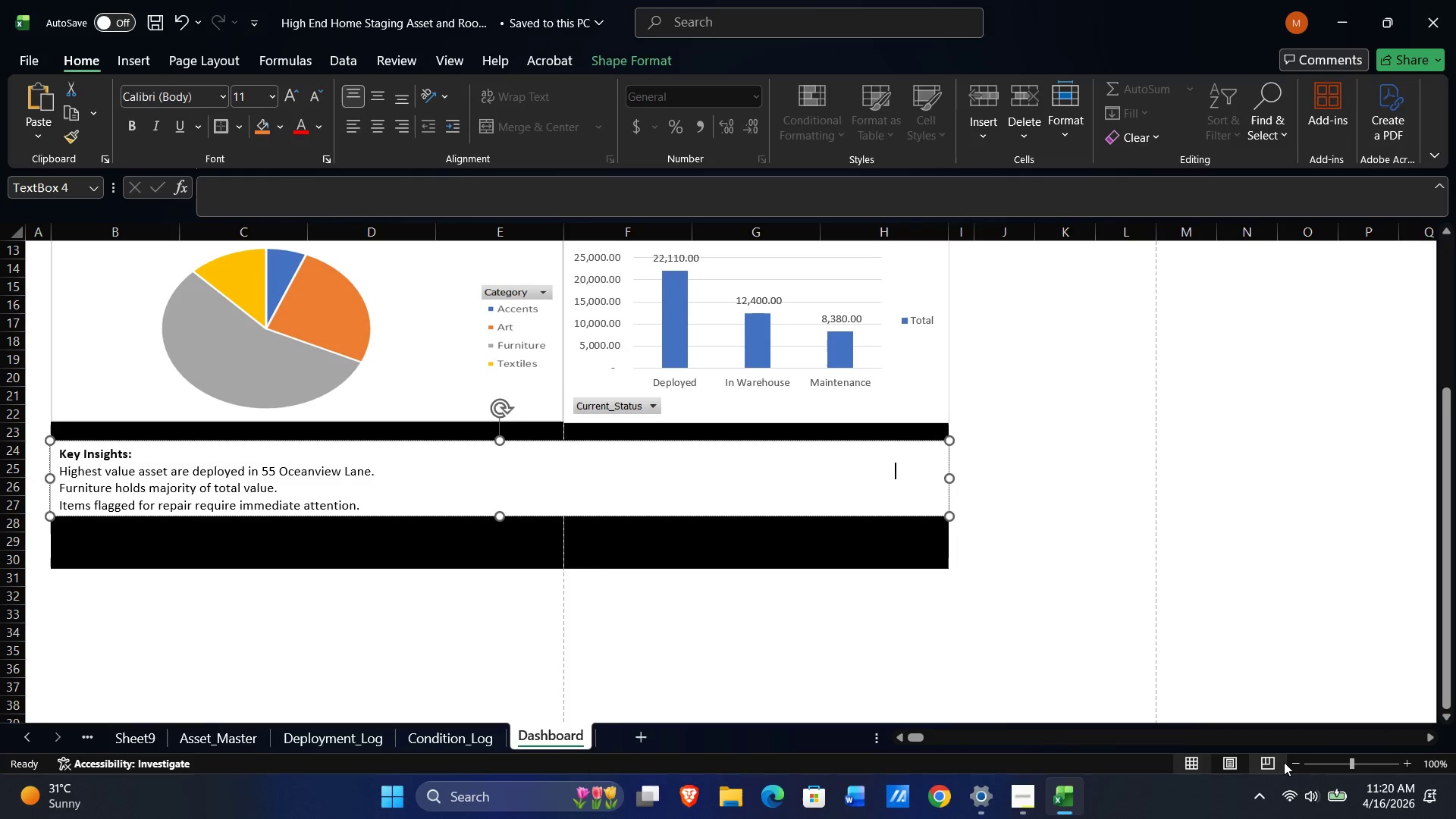 
left_click([1272, 762])
 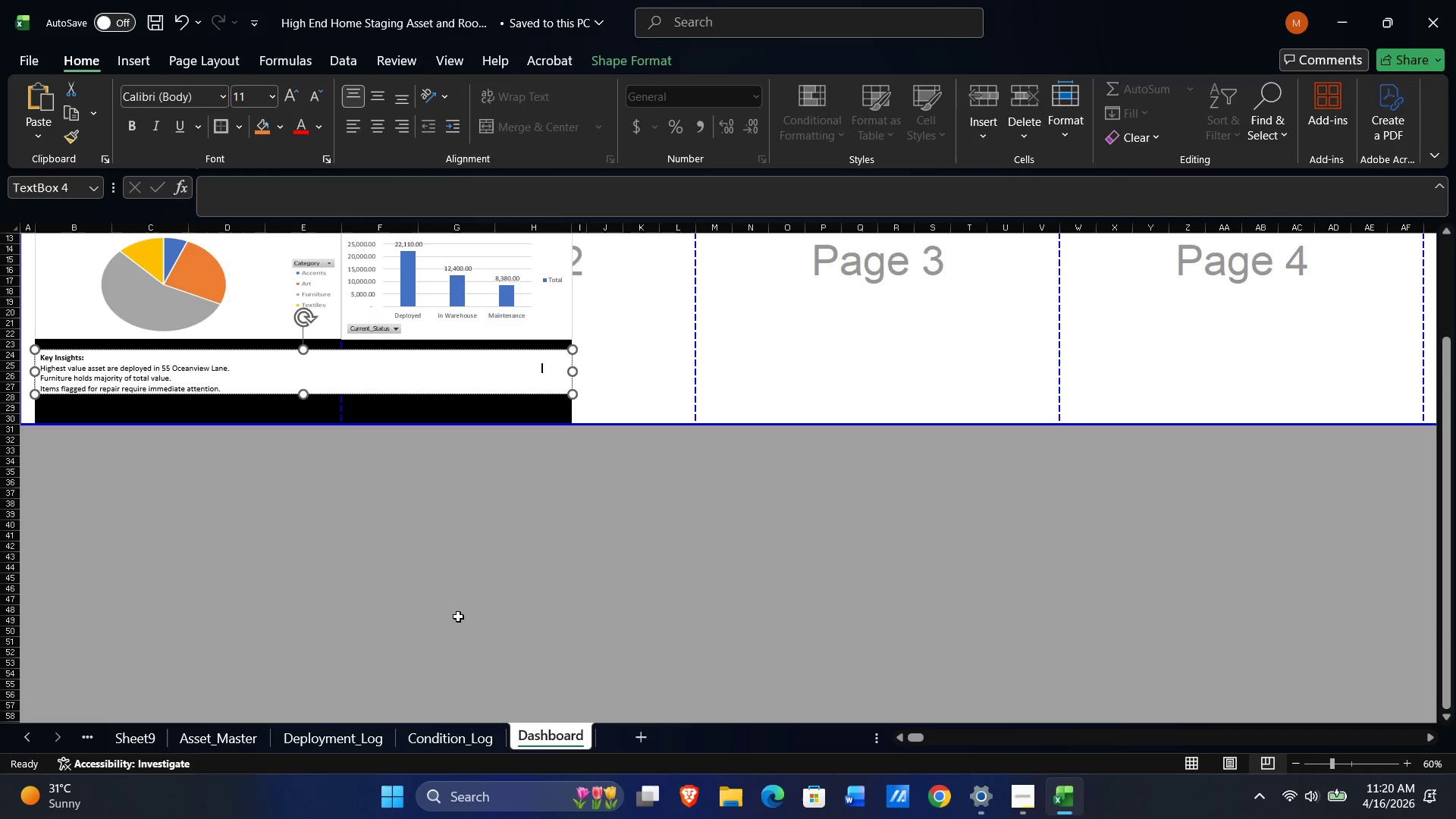 
scroll: coordinate [654, 579], scroll_direction: up, amount: 18.0
 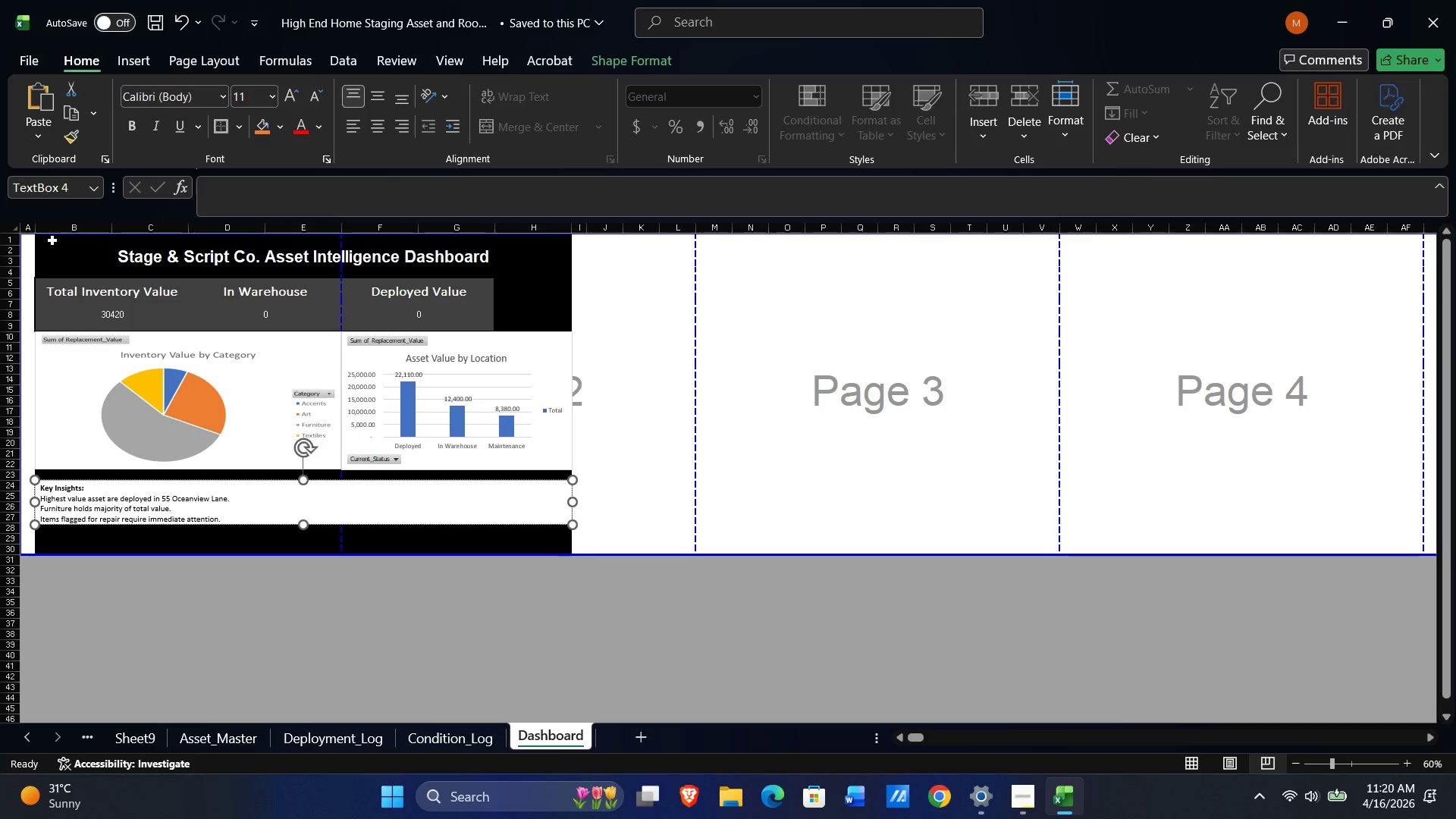 
wait(6.39)
 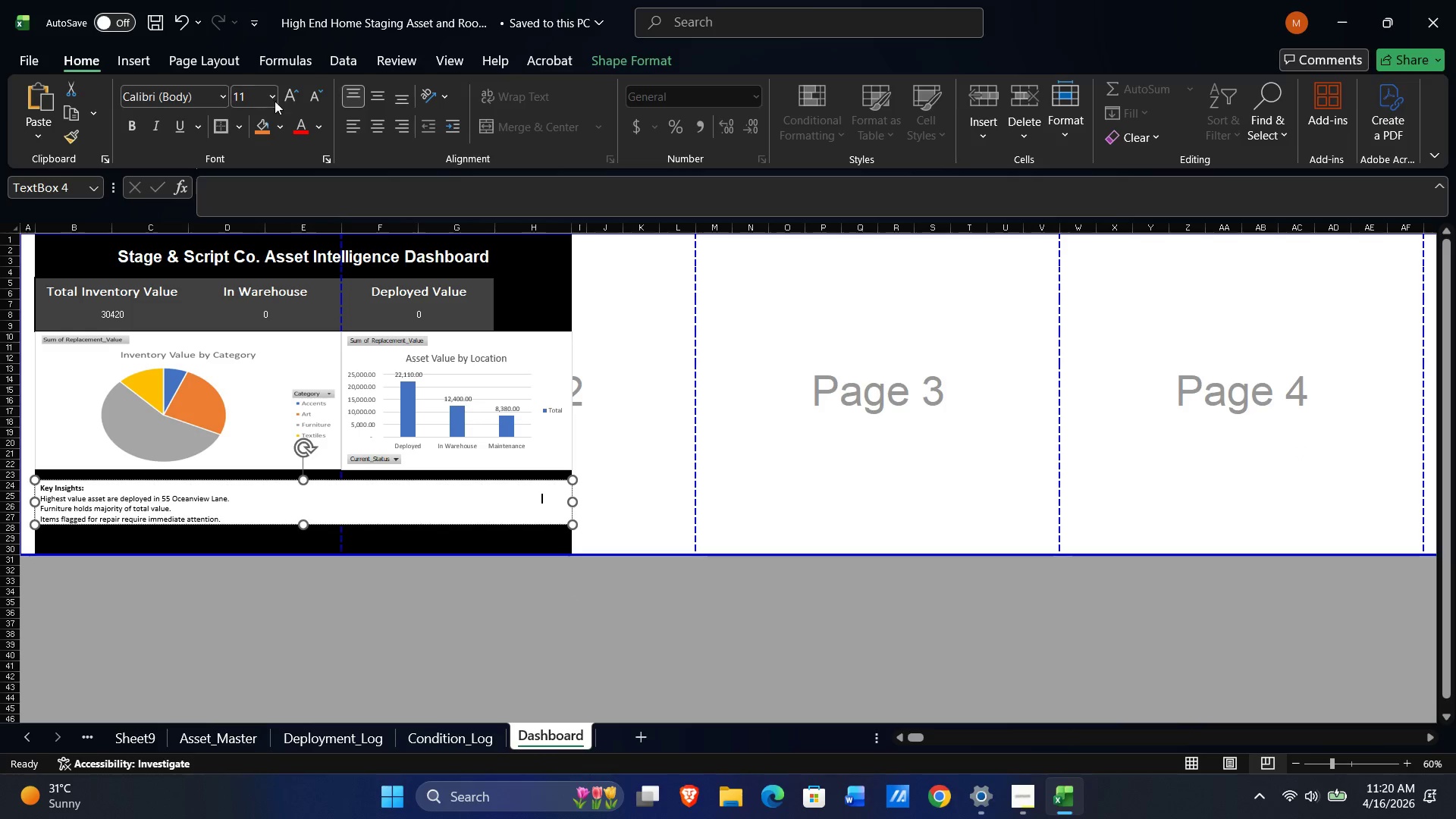 
left_click_drag(start_coordinate=[24, 240], to_coordinate=[576, 547])
 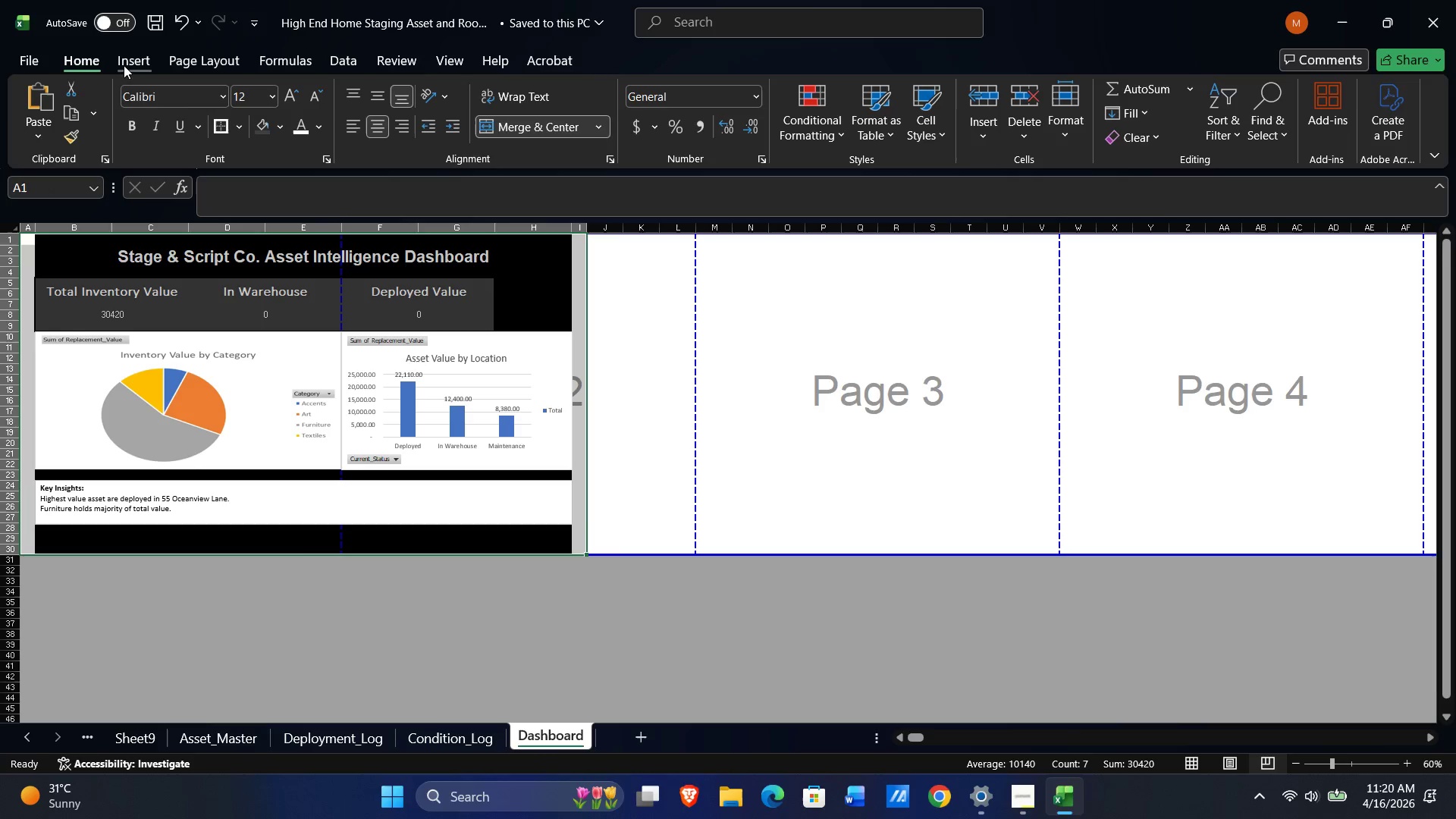 
left_click([191, 62])
 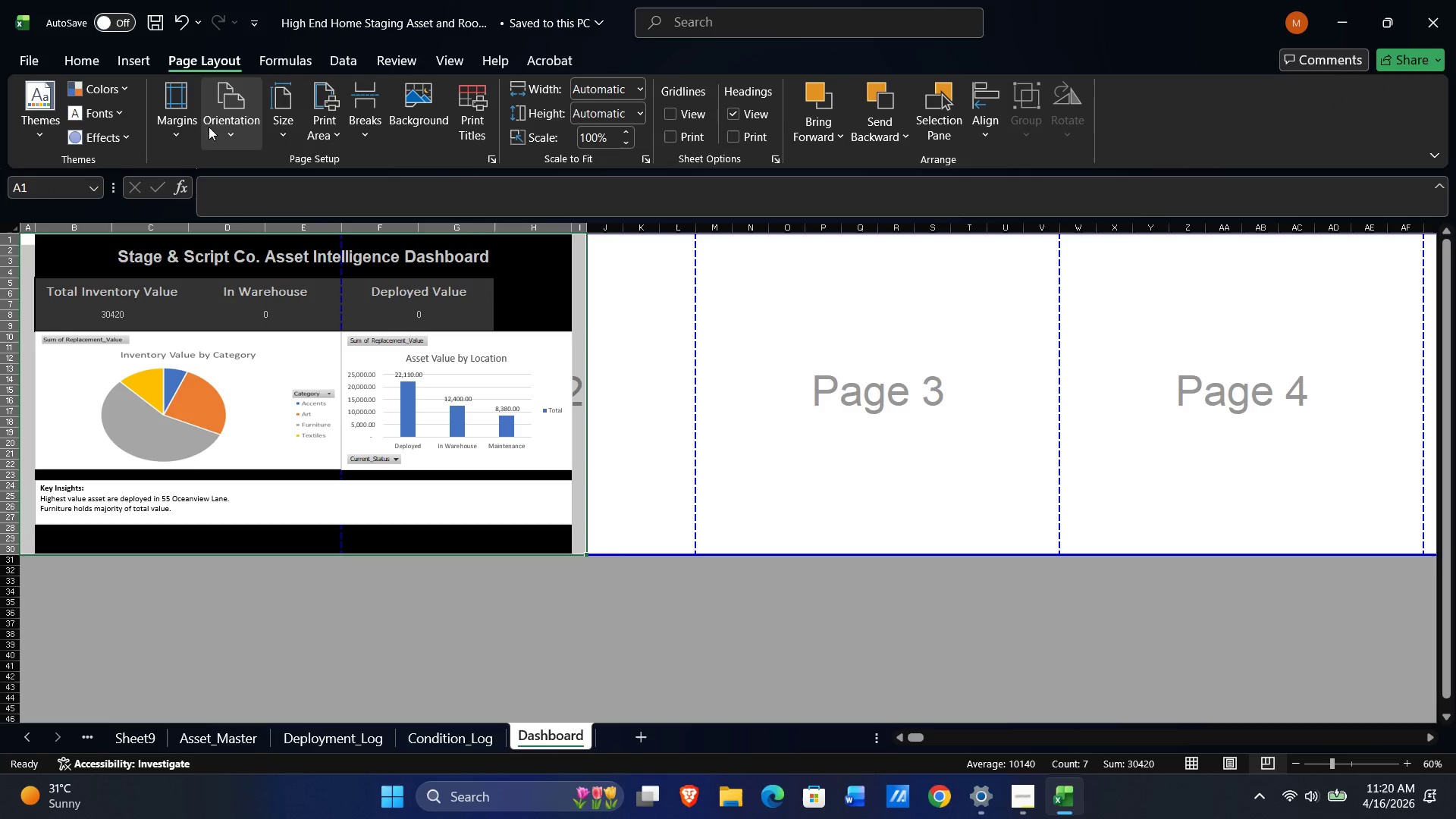 
left_click([228, 125])
 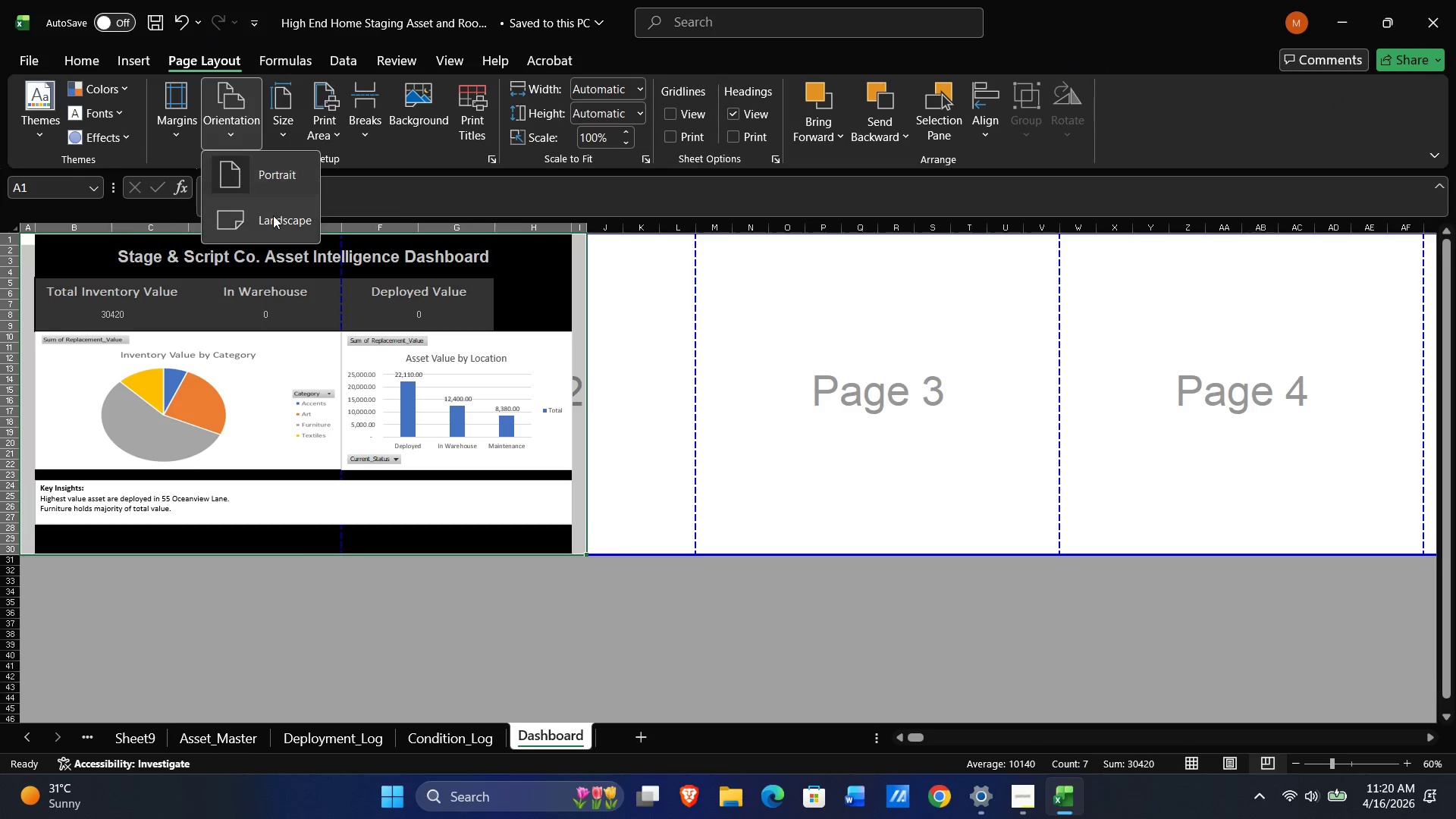 
left_click([273, 215])
 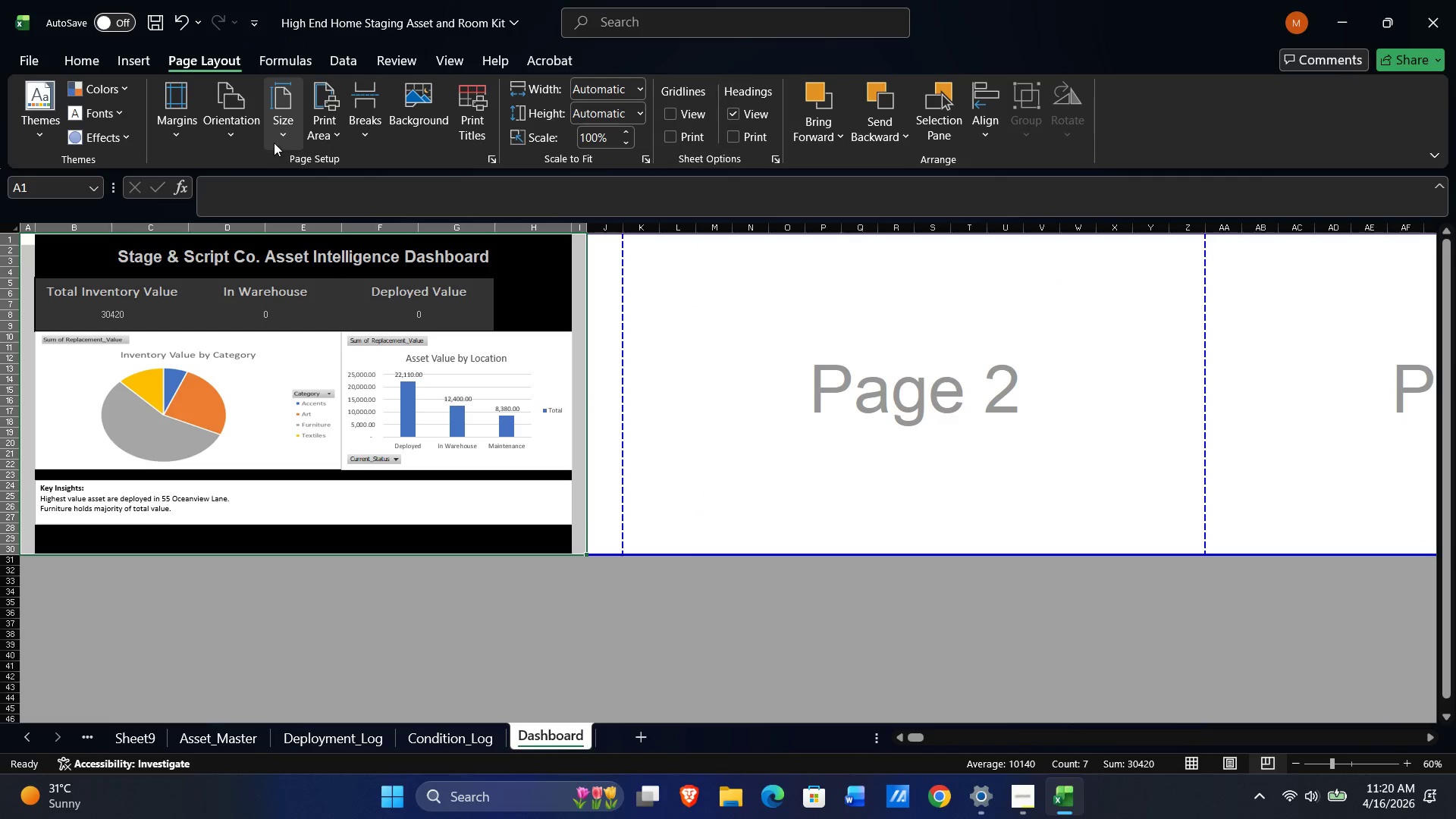 
left_click([275, 135])
 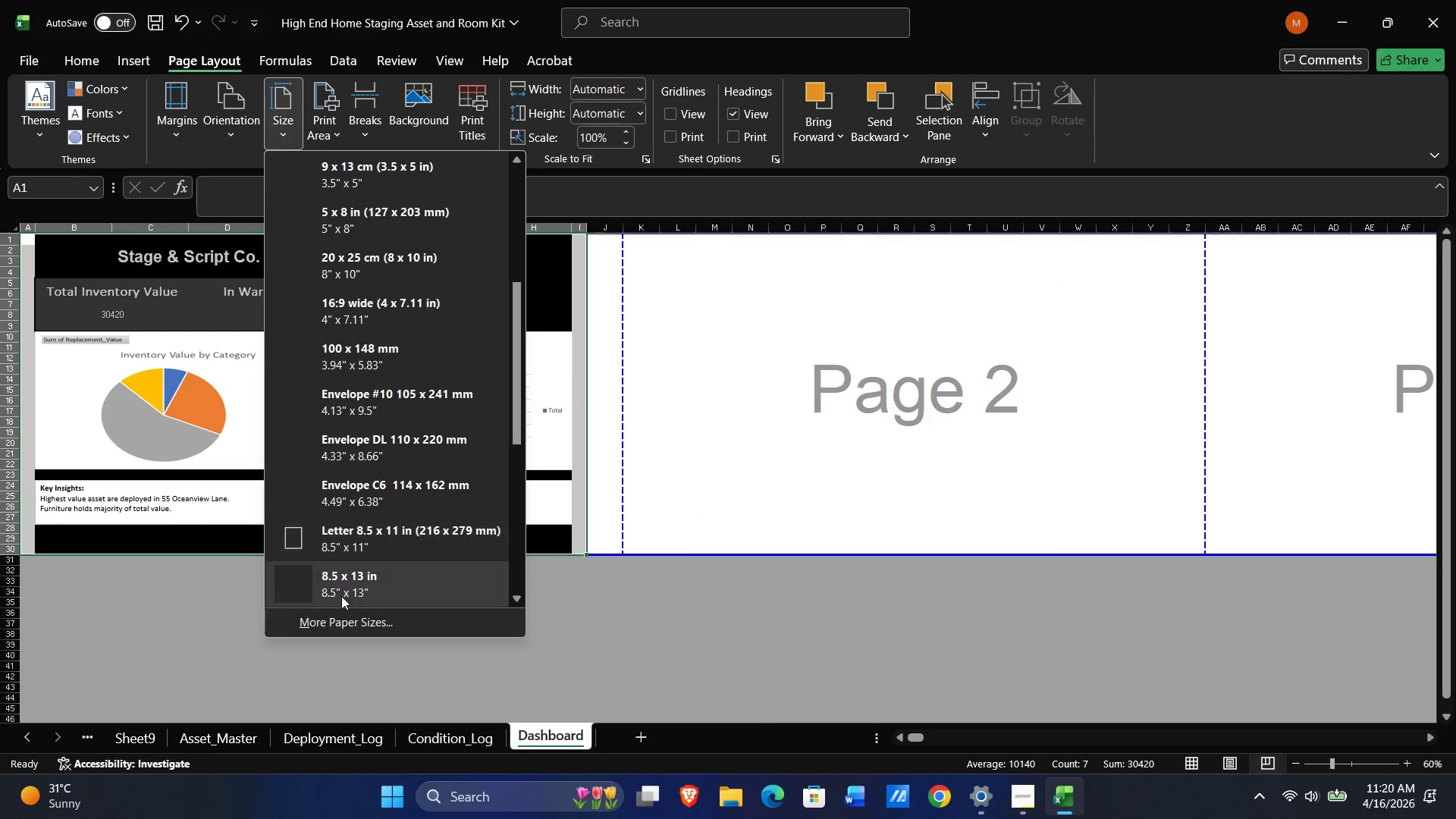 
left_click([339, 586])
 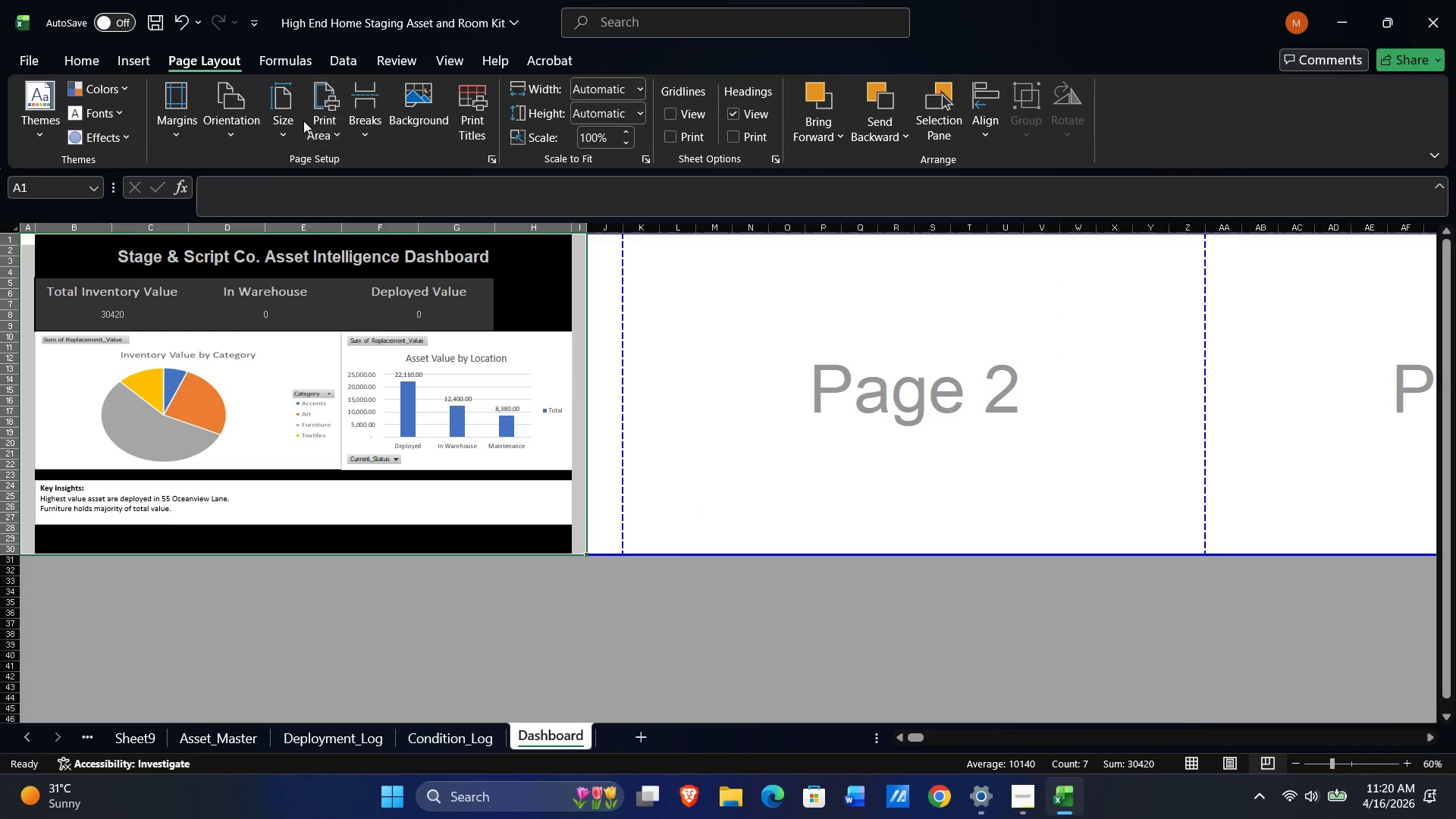 
left_click([336, 124])
 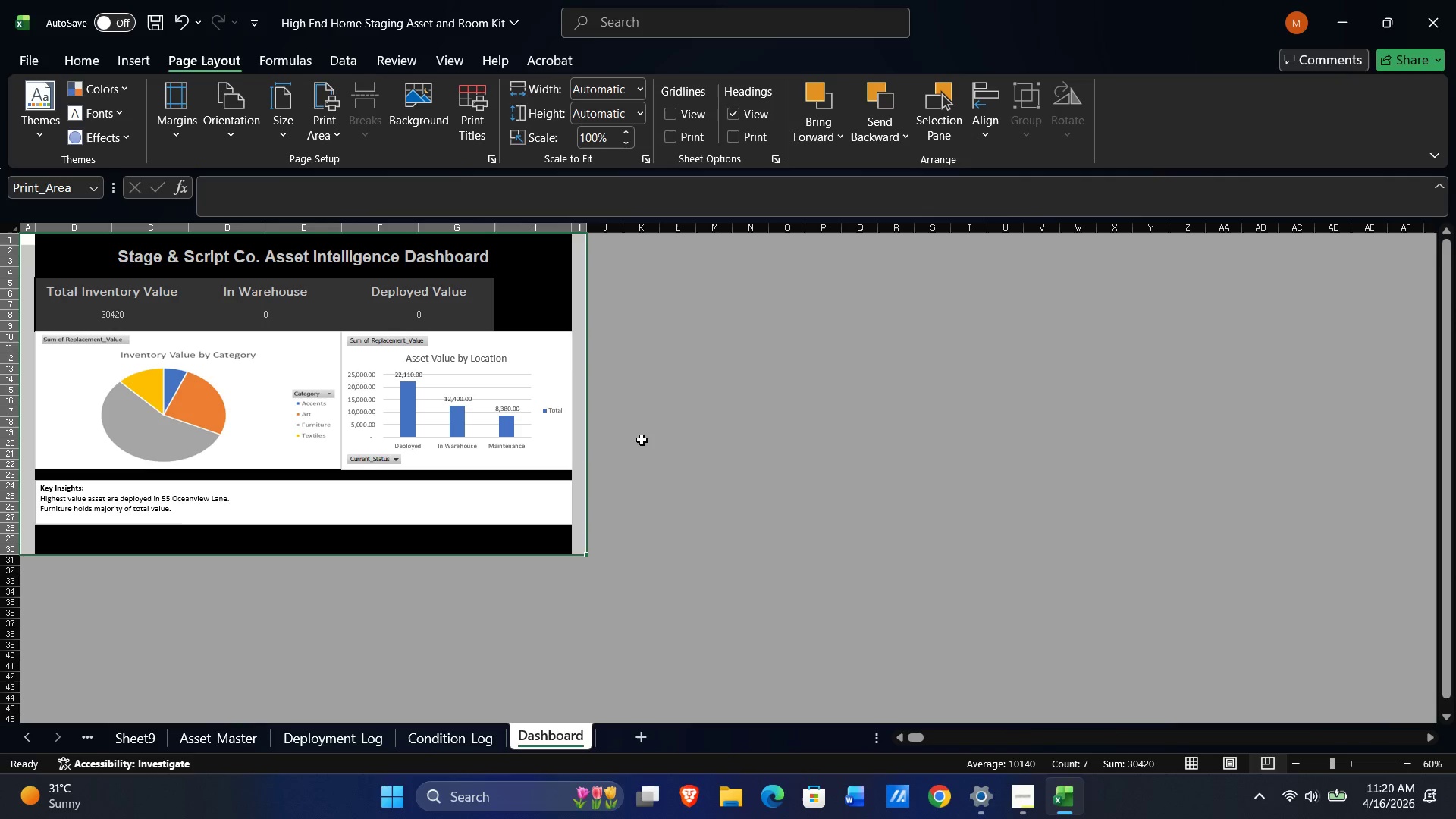 
left_click([712, 390])
 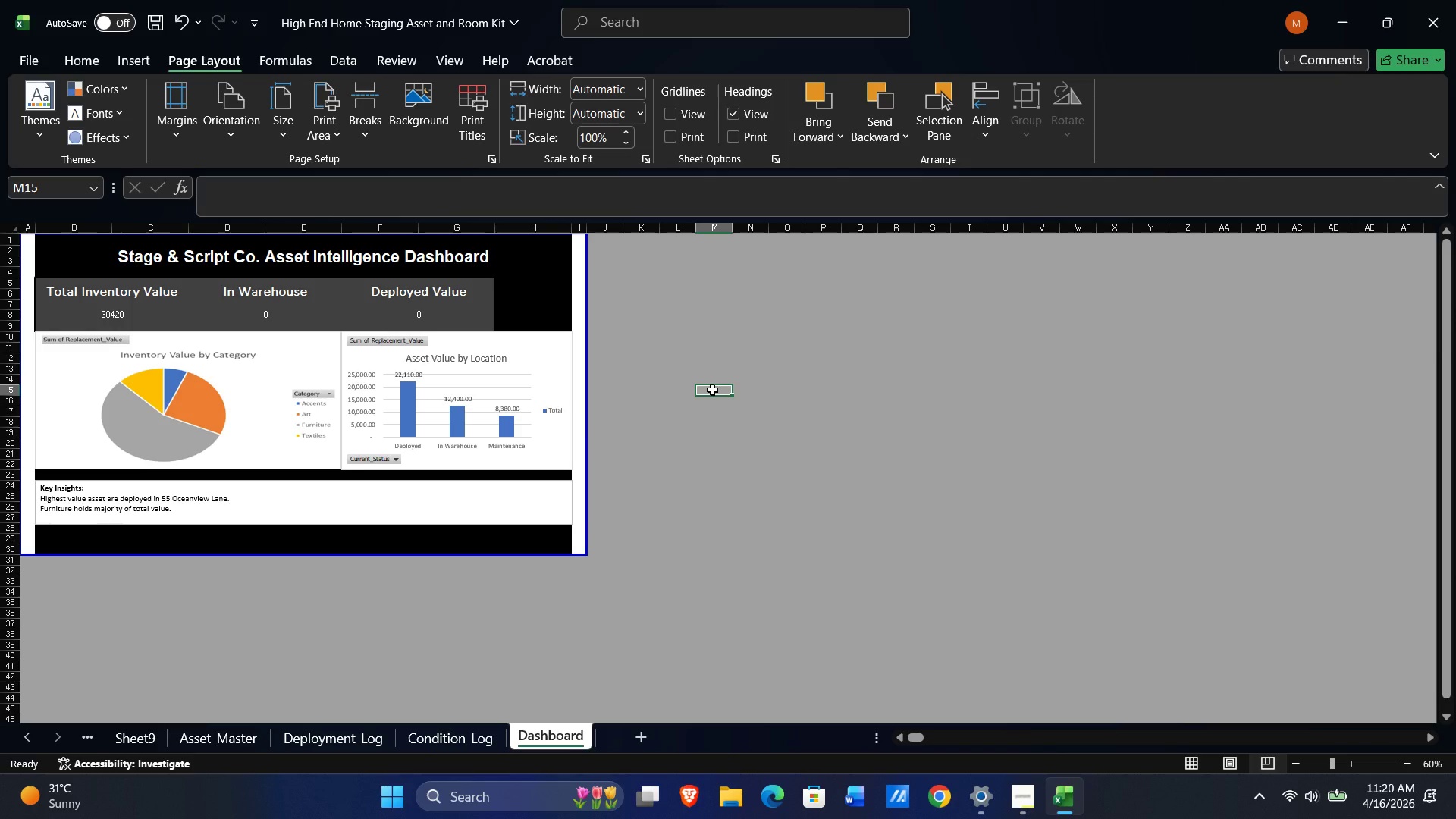 
hold_key(key=ControlLeft, duration=0.48)
 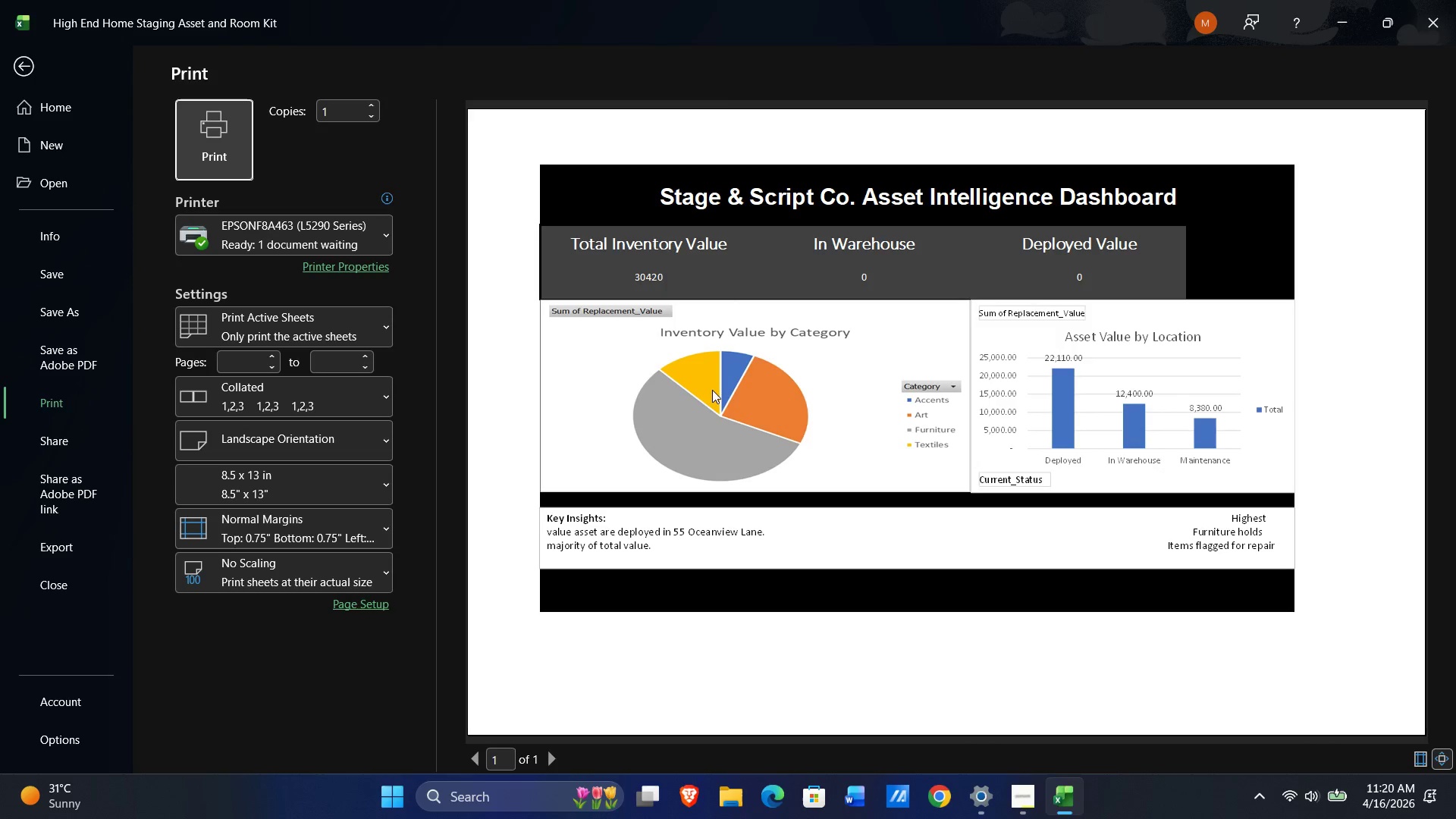 
hold_key(key=P, duration=20.77)
 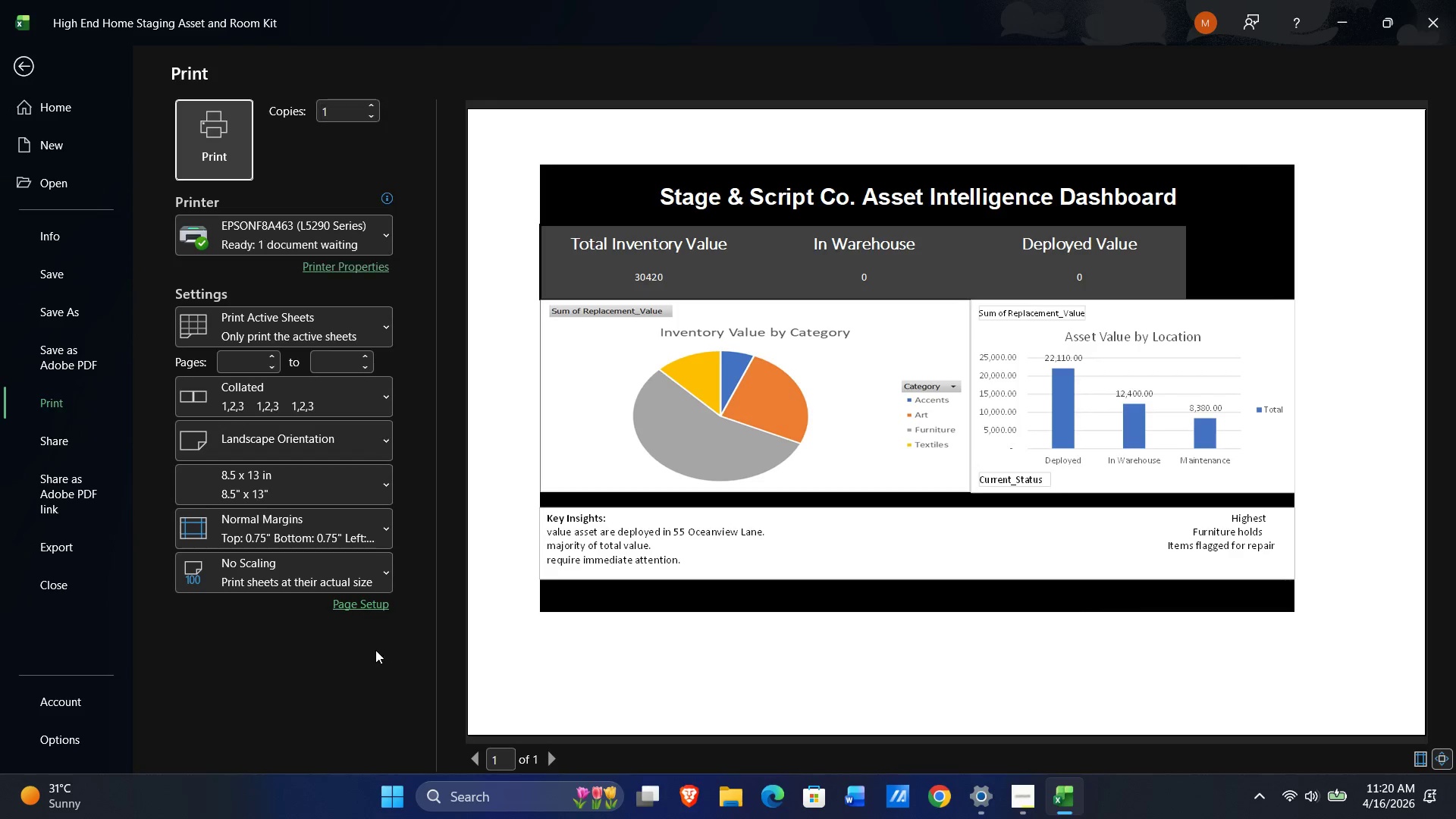 
left_click([21, 71])
 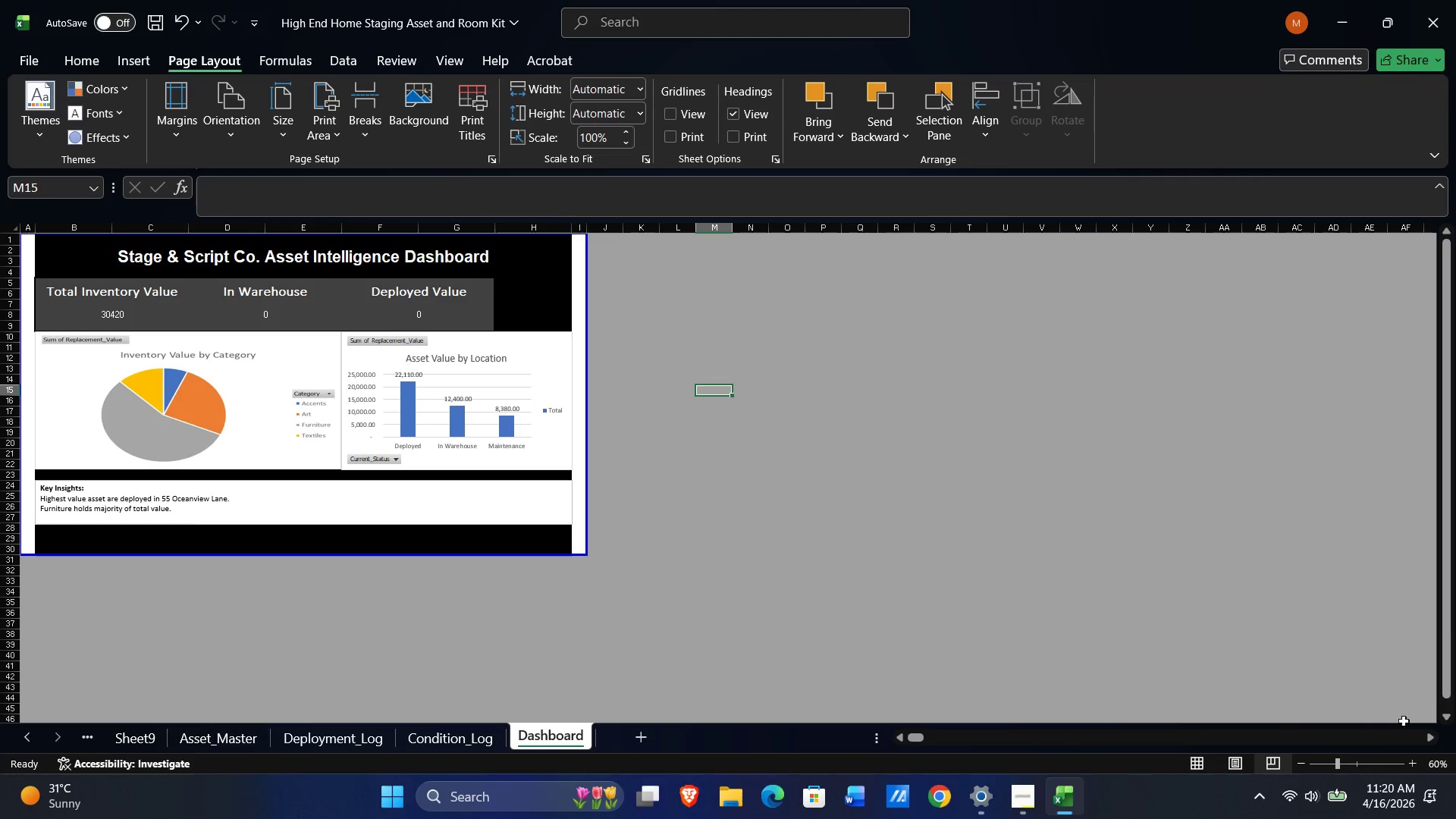 
double_click([1407, 758])
 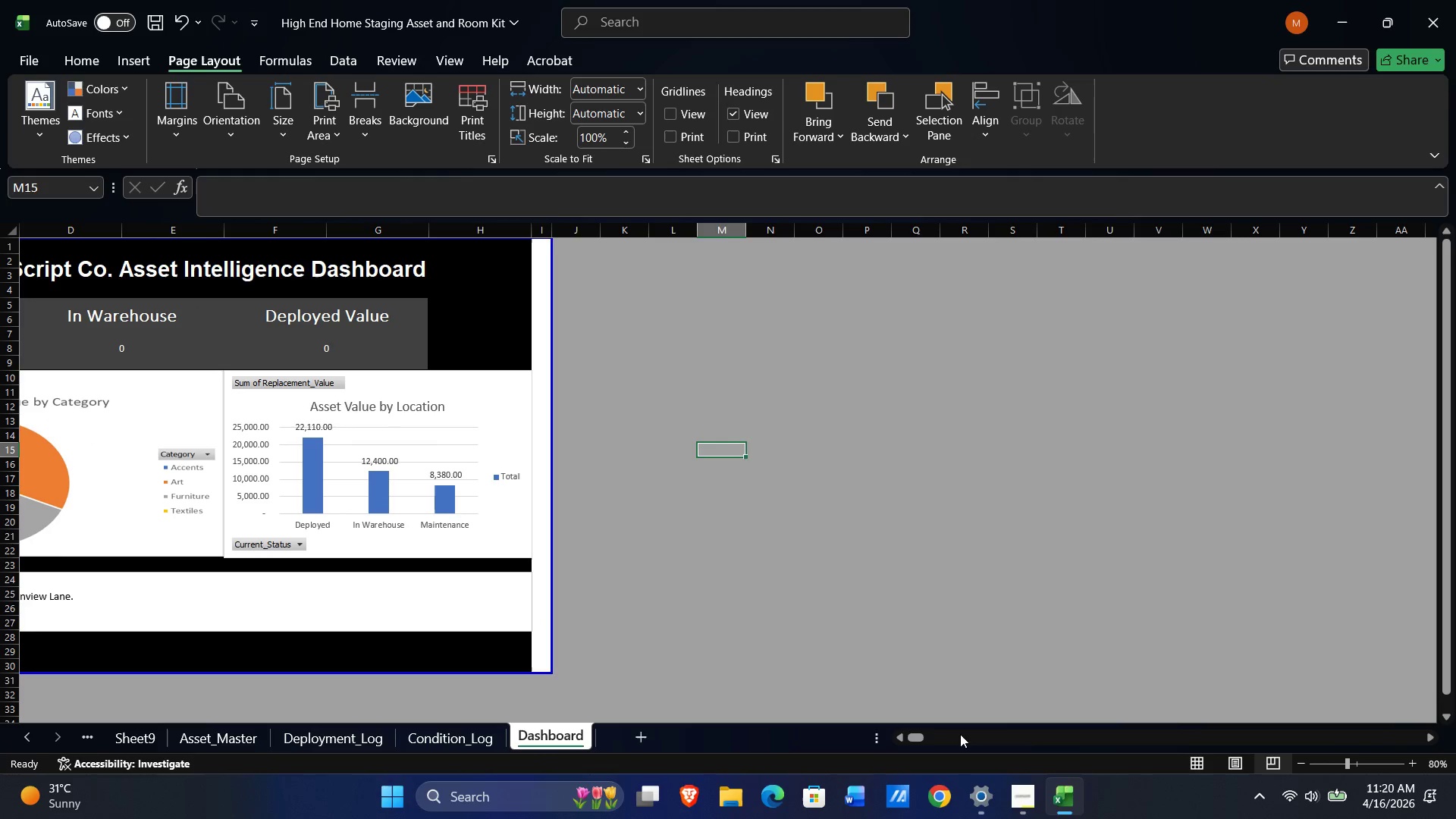 
left_click_drag(start_coordinate=[916, 735], to_coordinate=[868, 736])
 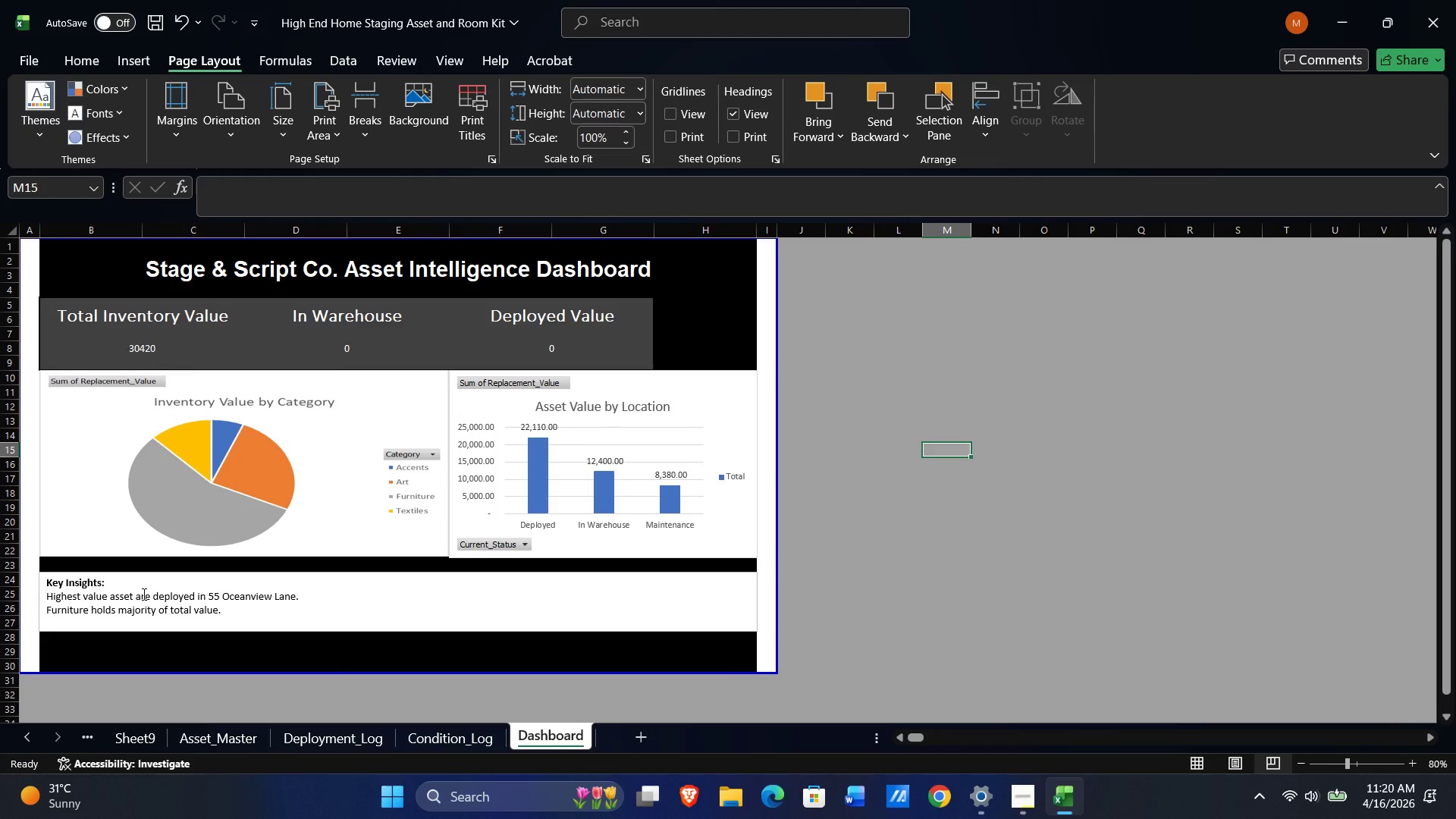 
left_click([143, 594])
 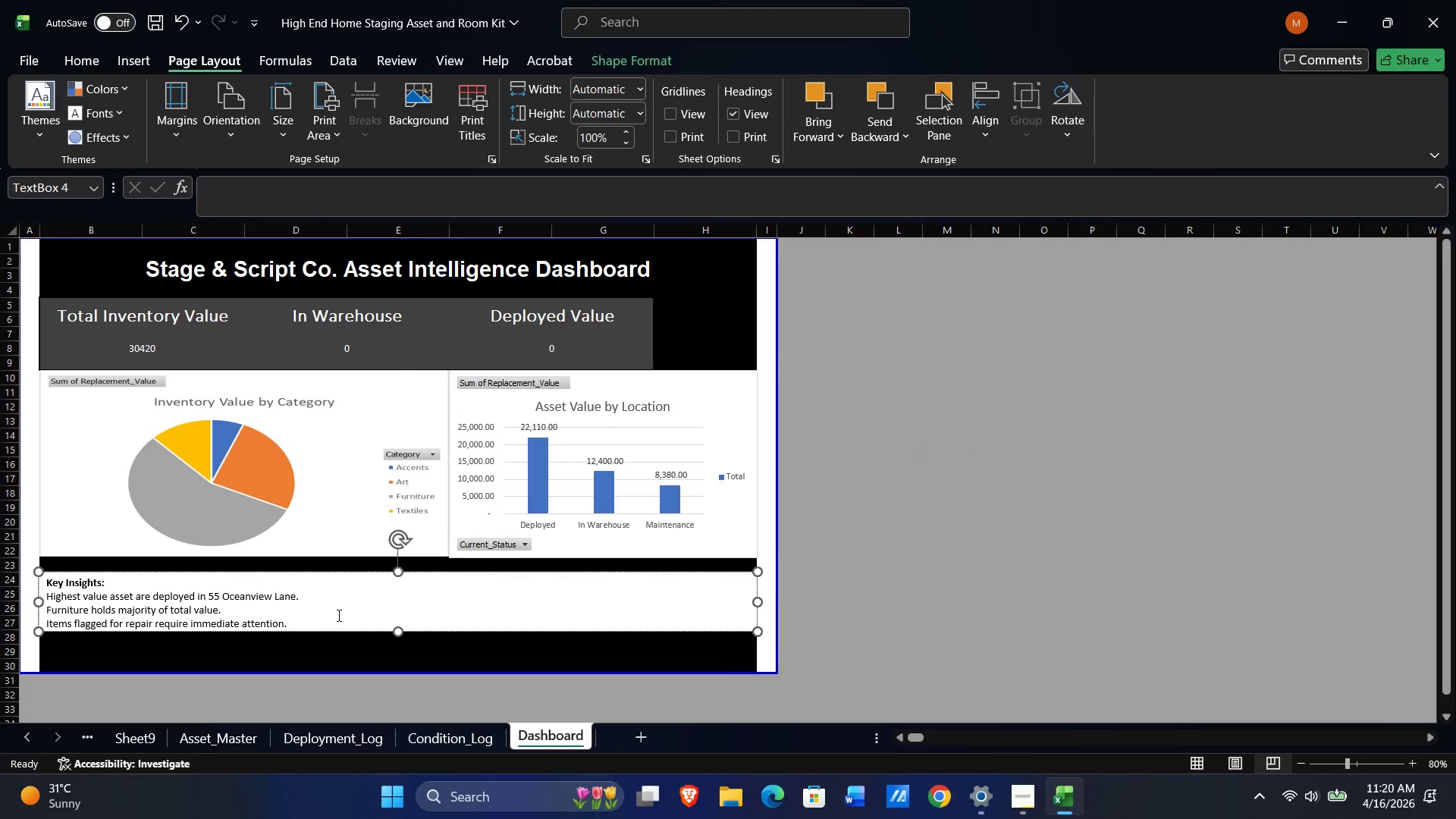 
left_click([337, 645])
 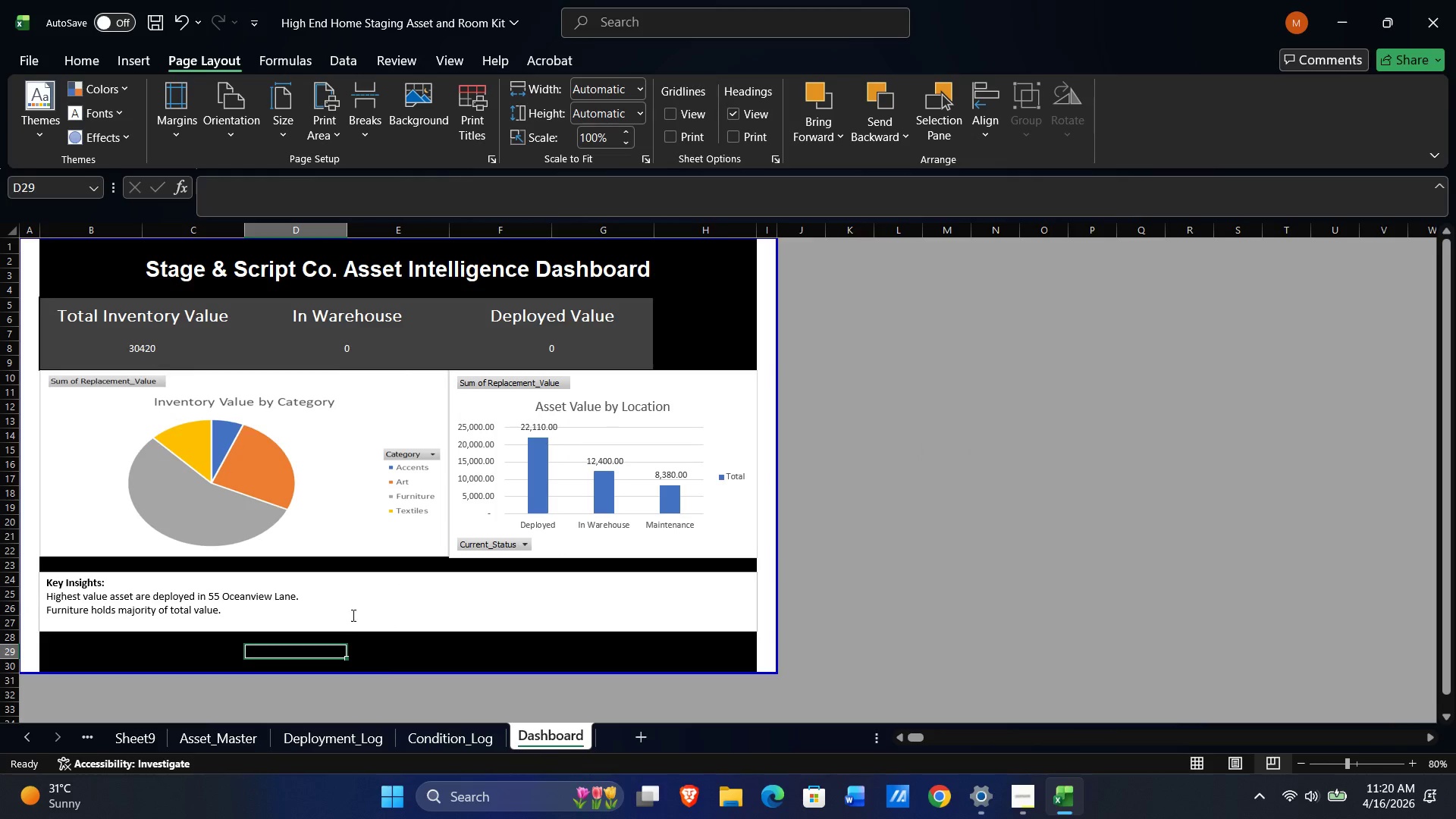 
left_click([352, 610])
 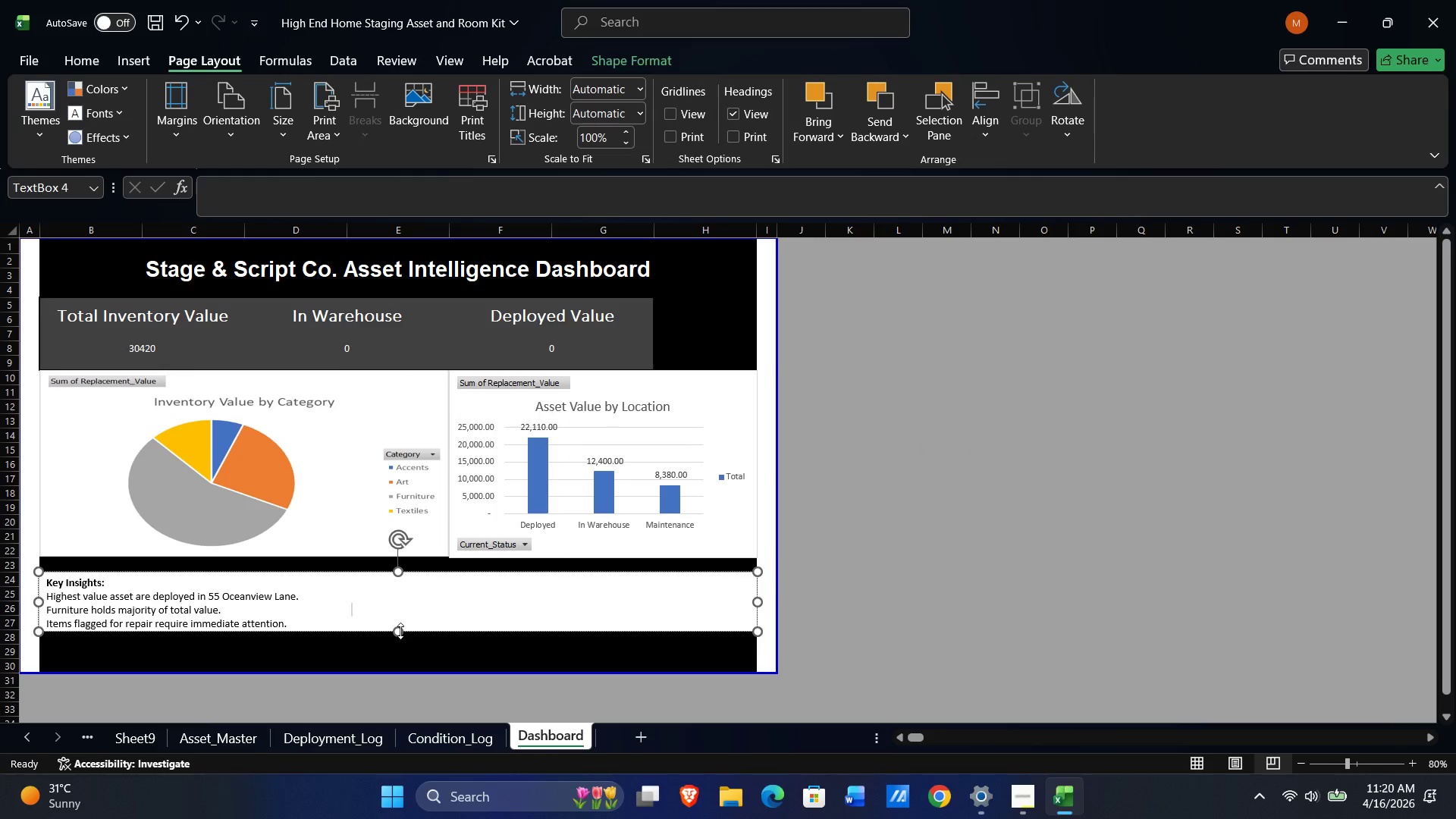 
left_click_drag(start_coordinate=[400, 631], to_coordinate=[400, 642])
 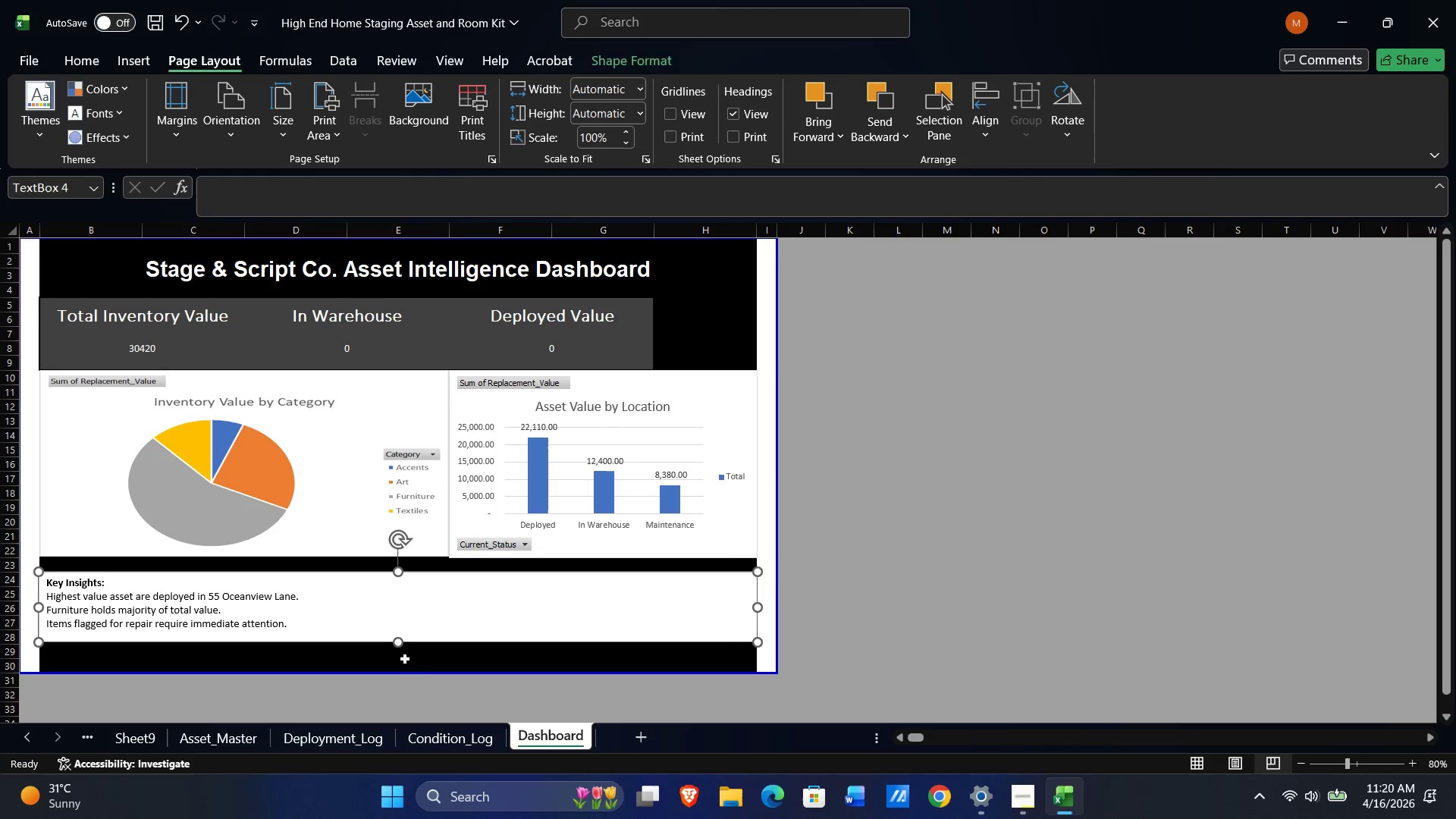 
left_click([405, 659])
 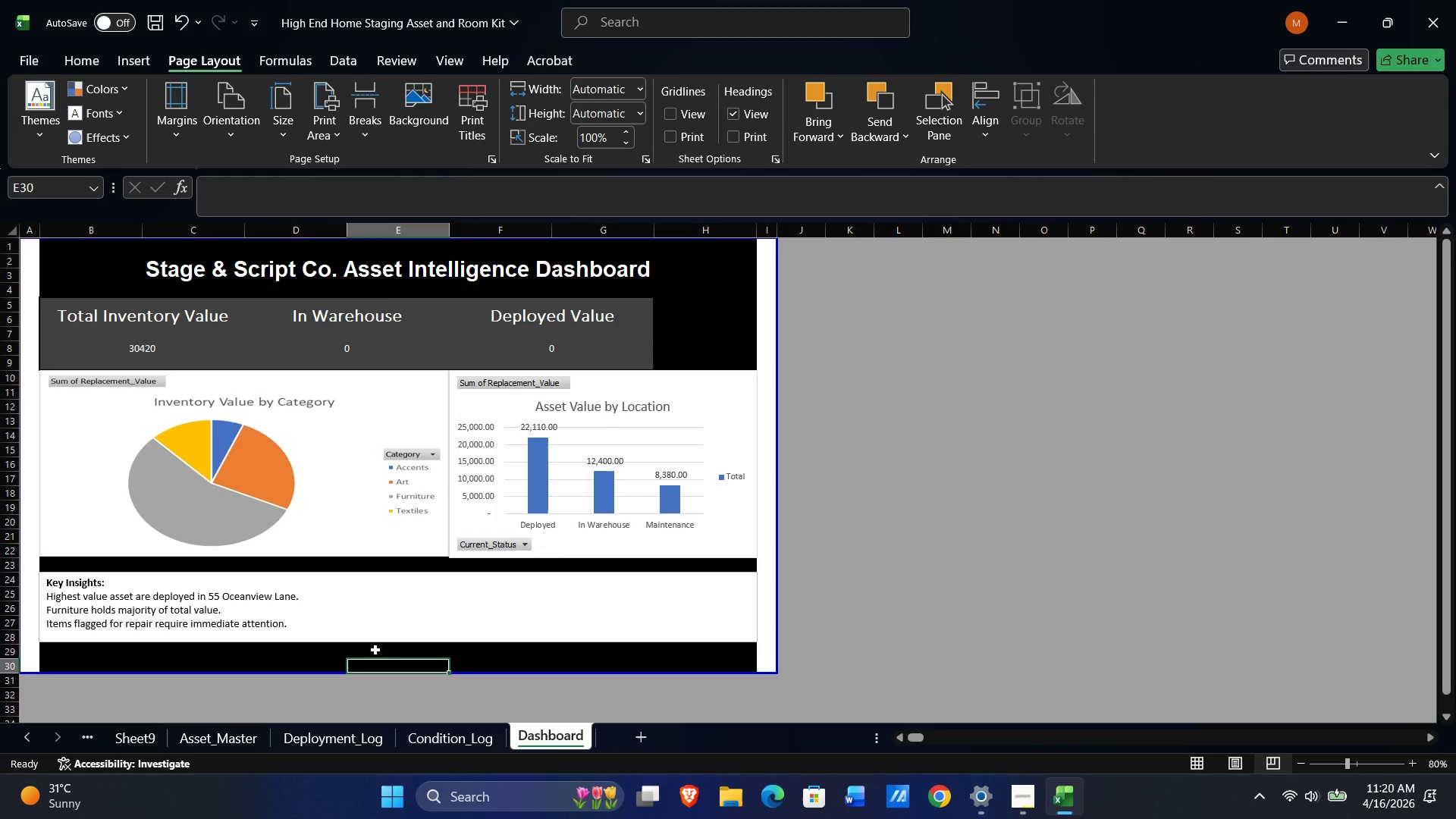 
hold_key(key=ControlLeft, duration=0.39)
 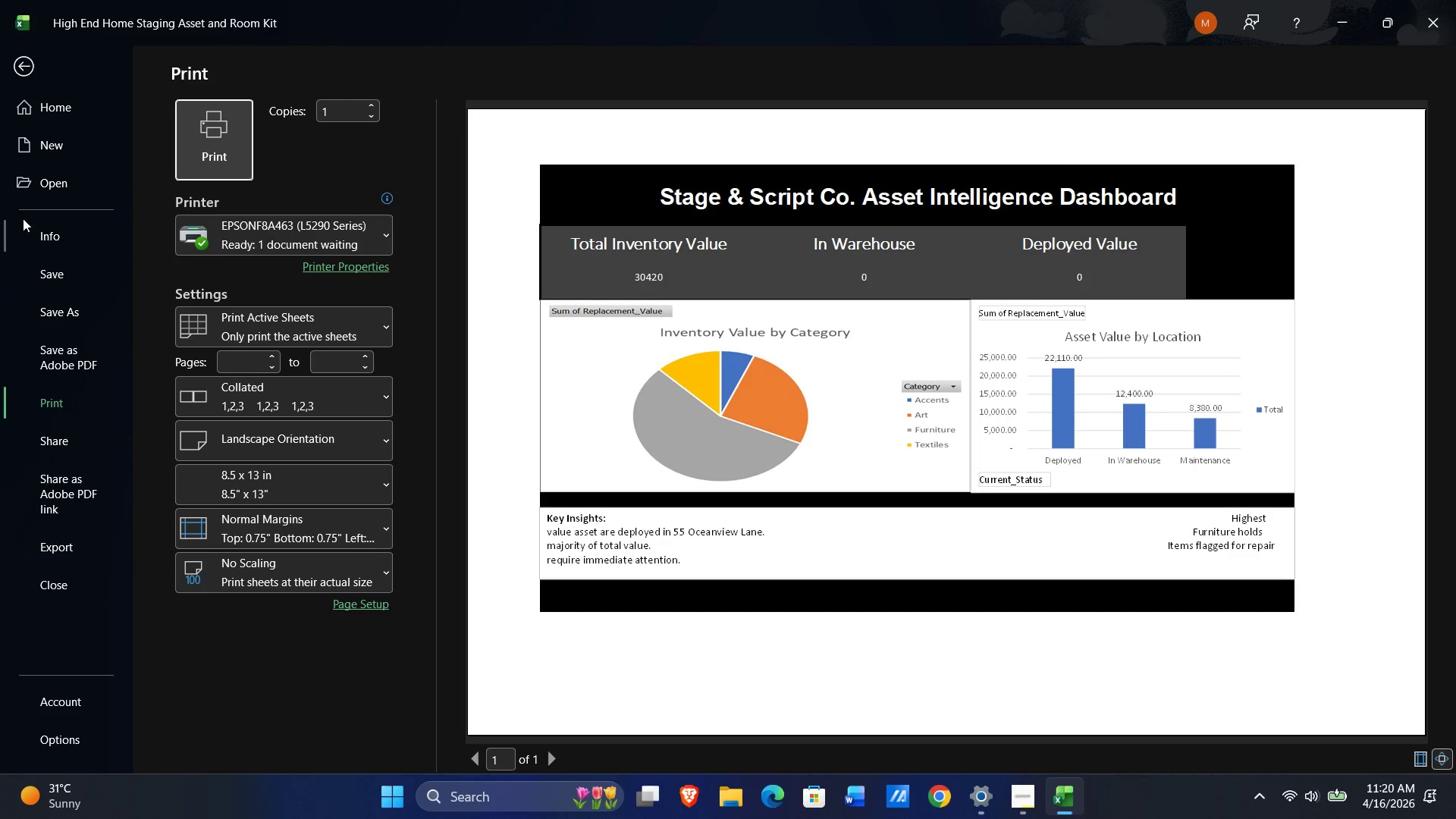 
left_click([21, 75])
 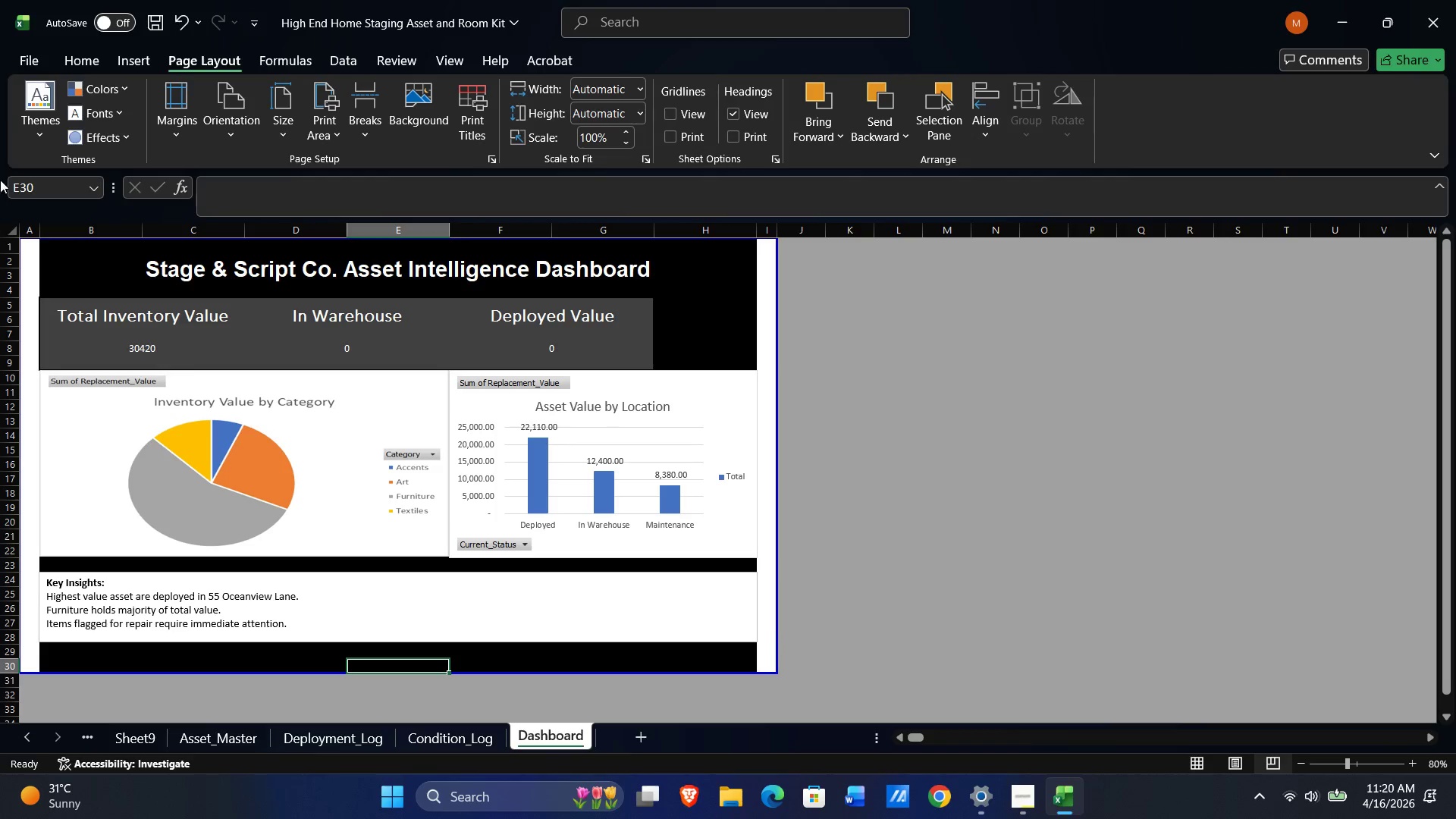 
key(Control+ControlLeft)
 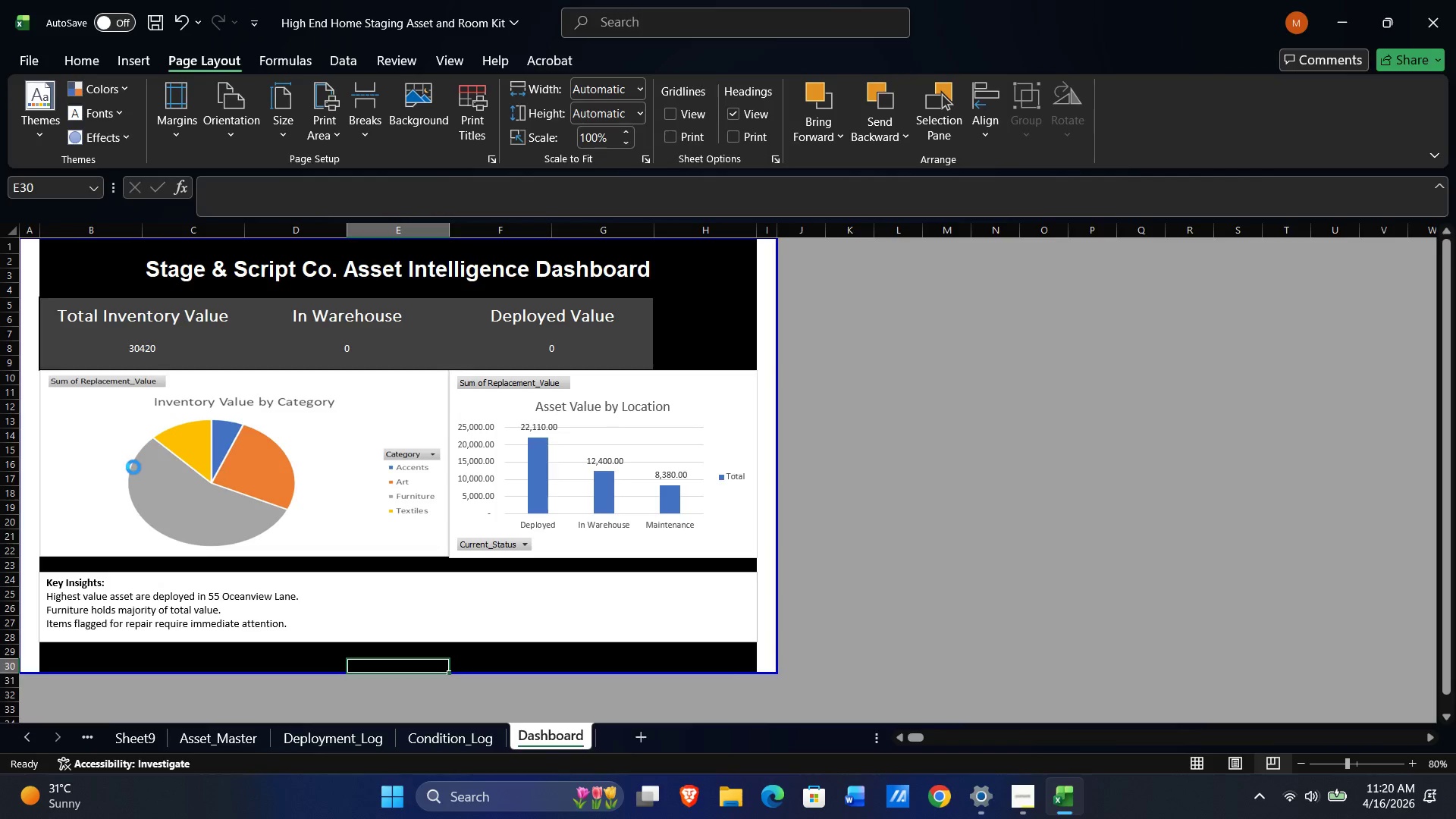 
key(Control+P)
 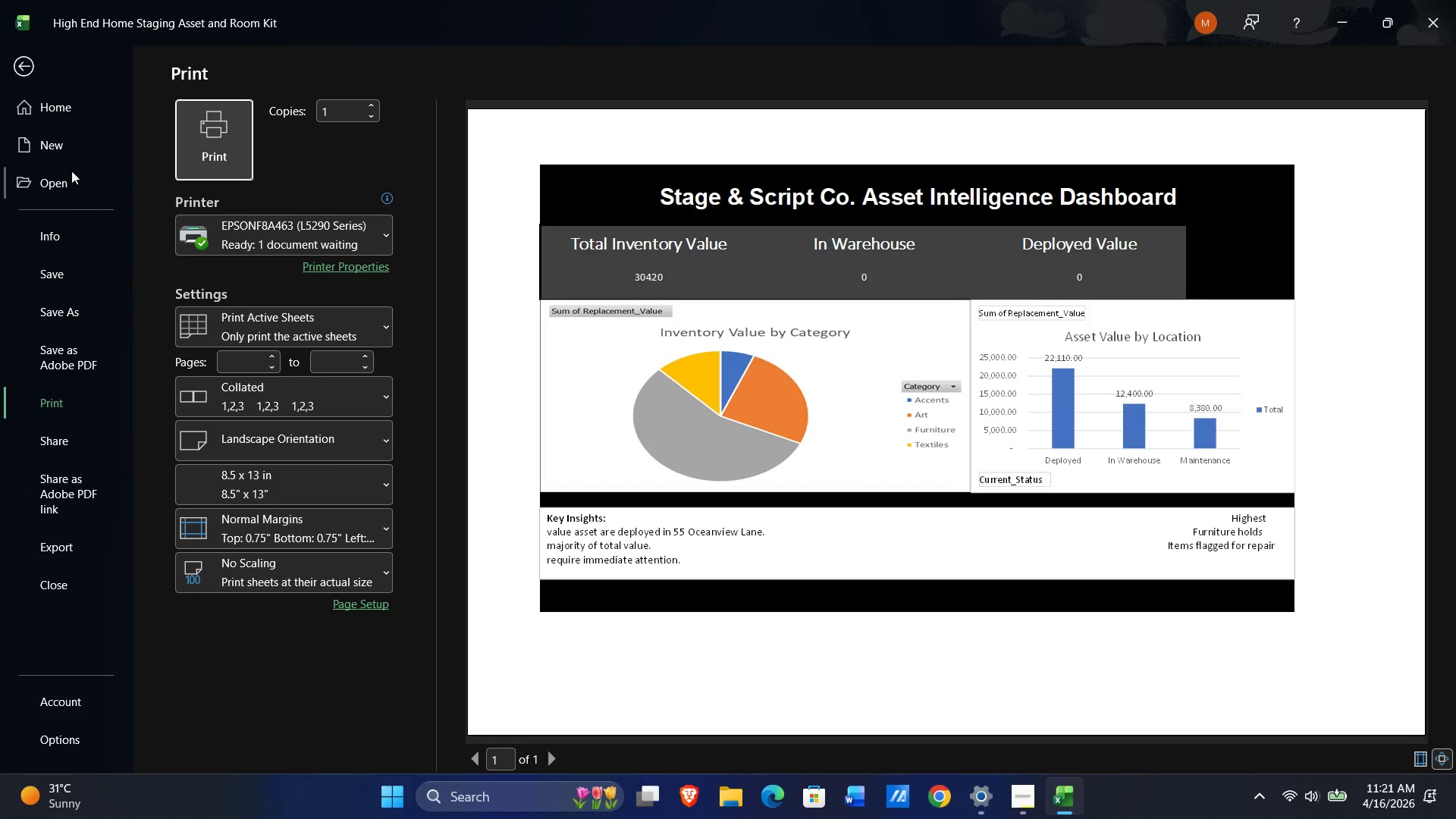 
left_click([20, 64])
 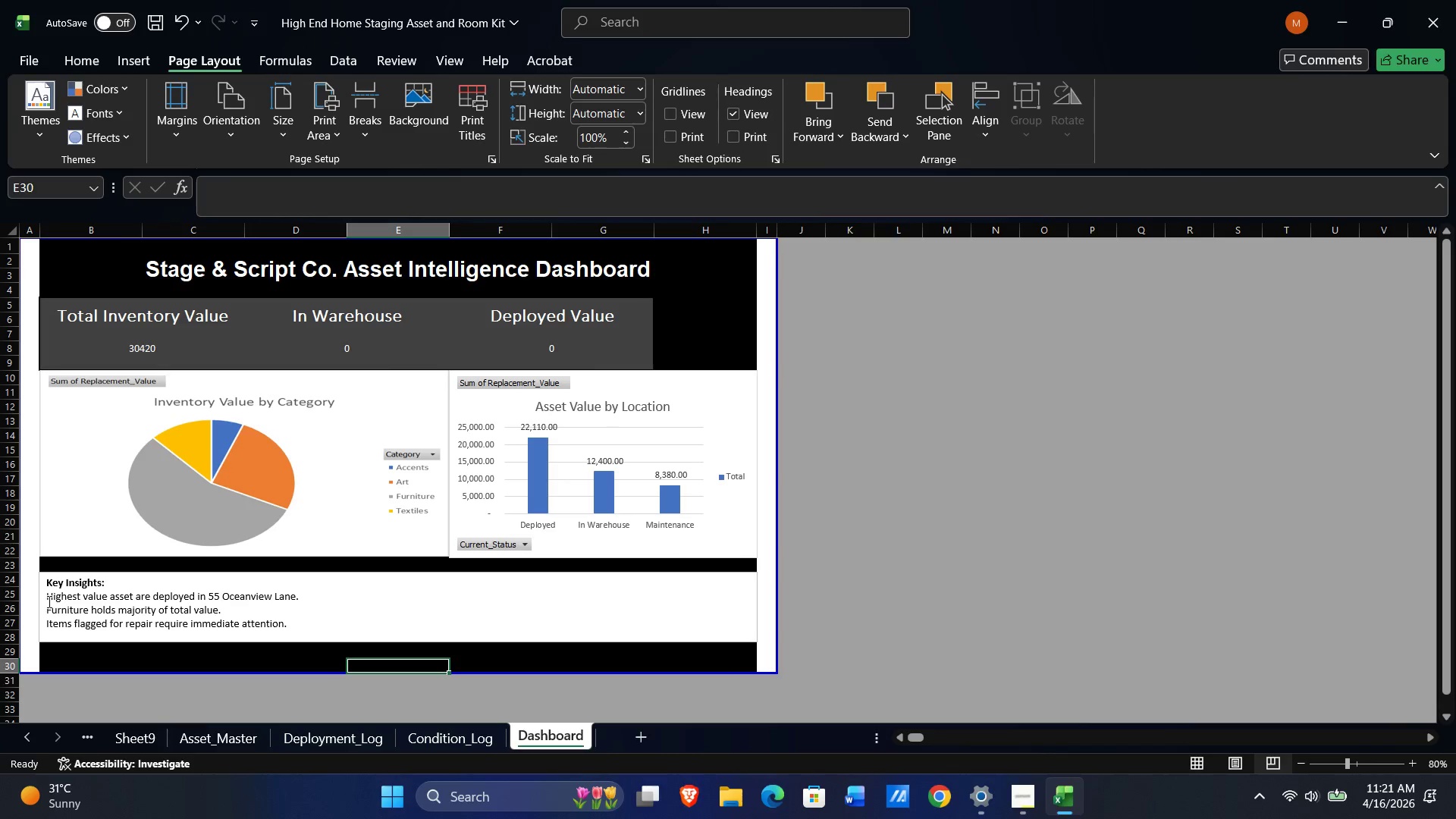 
left_click([50, 599])
 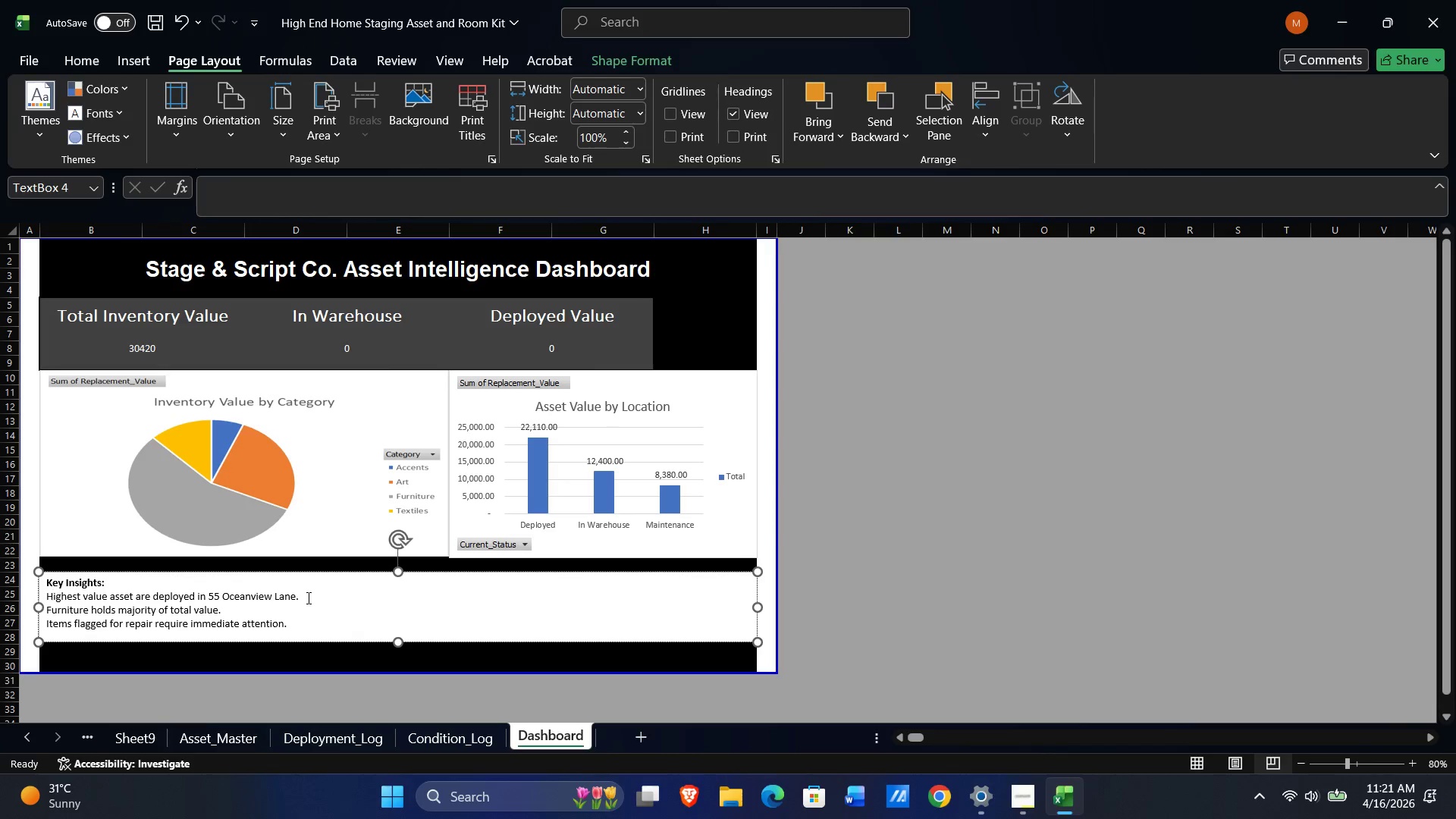 
key(ArrowLeft)
 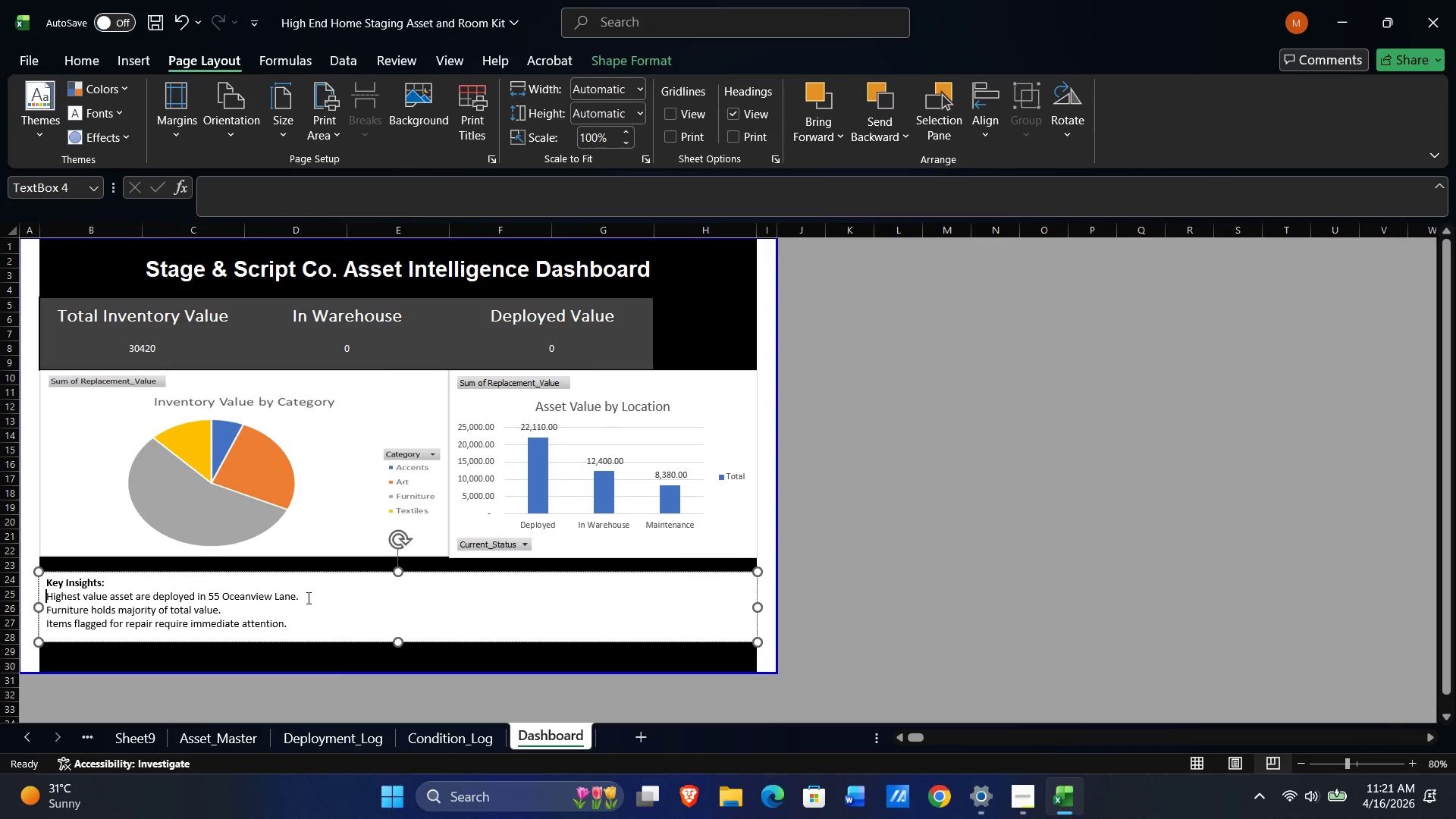 
key(Space)
 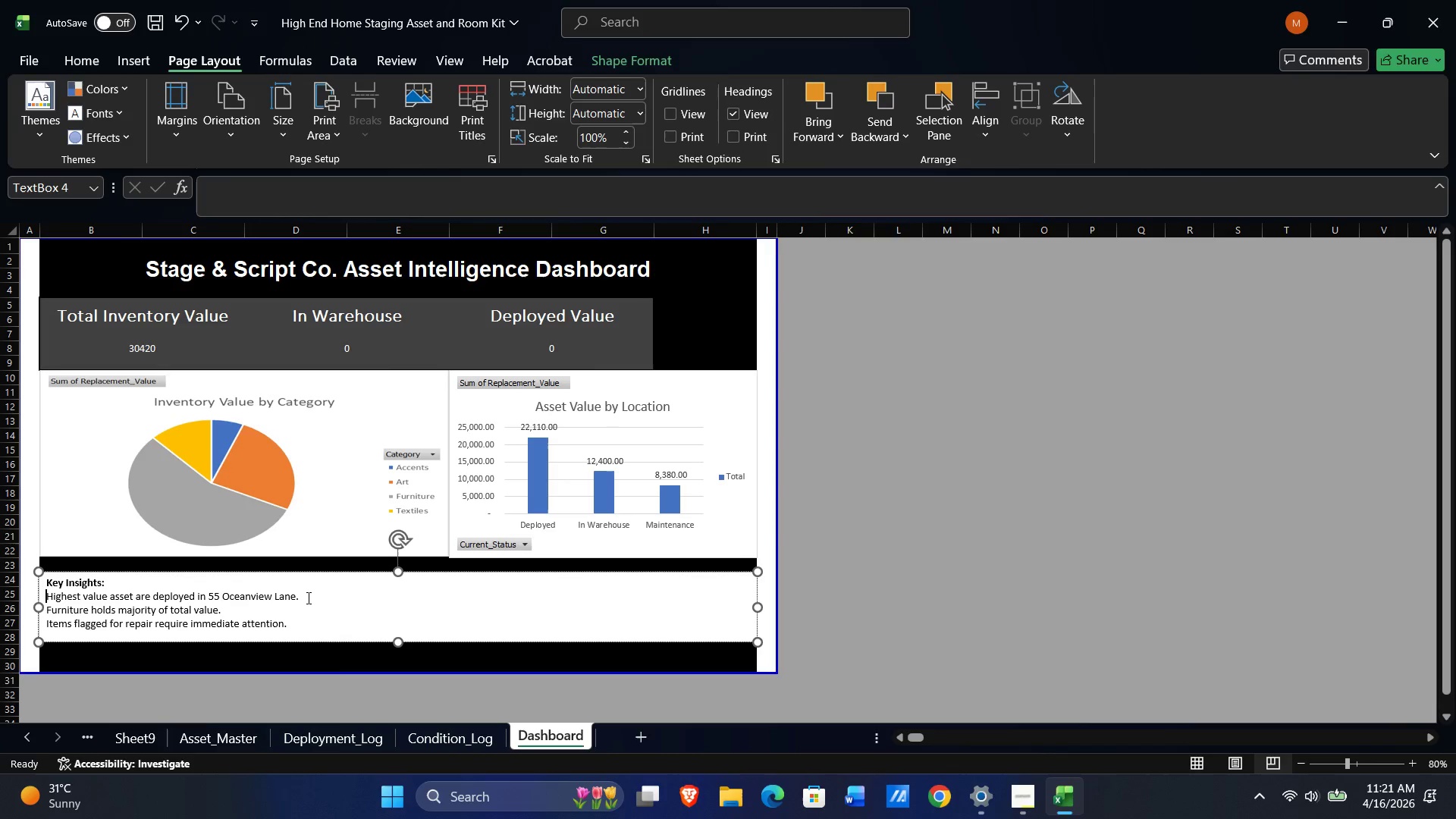 
key(Space)
 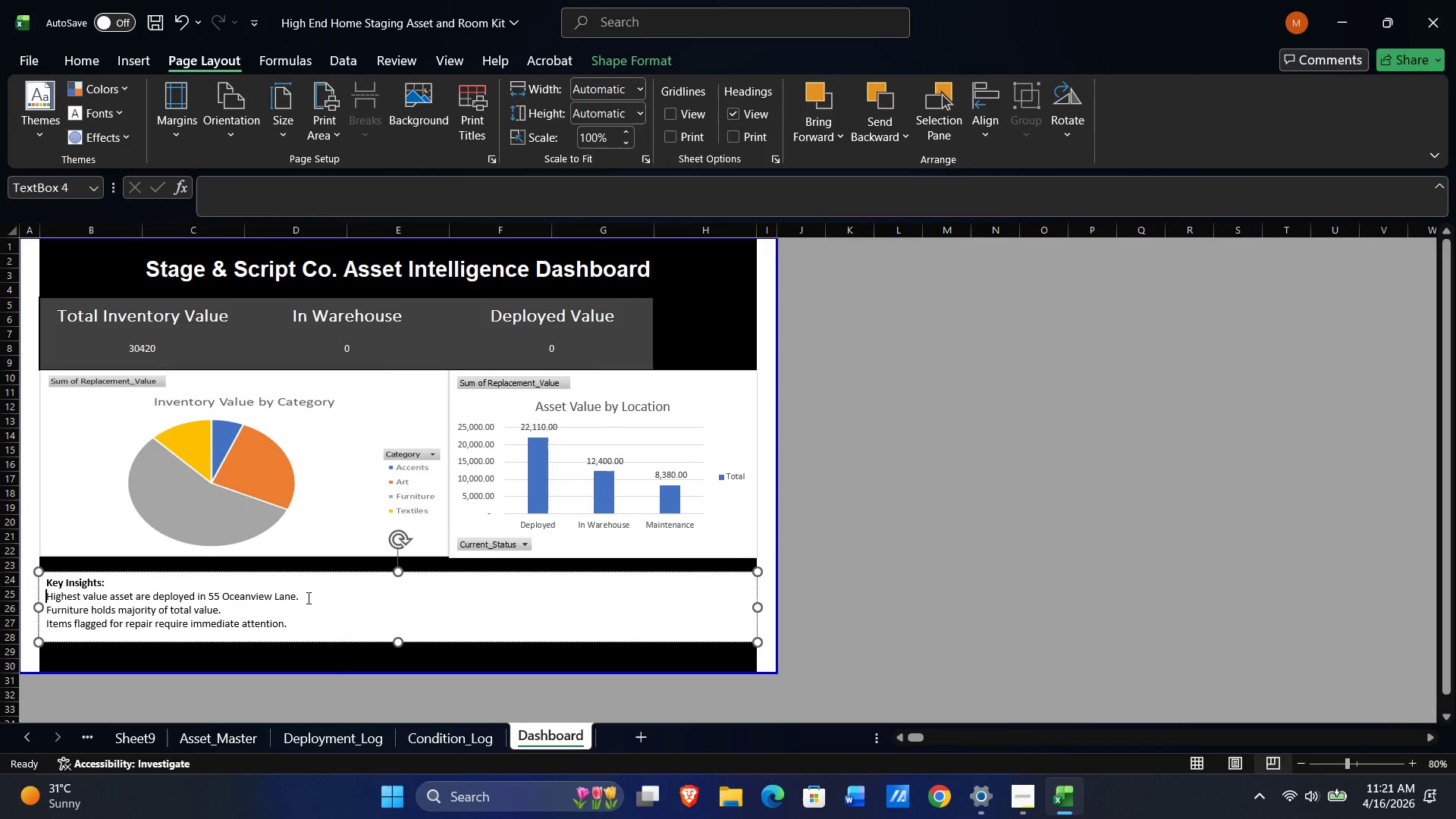 
key(Space)
 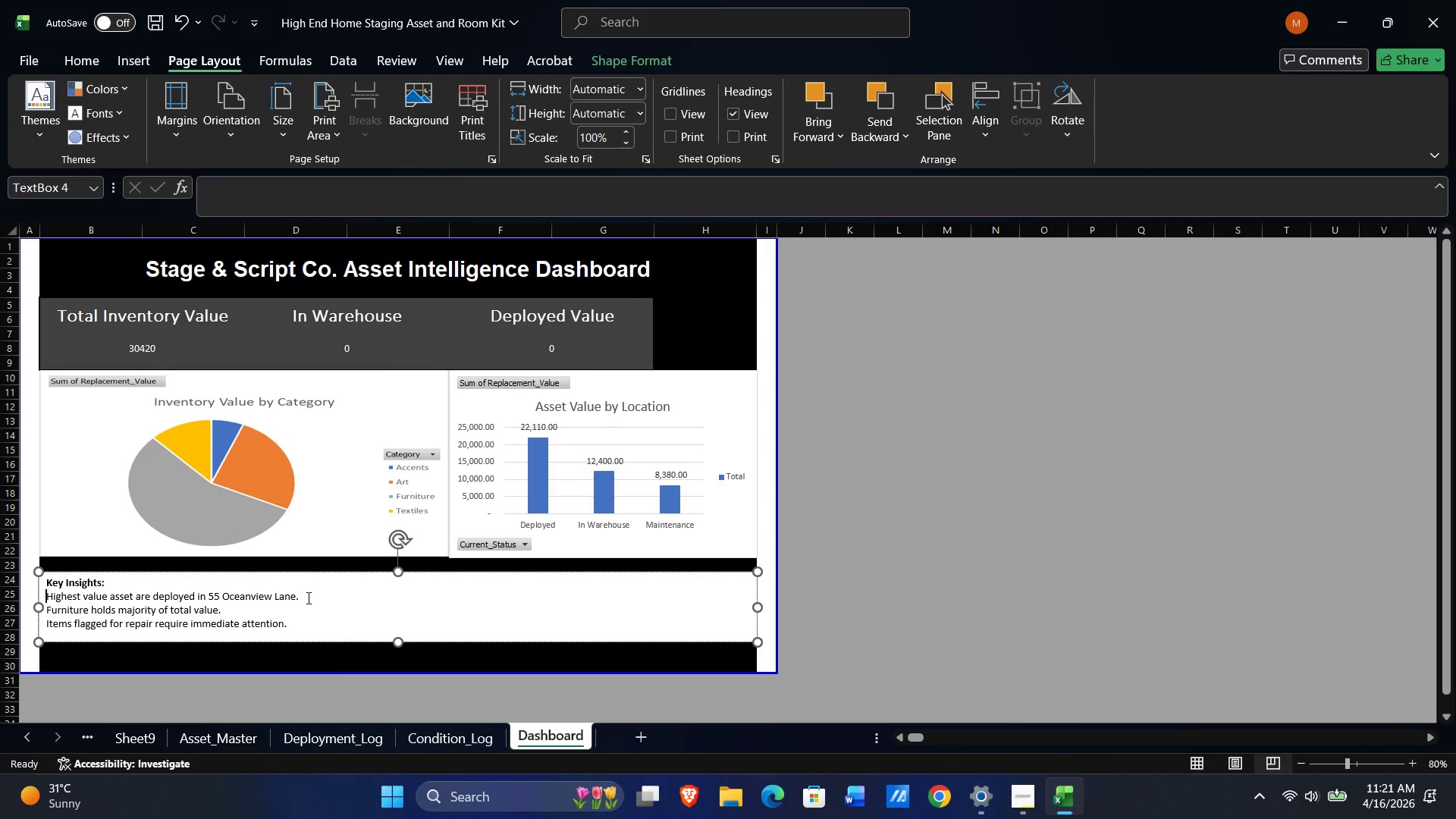 
hold_key(key=Space, duration=0.34)
 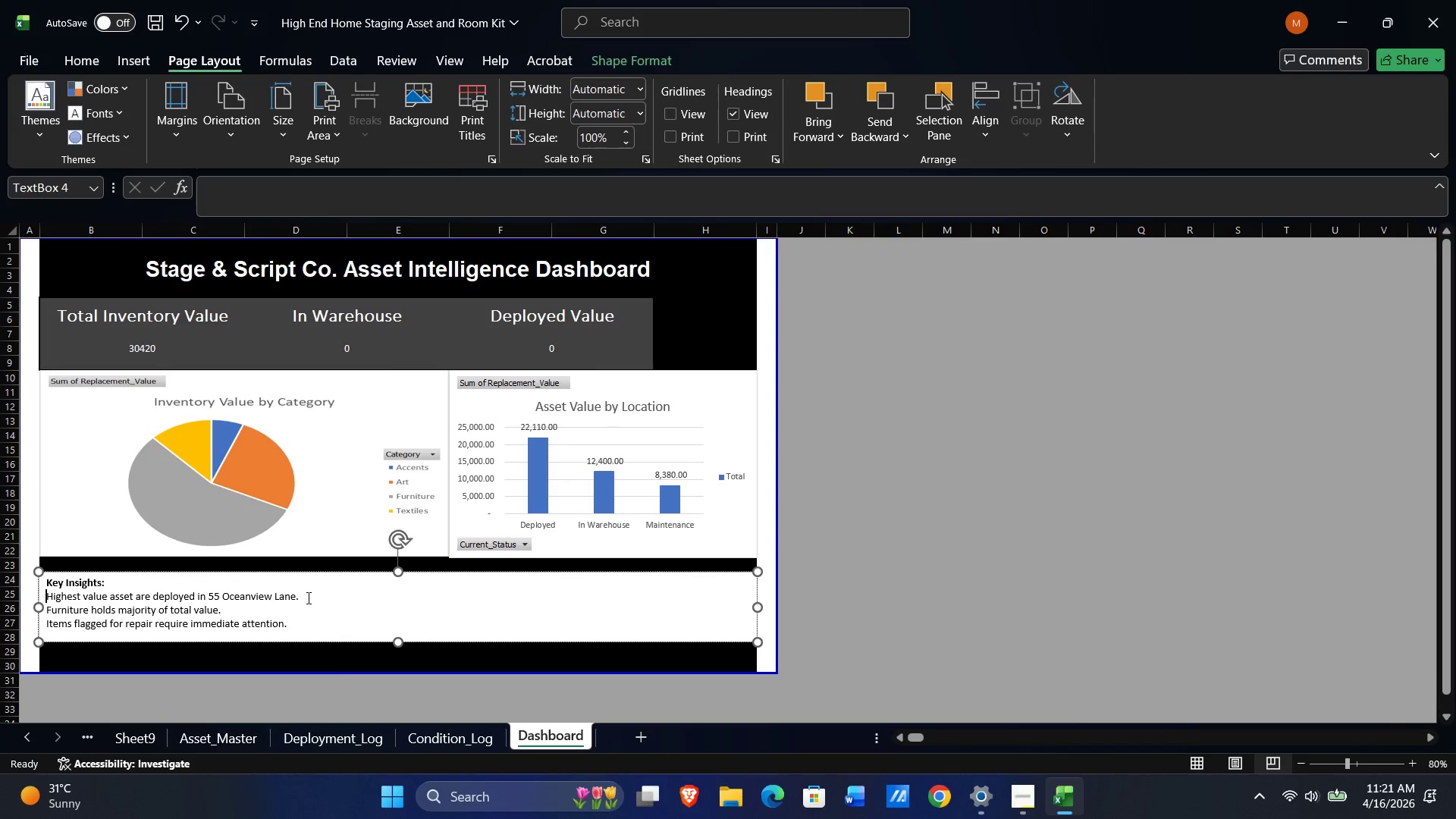 
key(Space)
 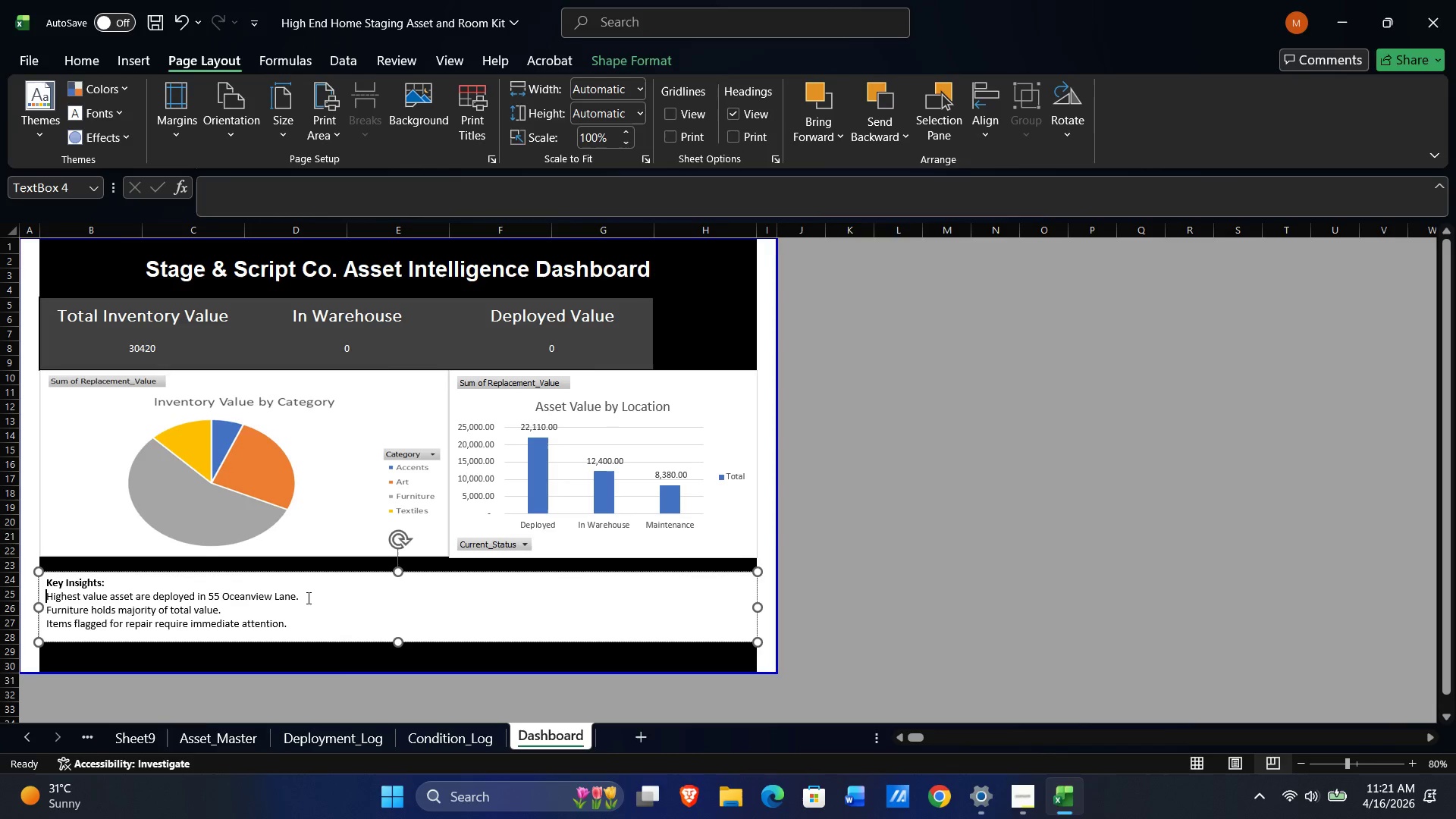 
key(Space)
 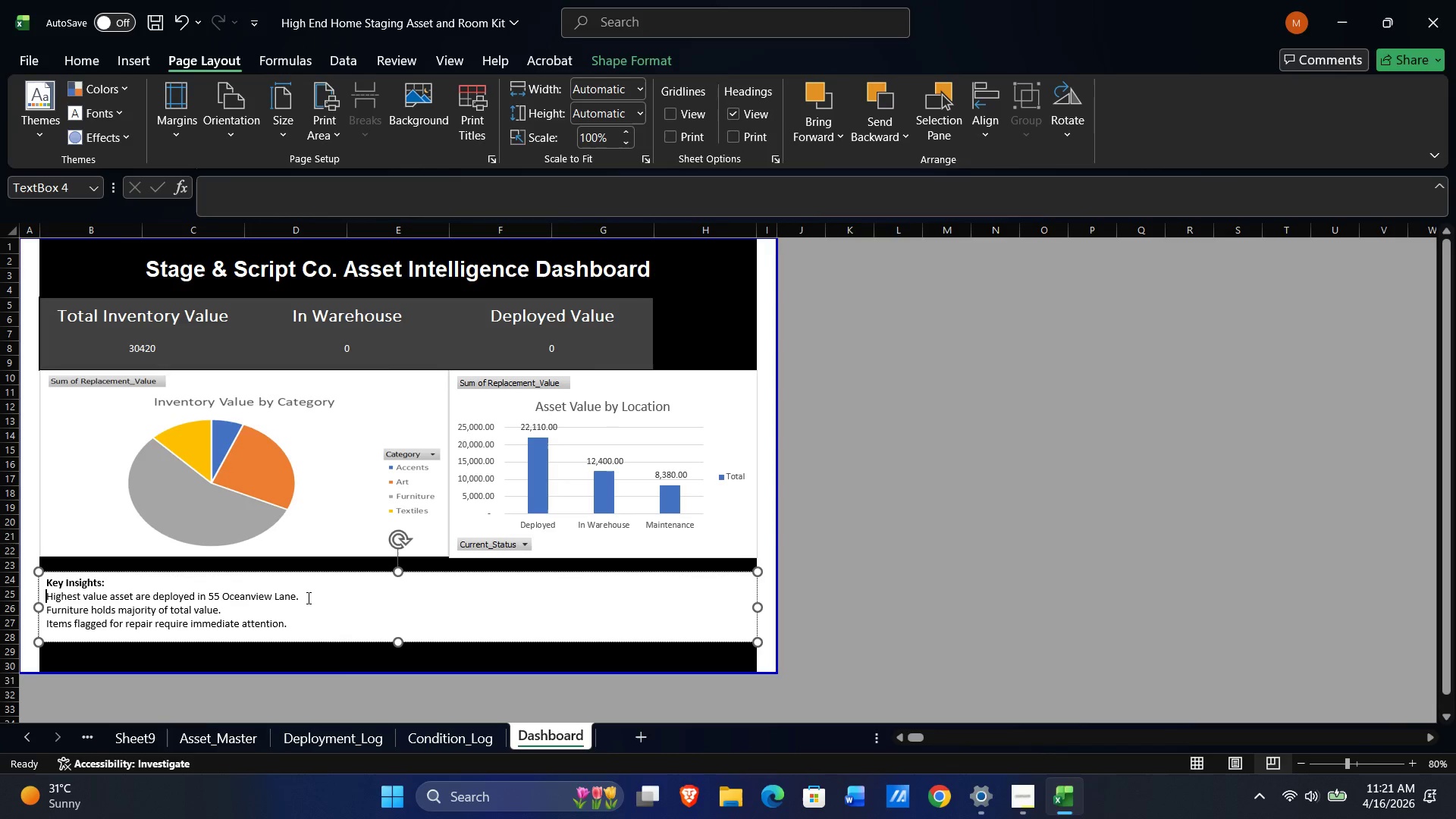 
key(Space)
 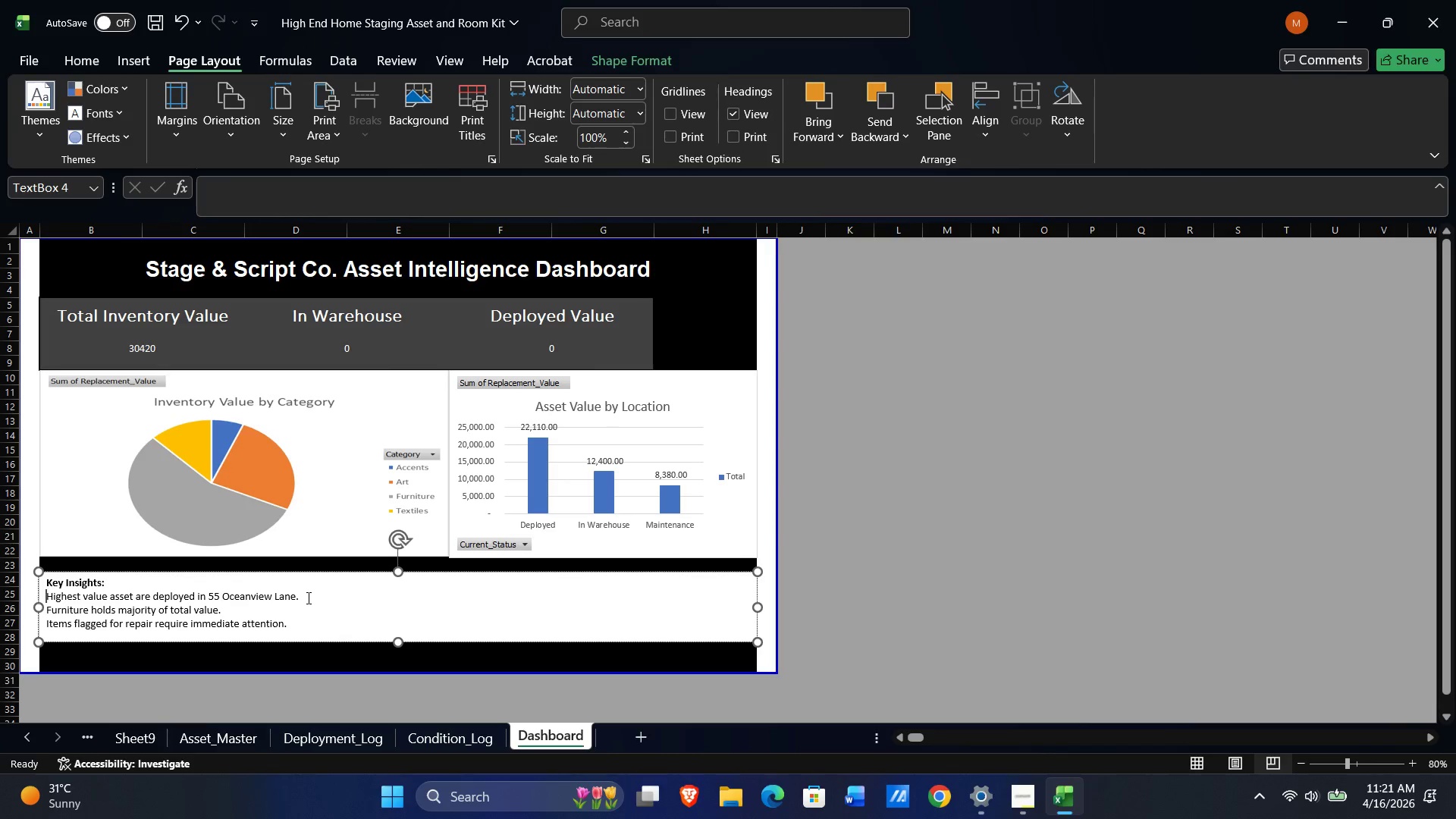 
key(Space)
 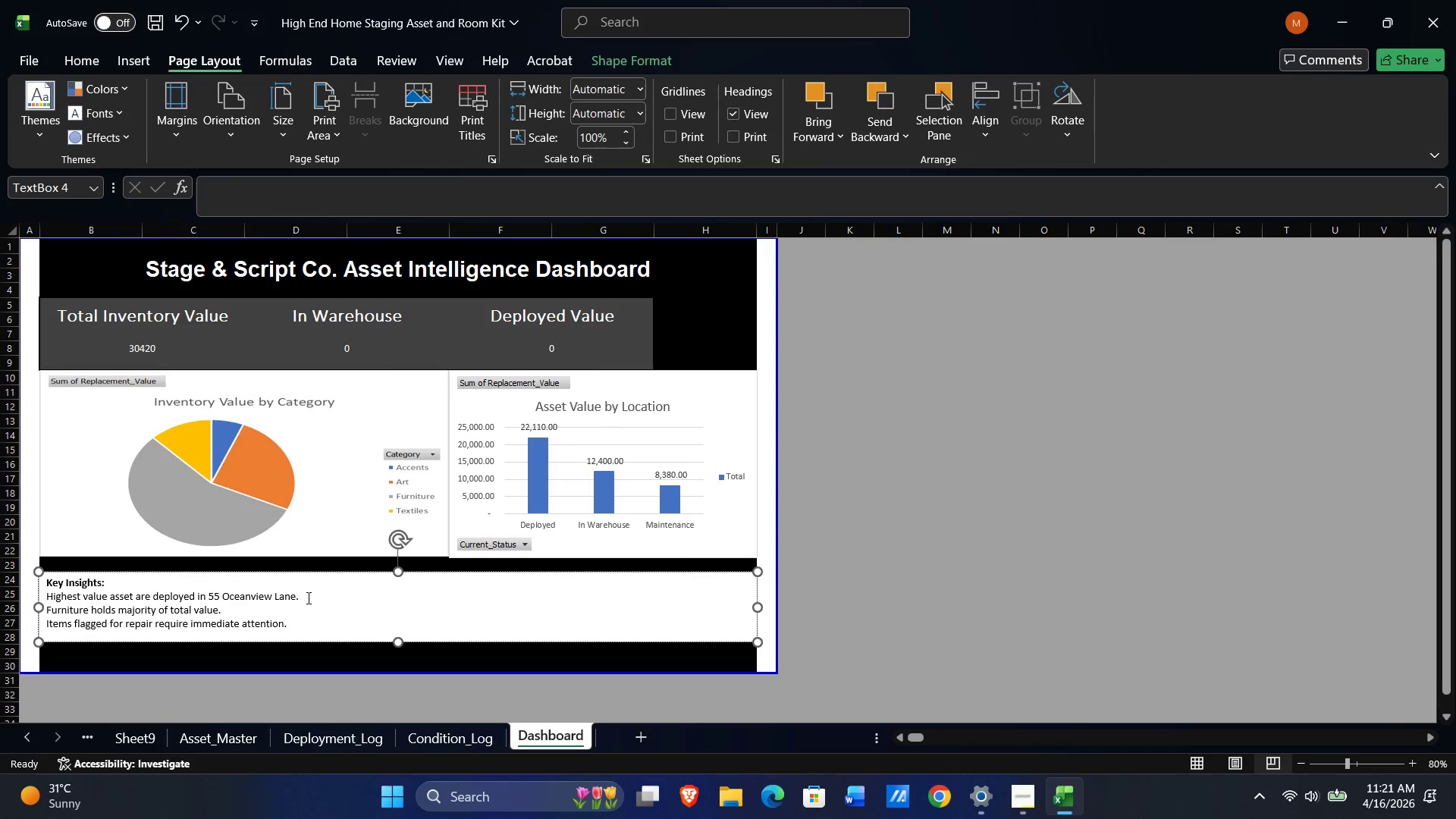 
key(Space)
 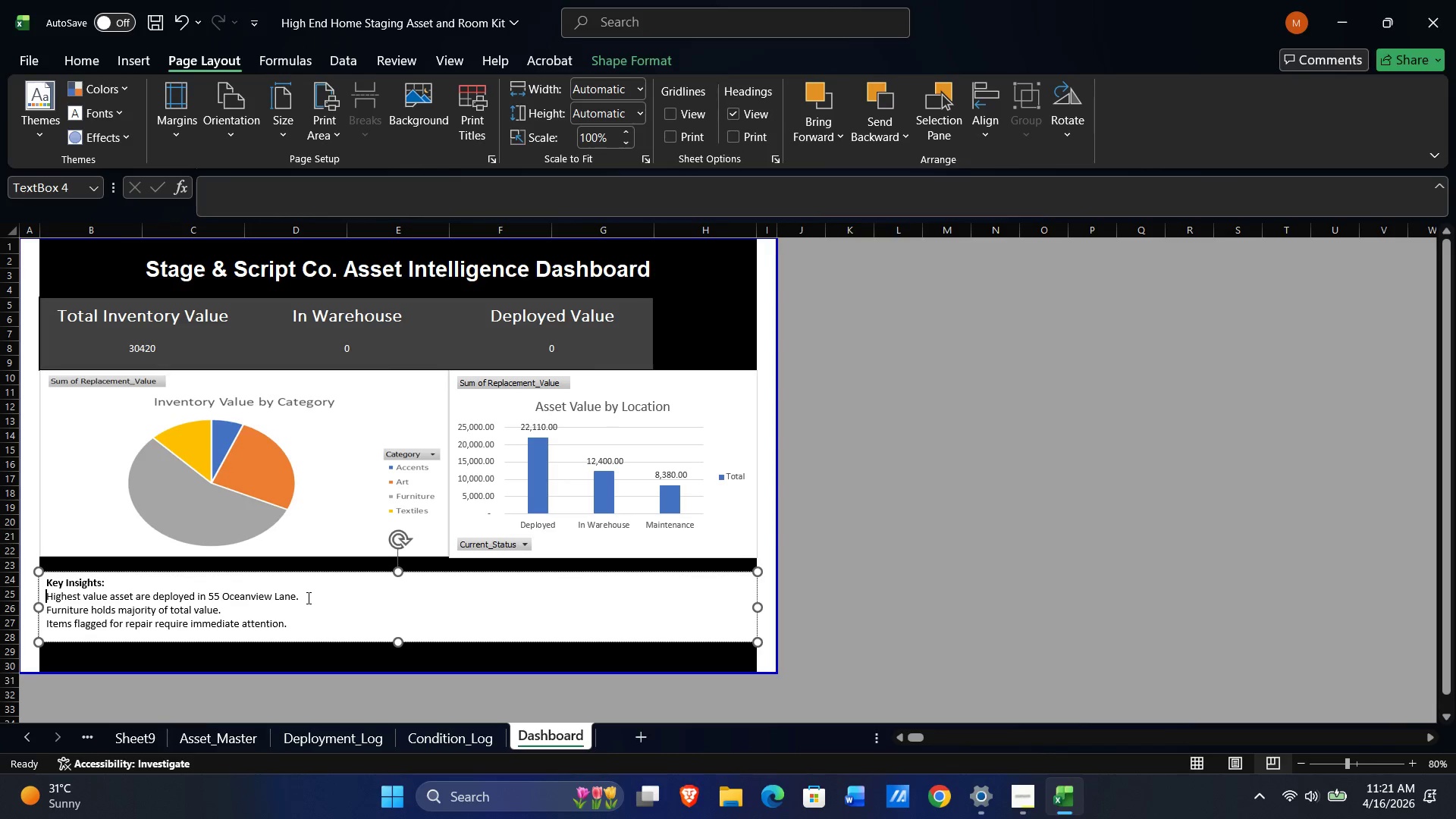 
key(Space)
 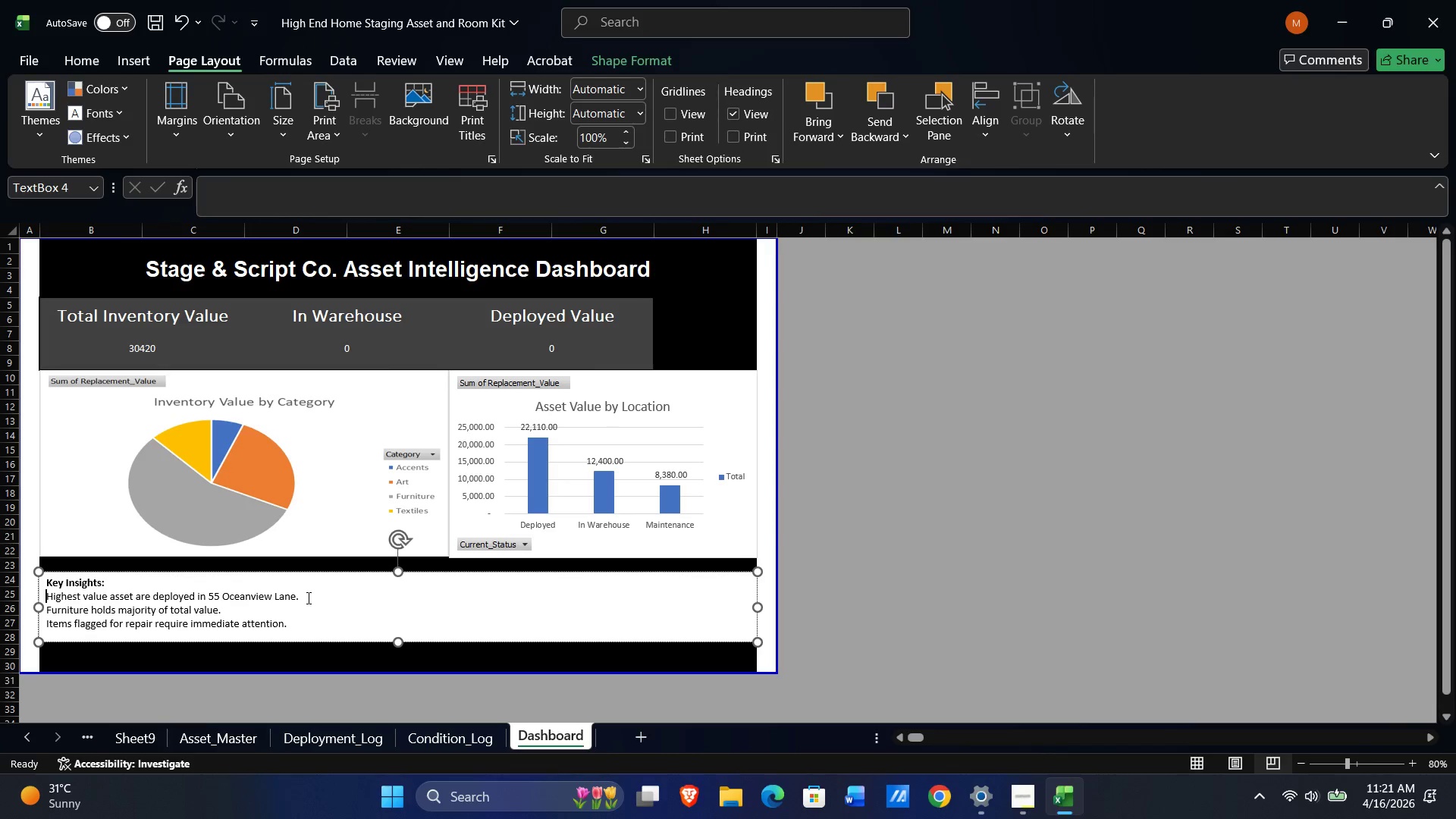 
key(Space)
 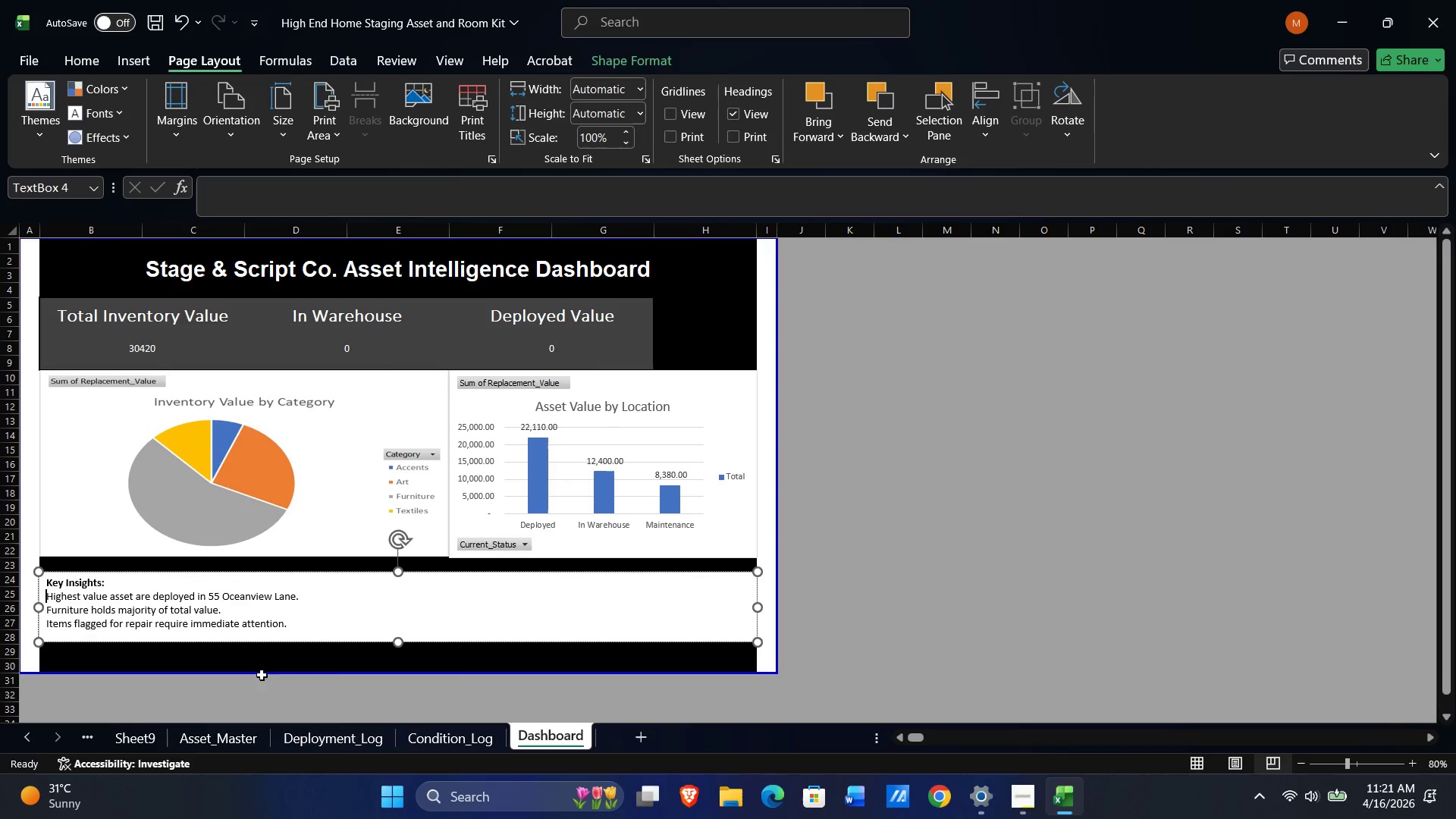 
key(Space)
 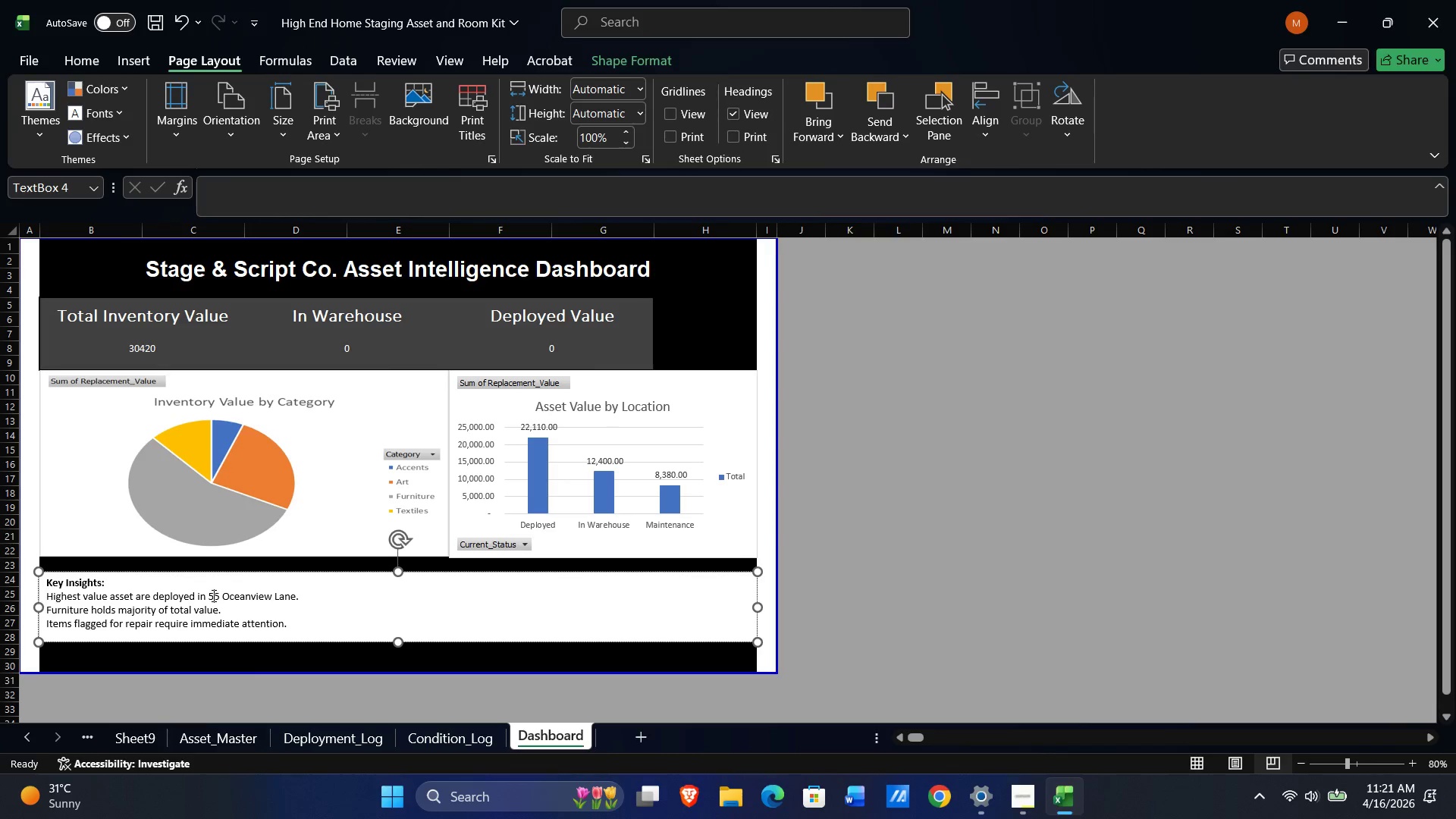 
double_click([212, 595])
 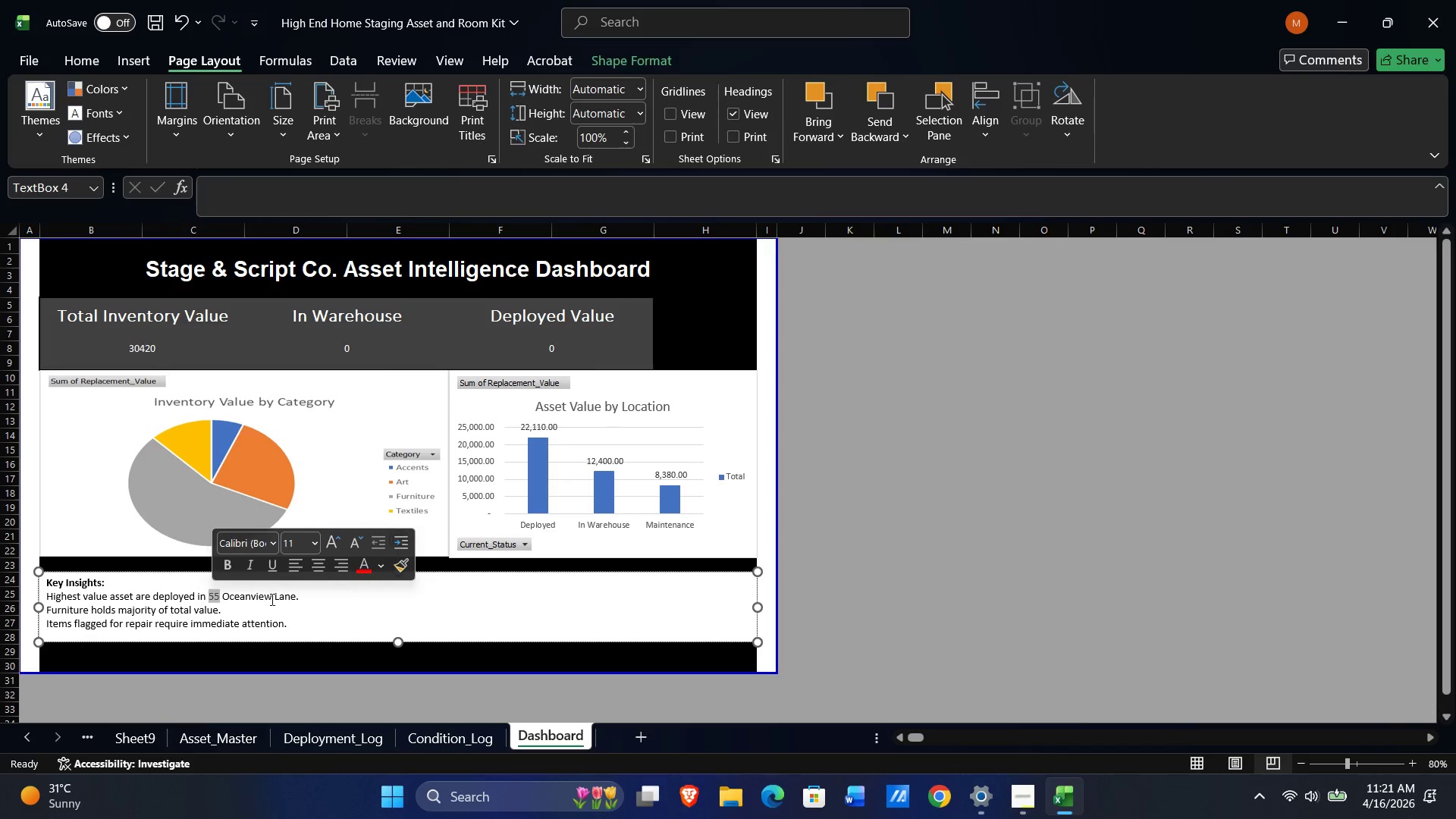 
left_click([271, 599])
 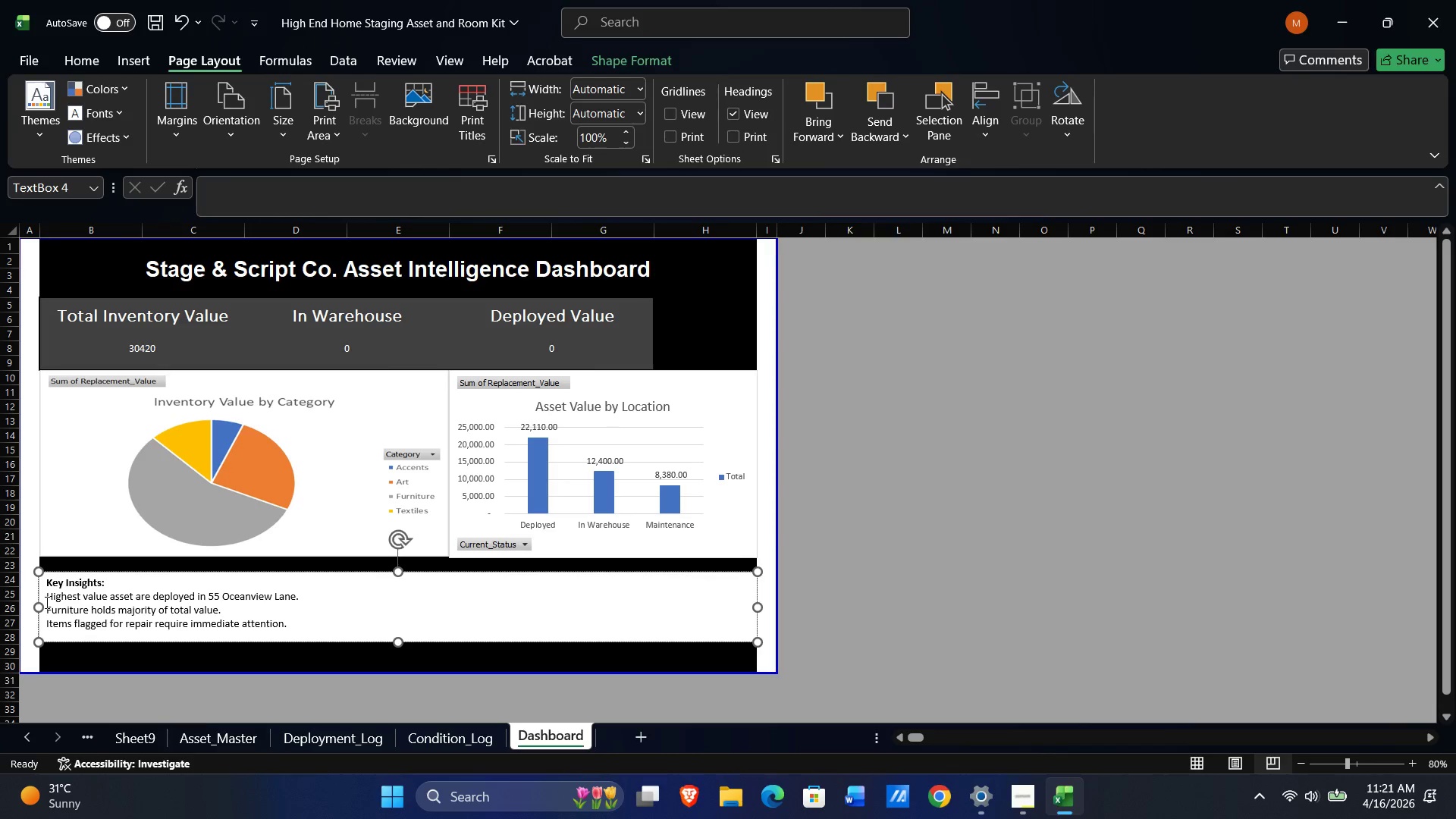 
left_click([45, 597])
 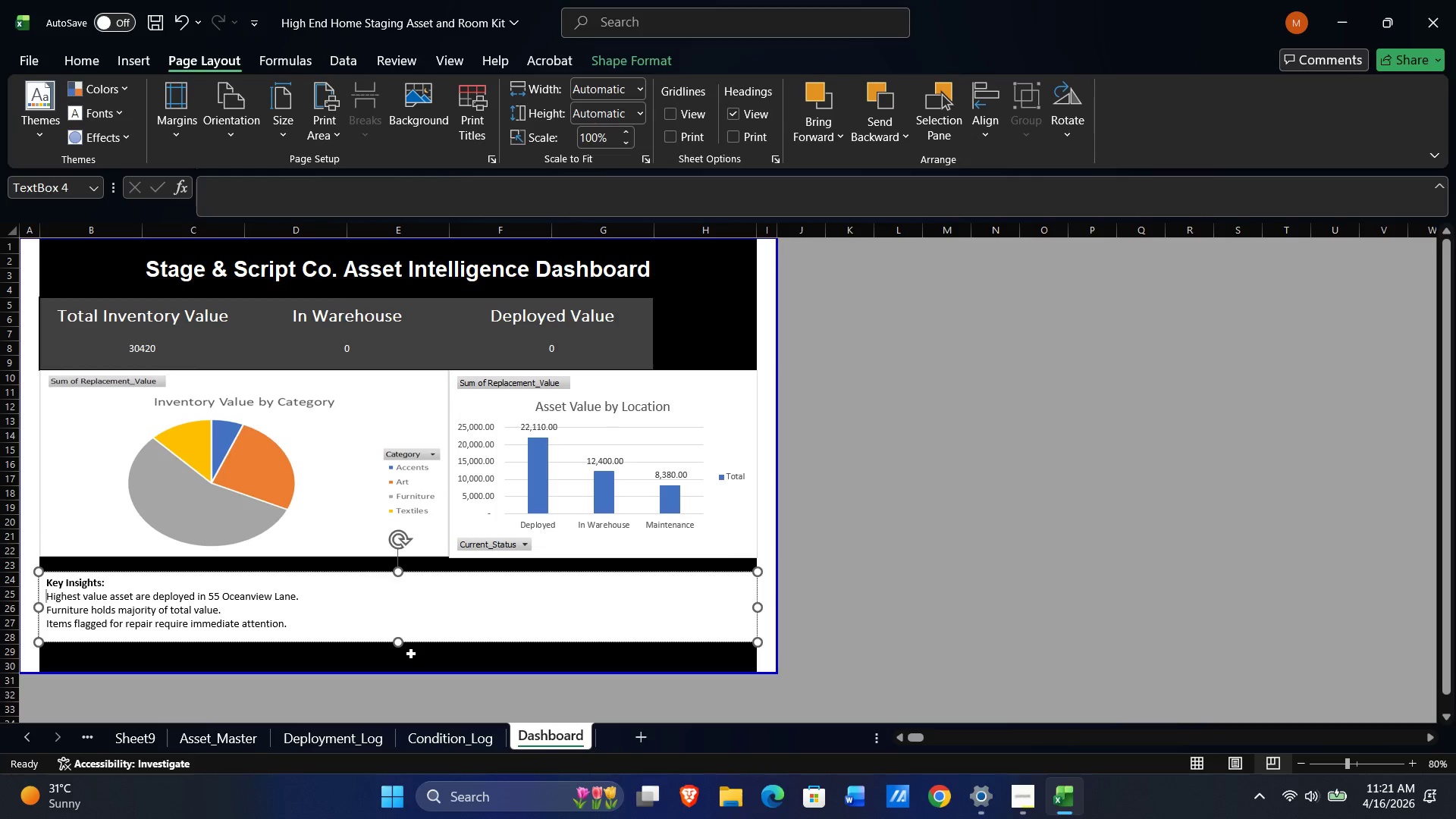 
key(Space)
 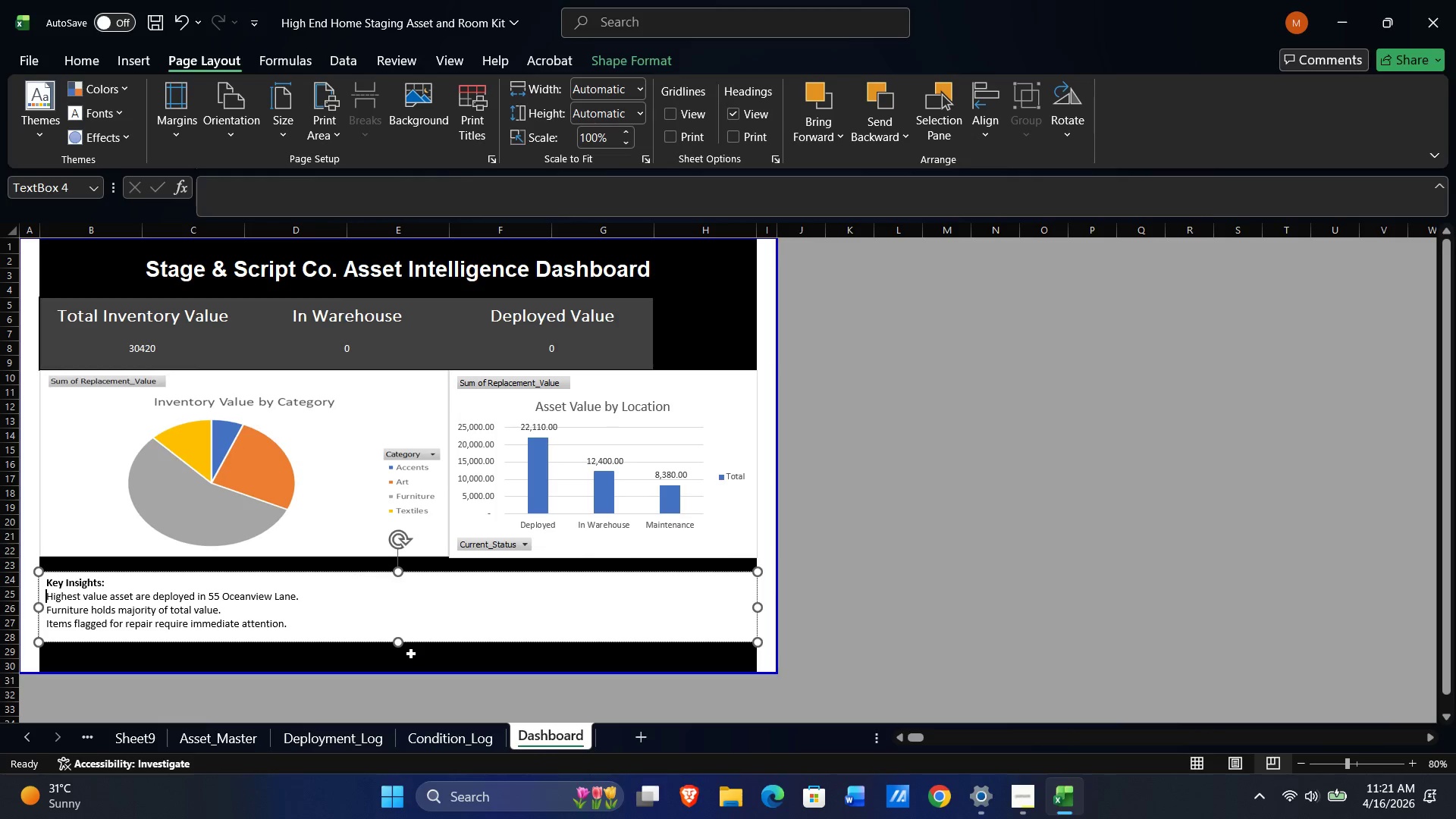 
key(Space)
 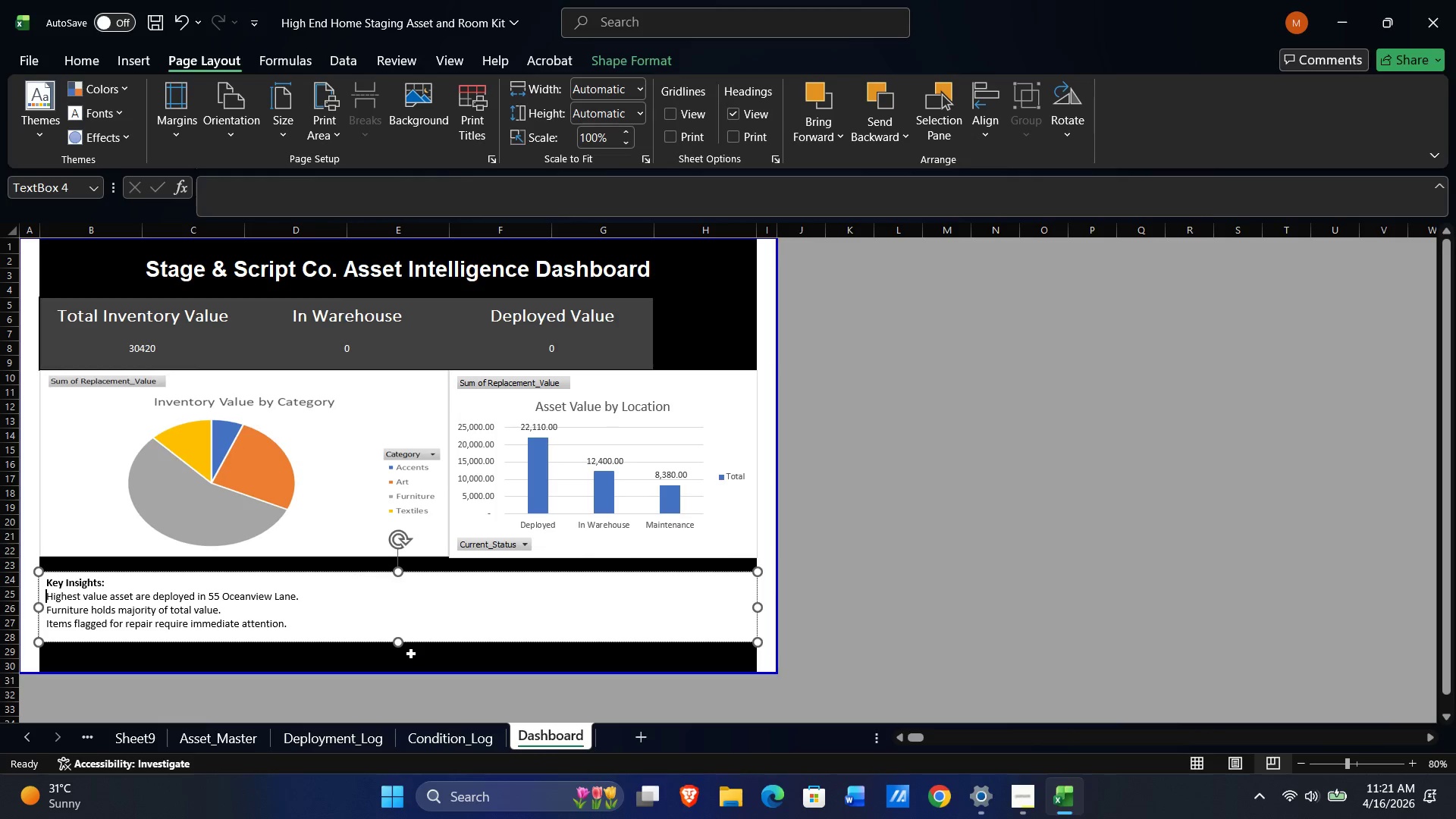 
key(Space)
 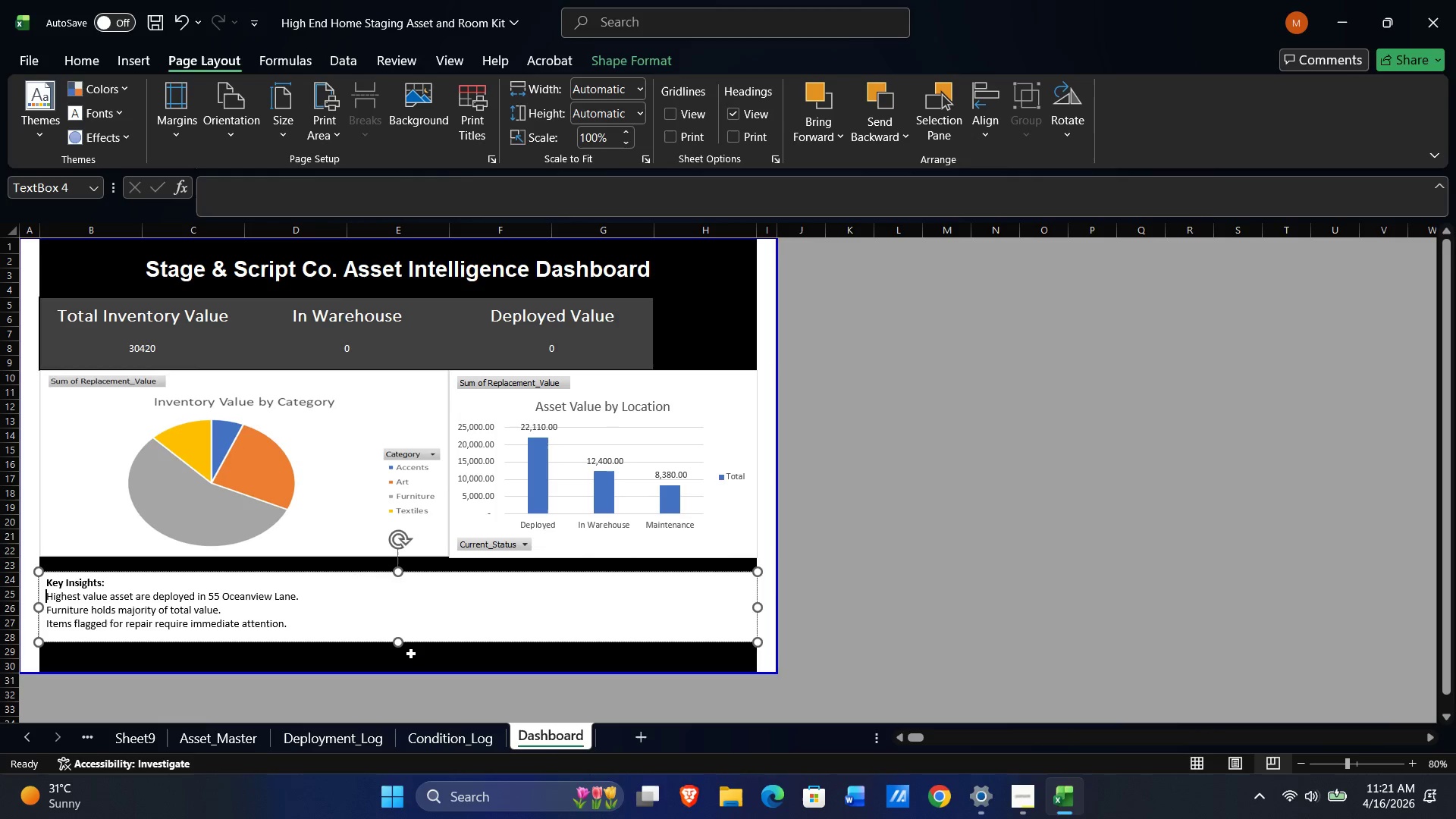 
key(Space)
 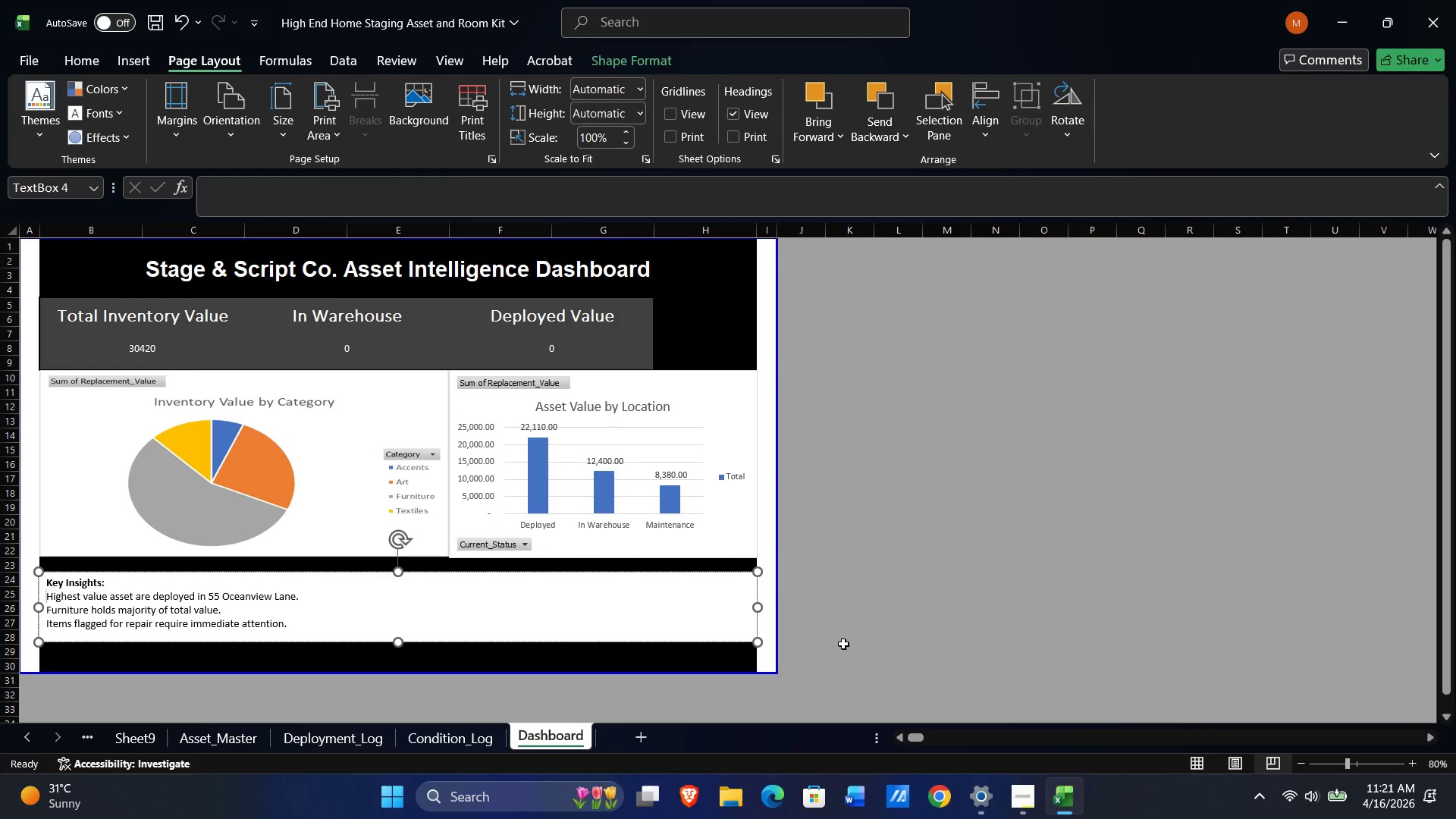 
left_click([846, 438])
 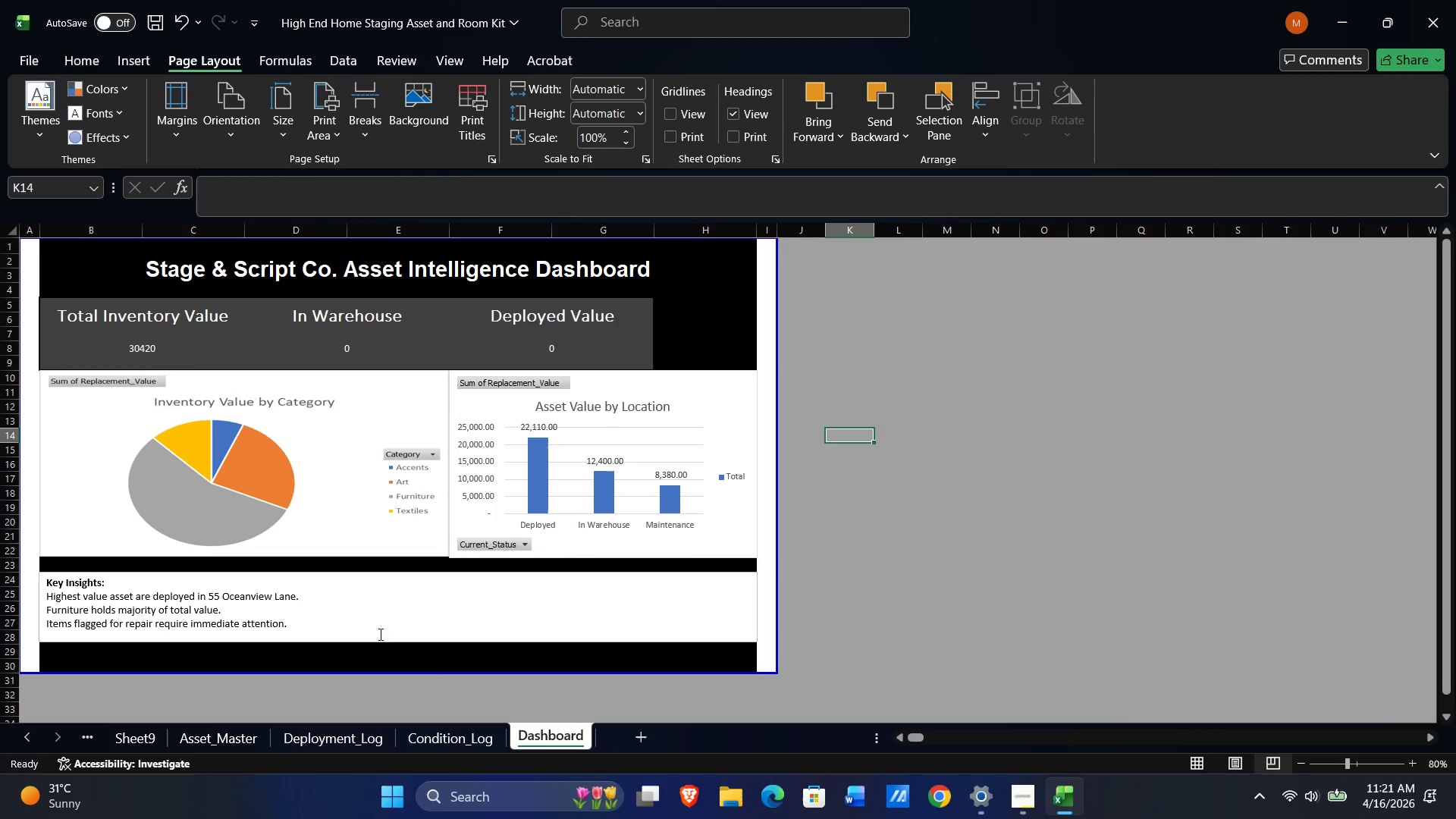 
left_click([381, 604])
 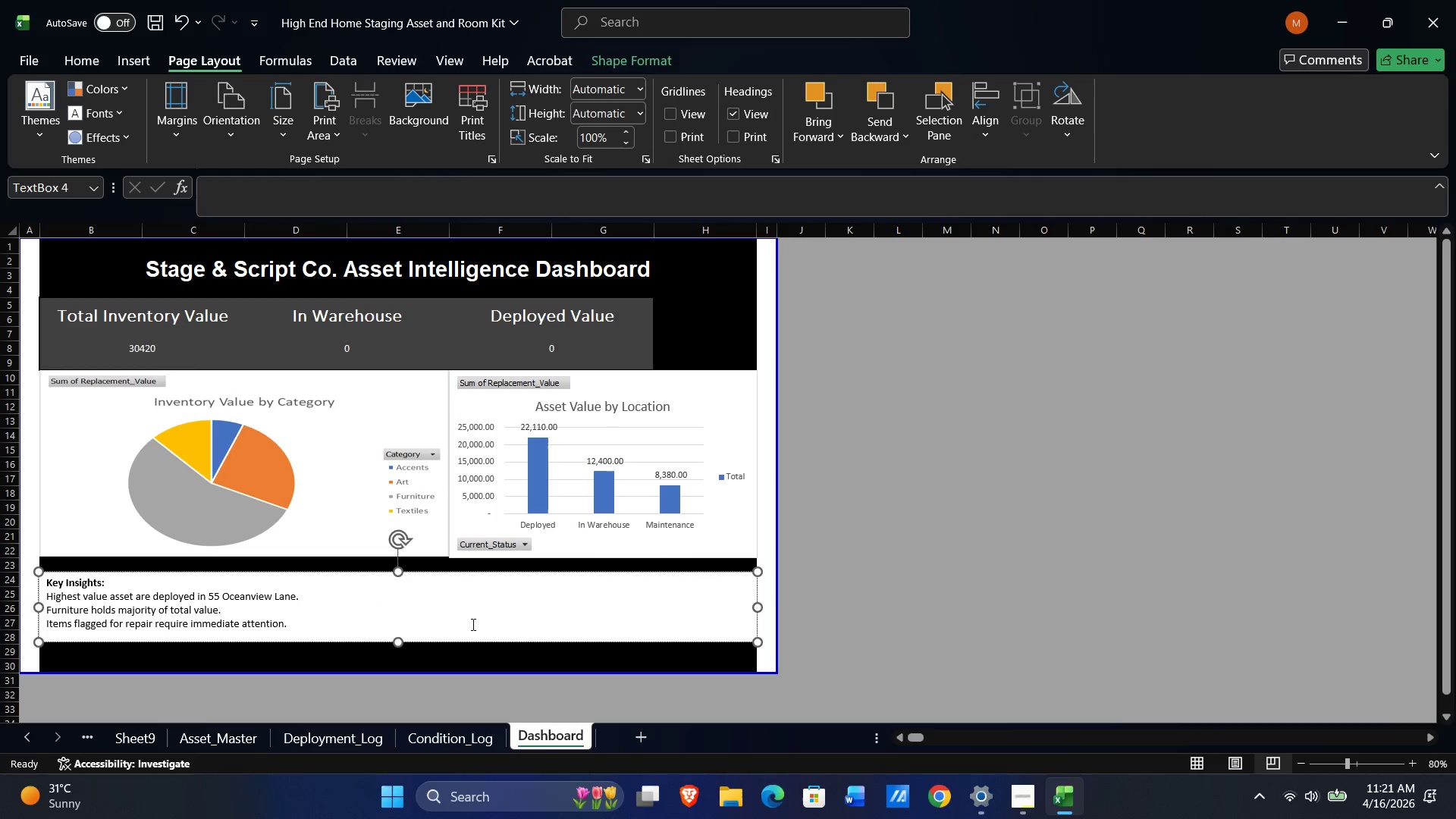 
key(Space)
 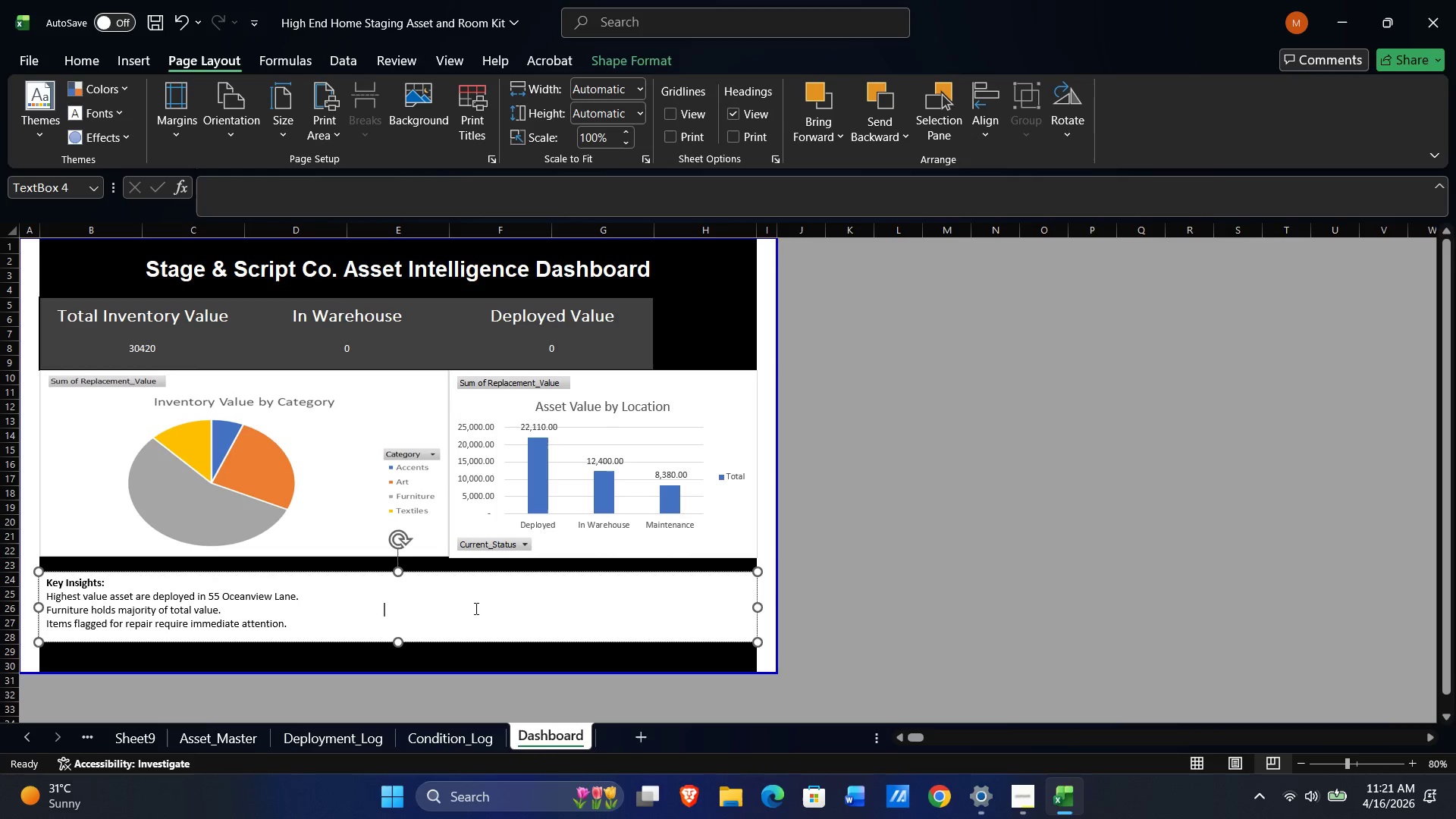 
key(Space)
 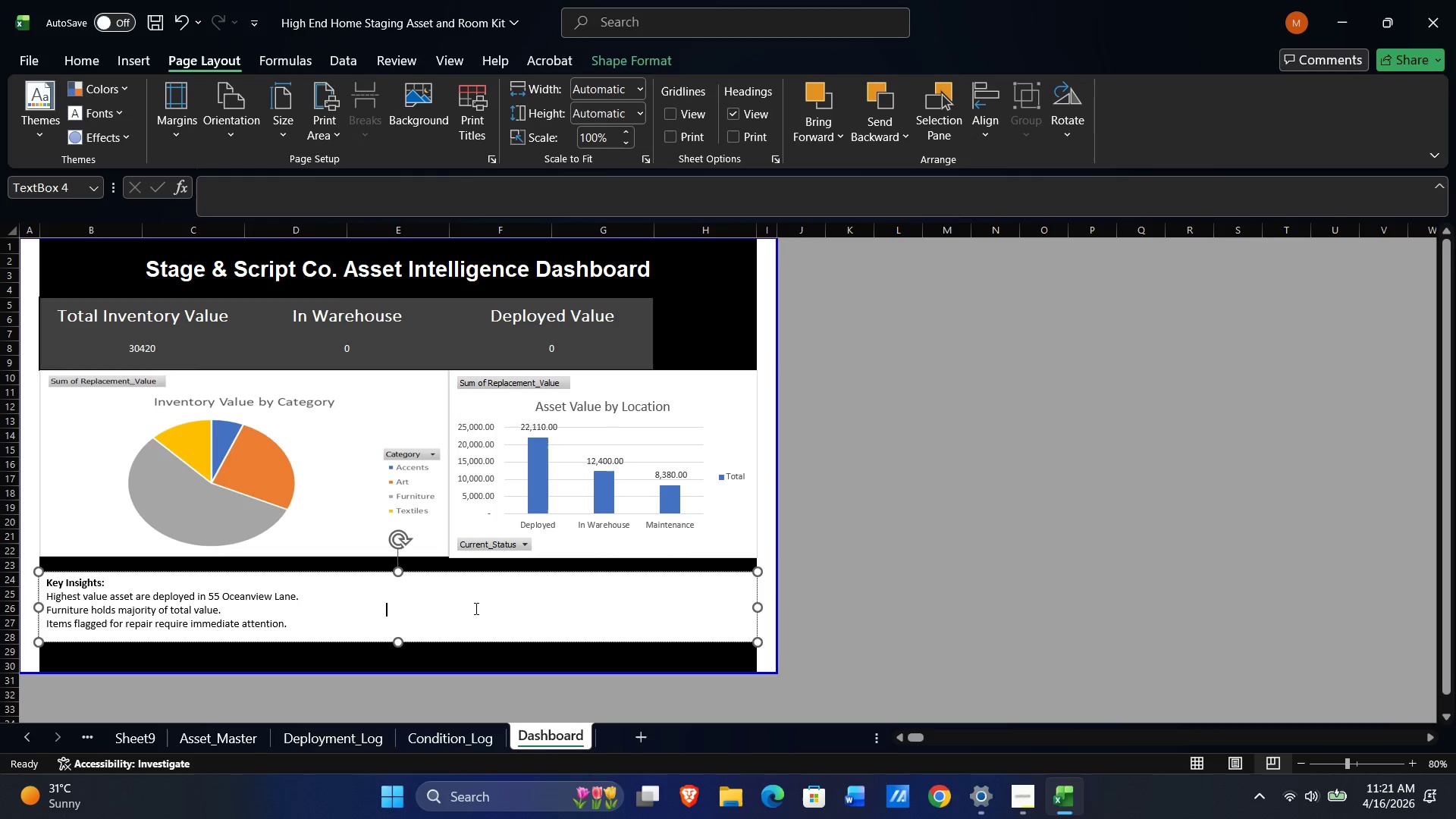 
key(Space)
 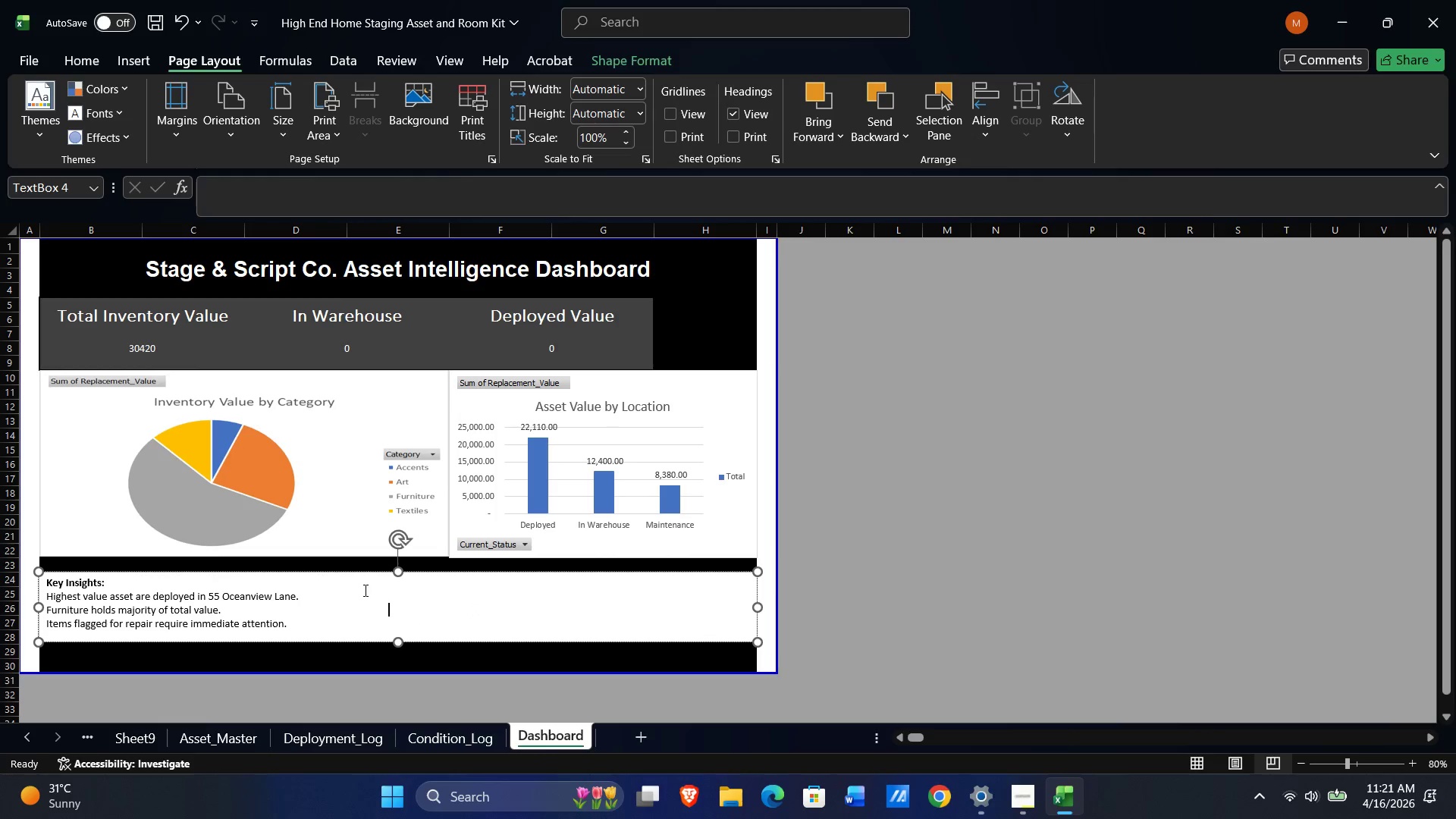 
left_click([354, 585])
 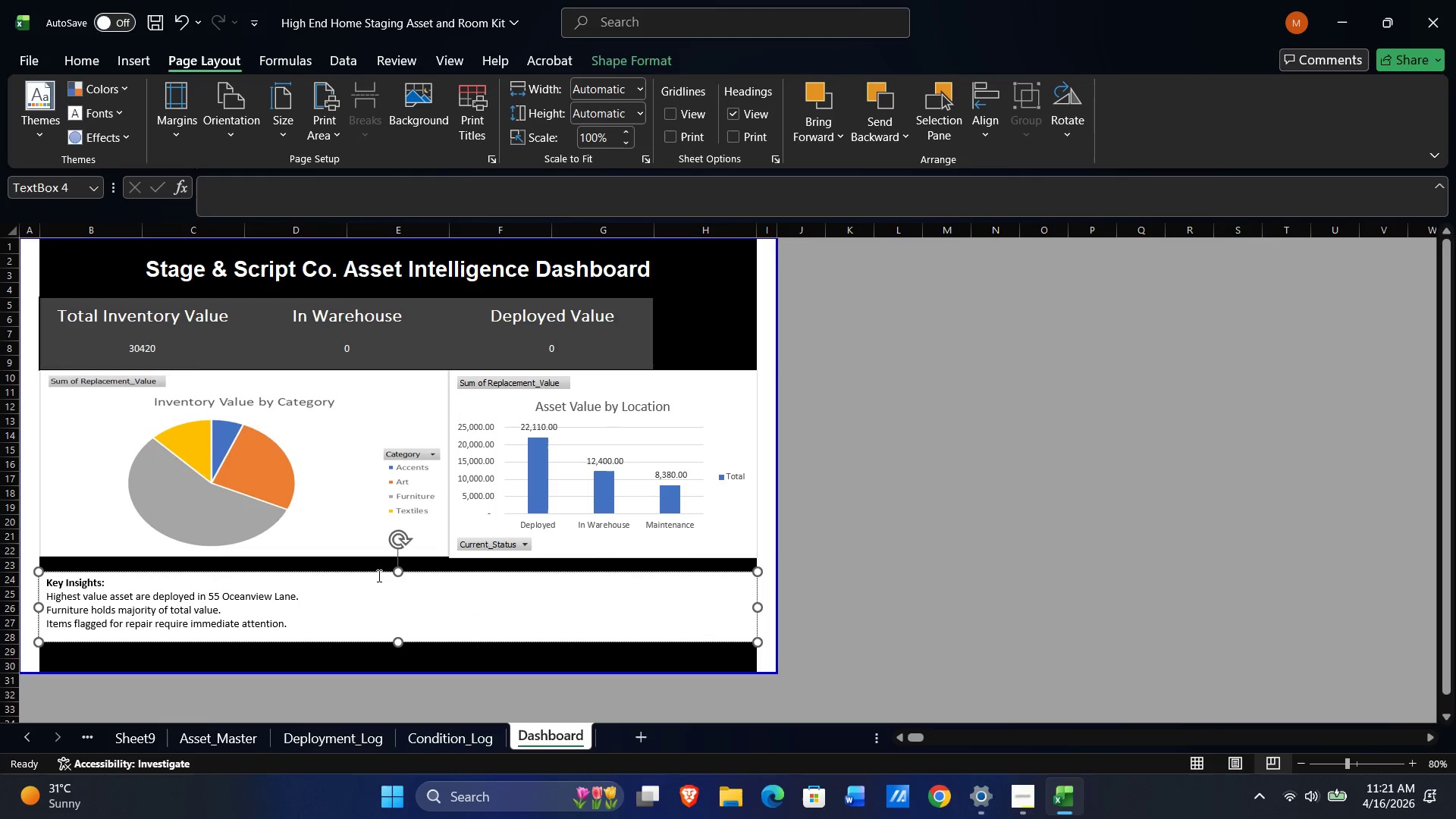 
key(Space)
 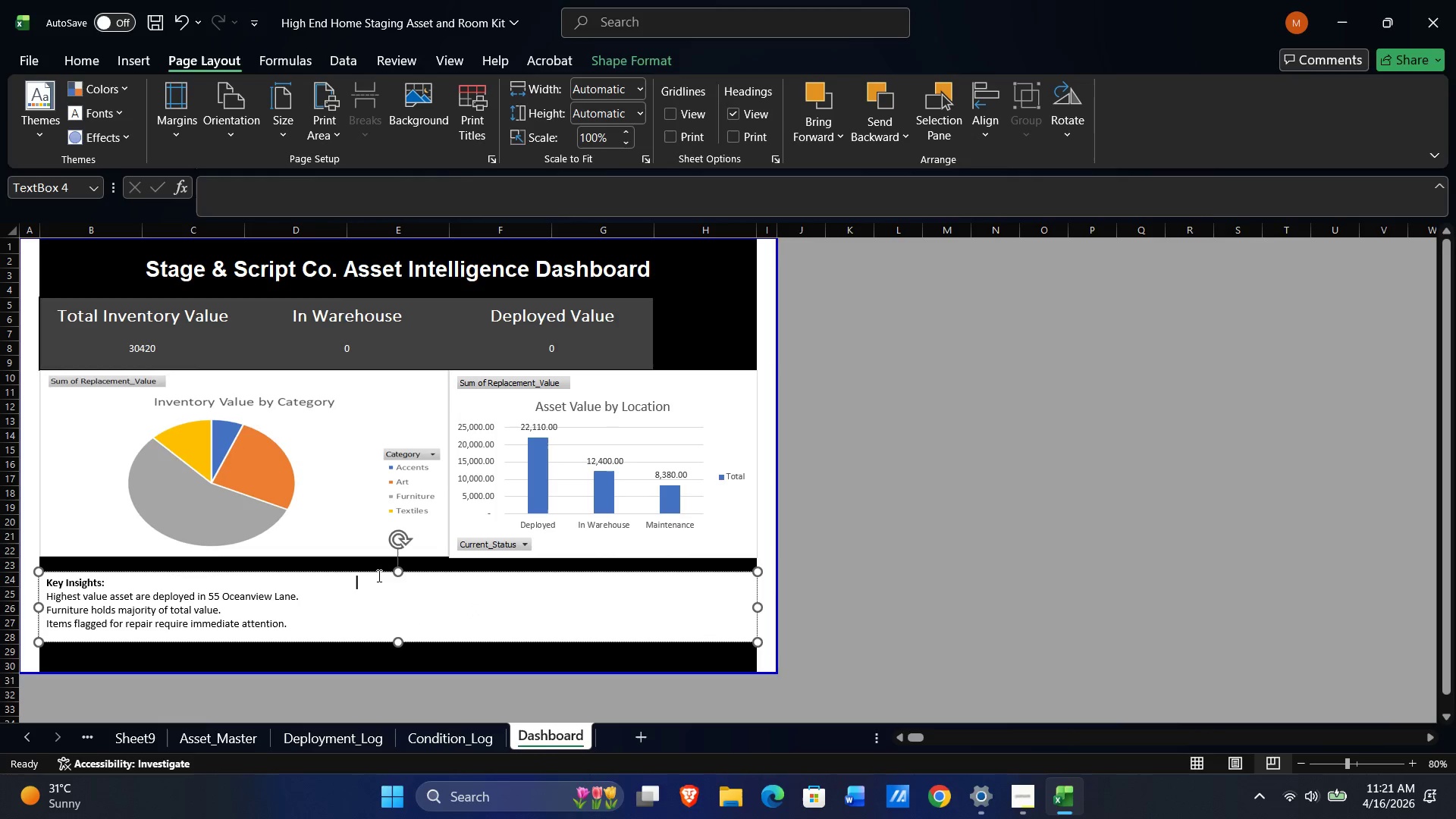 
hold_key(key=Space, duration=1.51)
 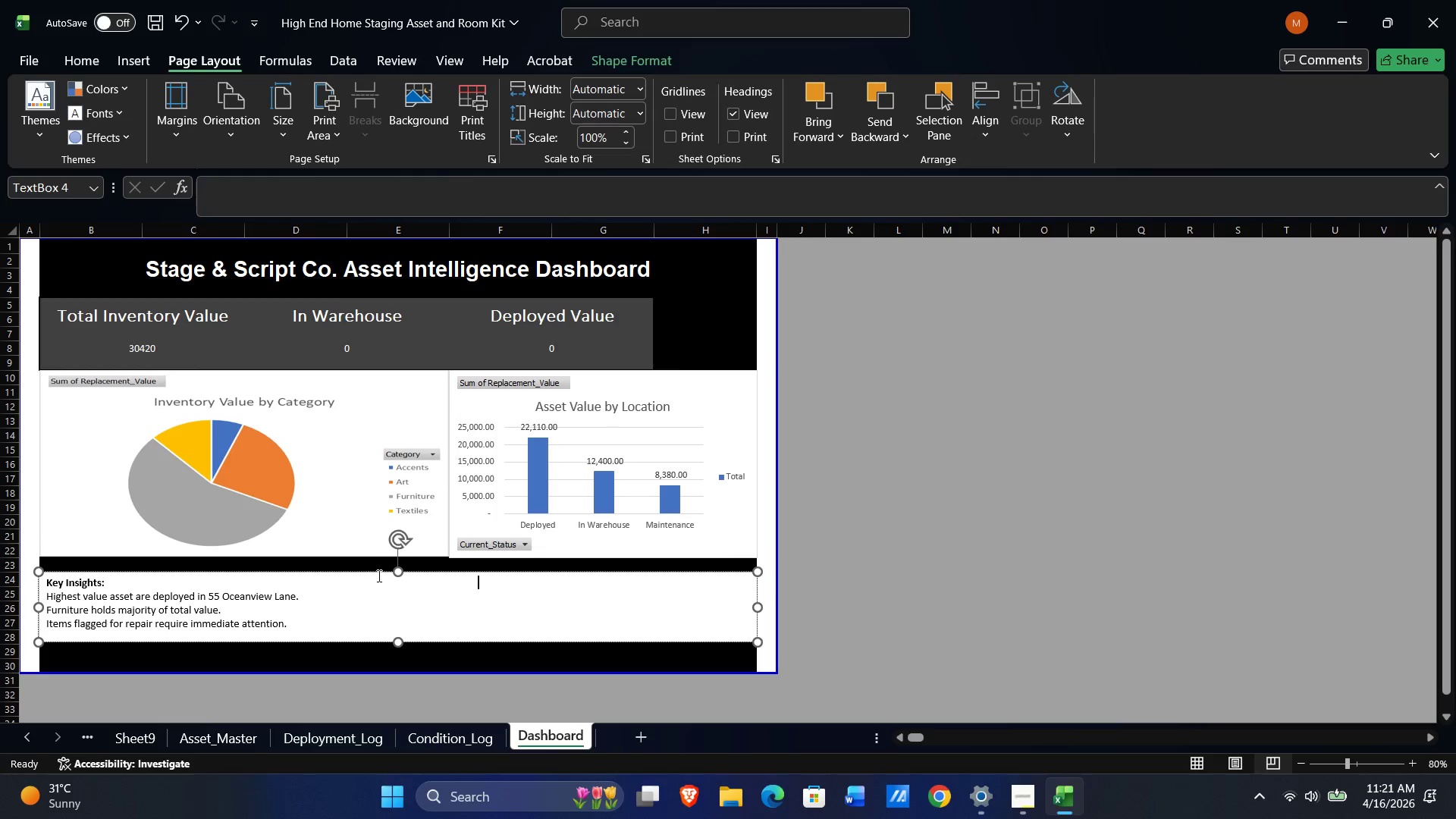 
hold_key(key=Space, duration=1.5)
 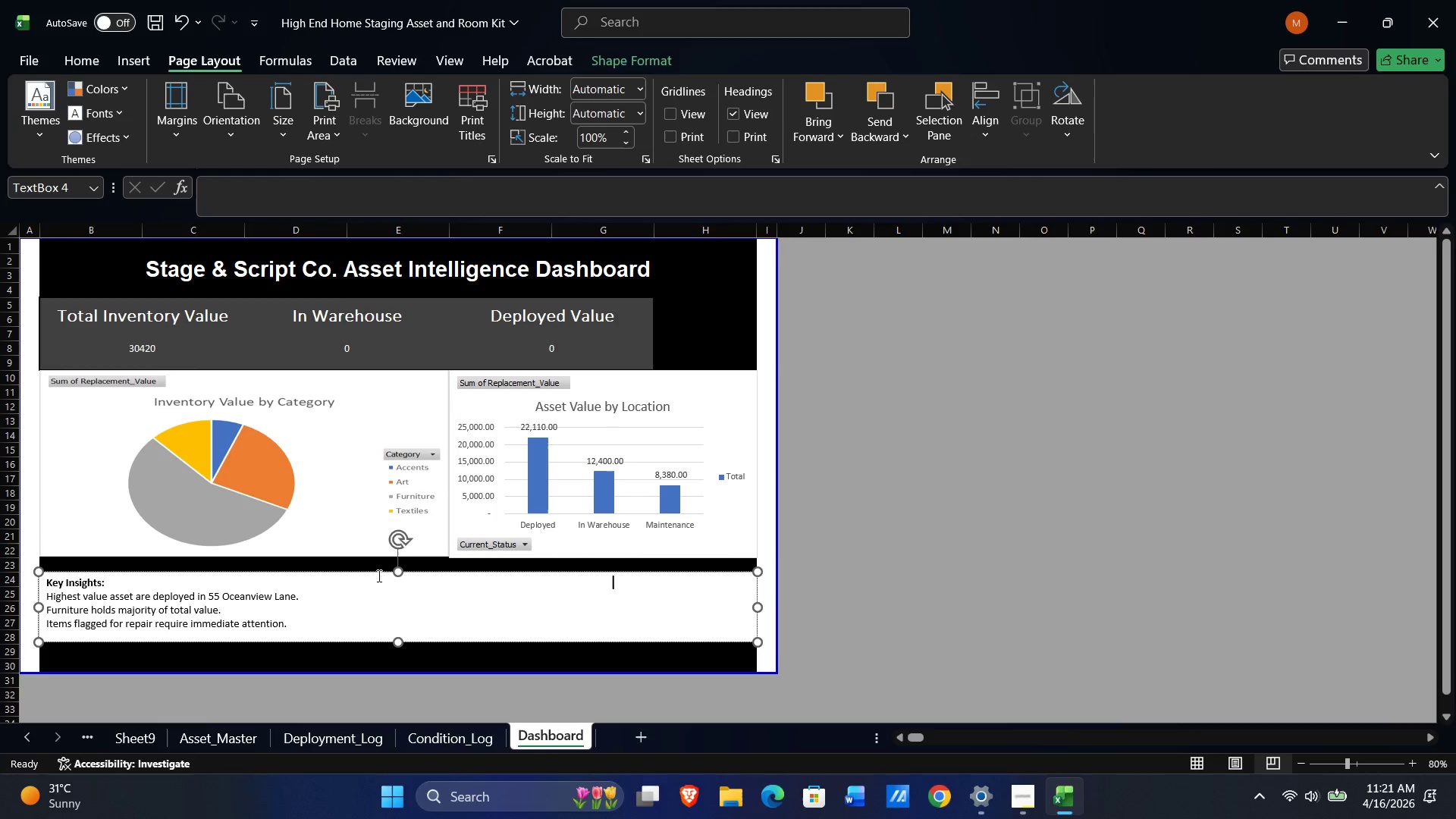 
hold_key(key=Space, duration=1.5)
 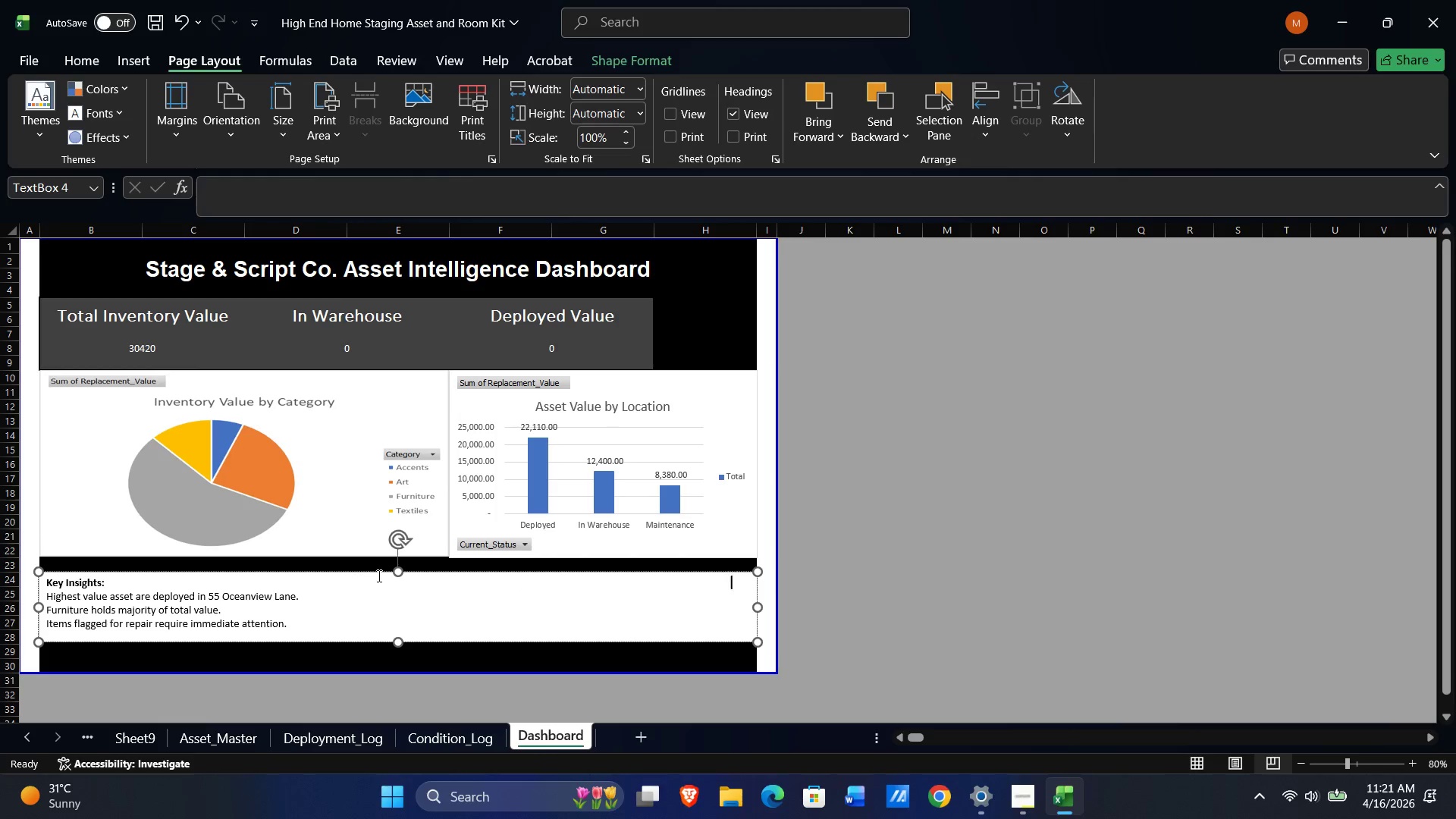 
hold_key(key=Space, duration=1.49)
 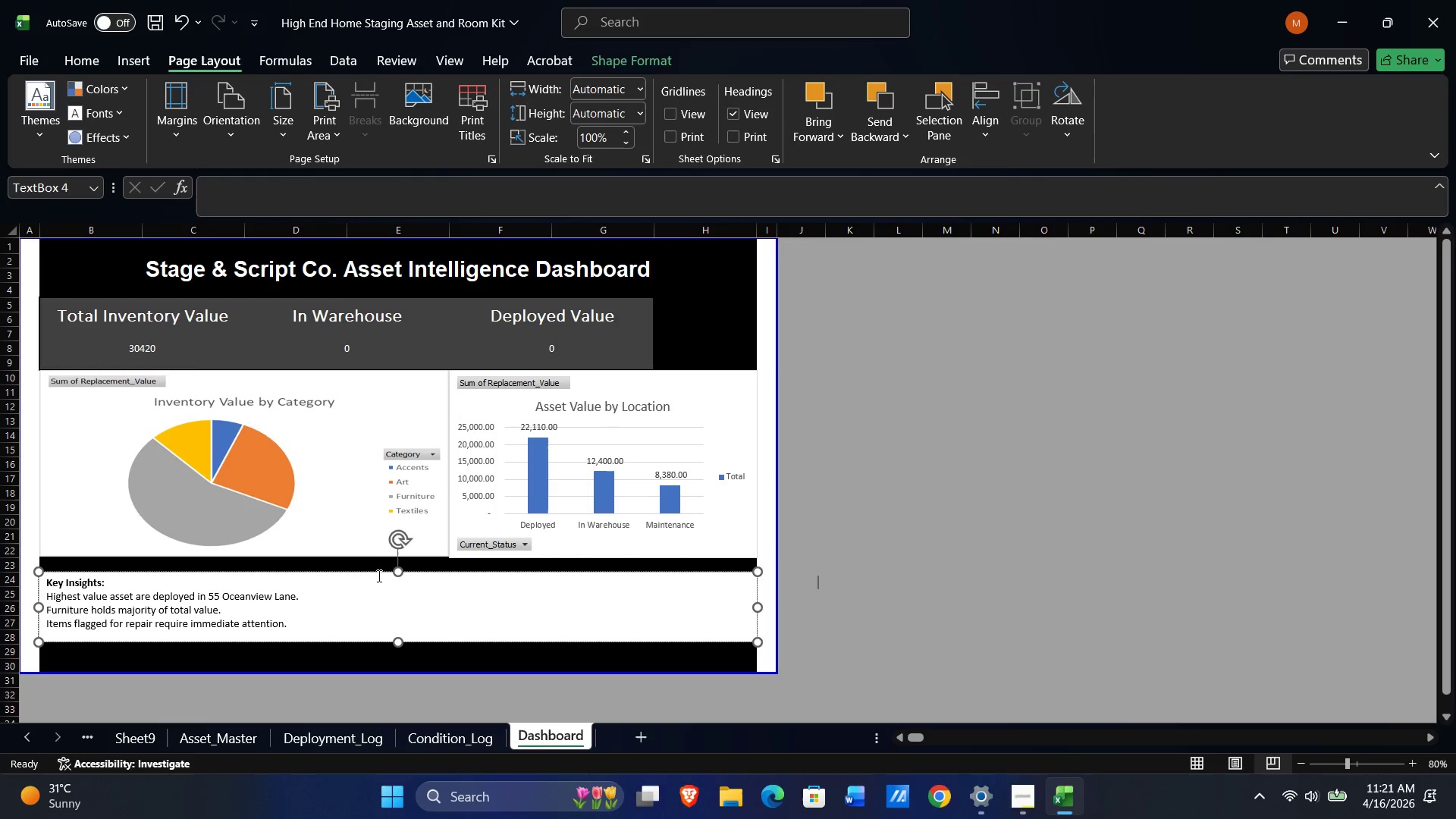 
key(Space)
 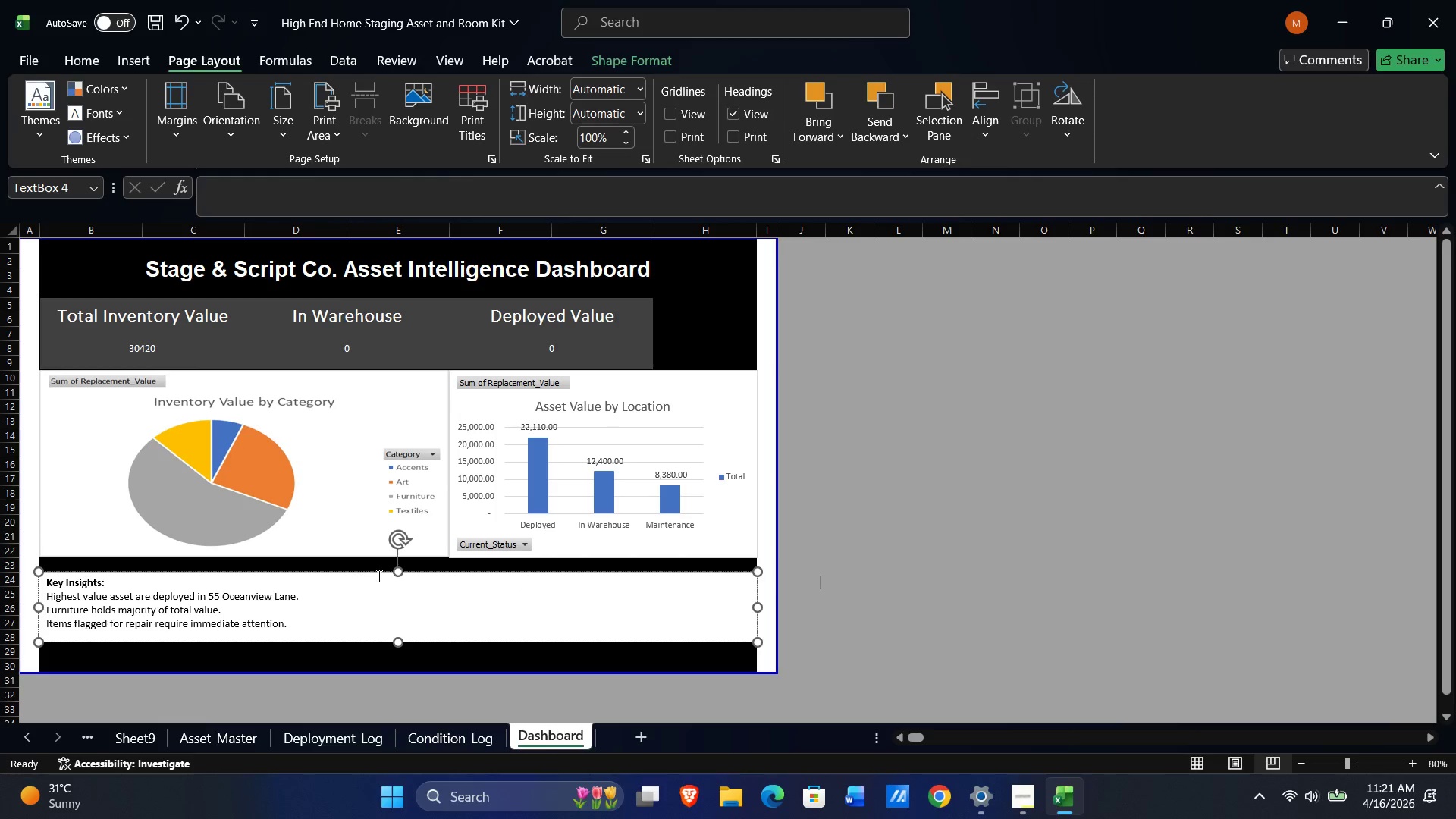 
key(Space)
 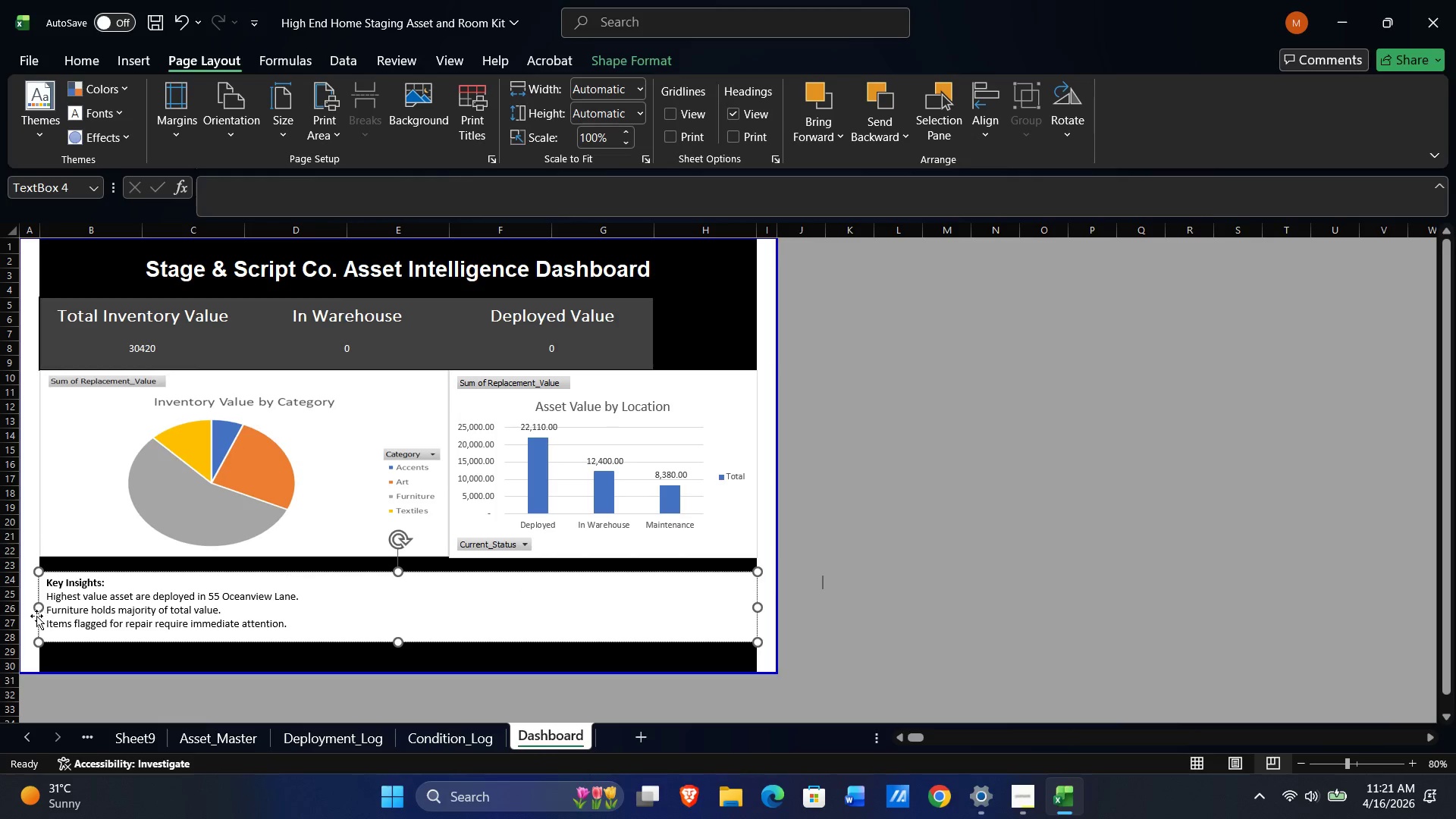 
left_click([78, 603])
 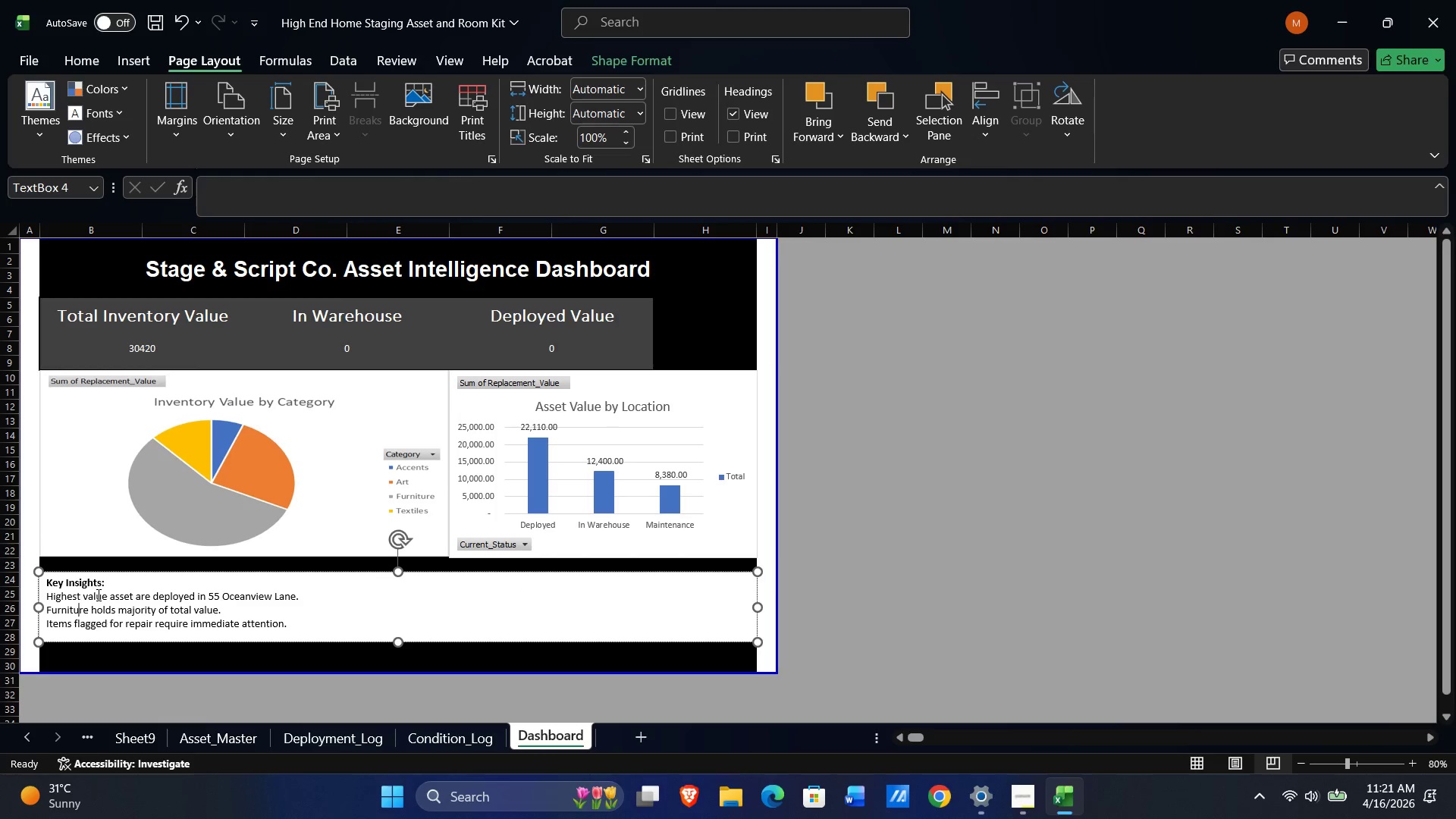 
key(Space)
 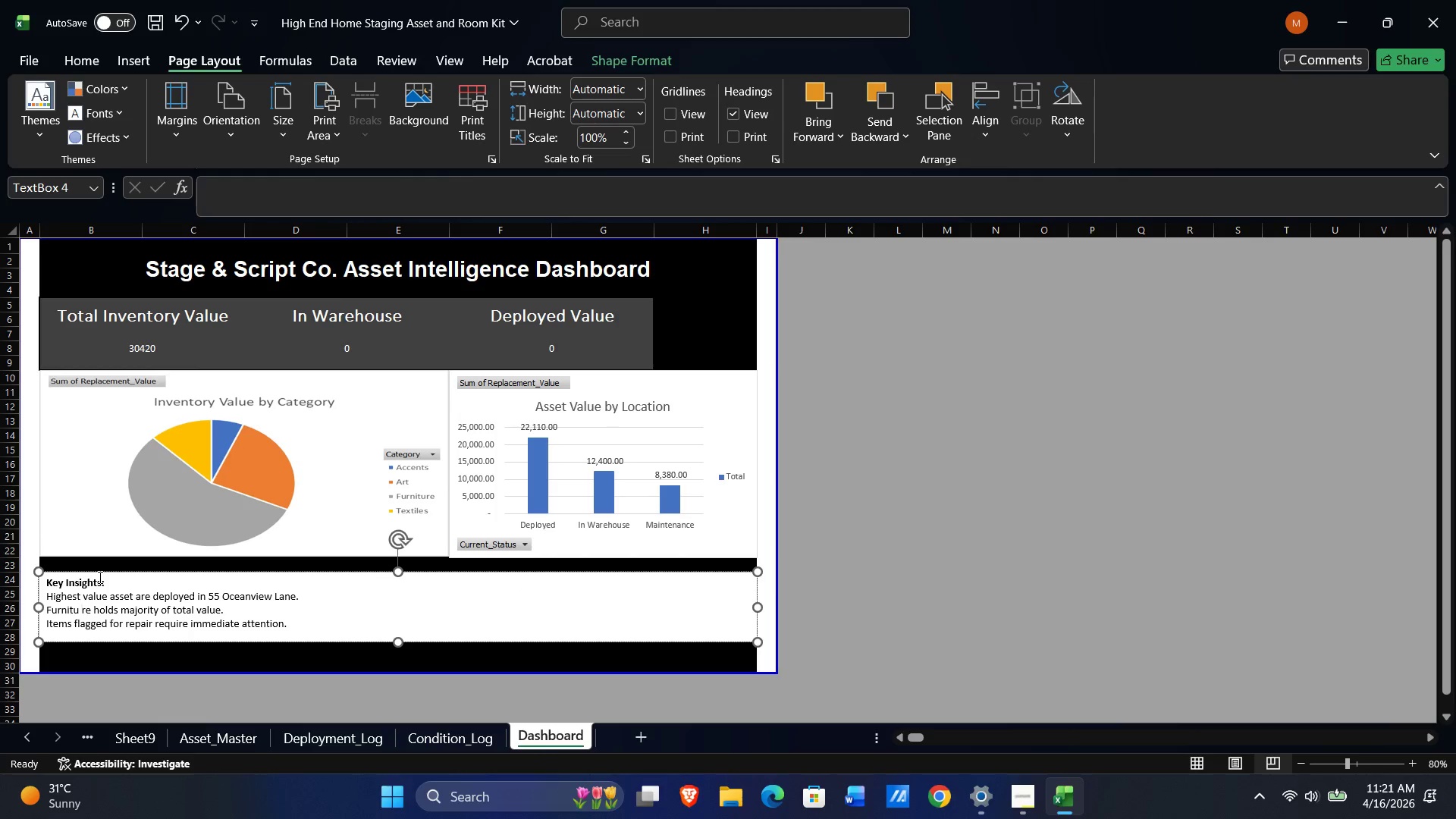 
key(Backspace)
 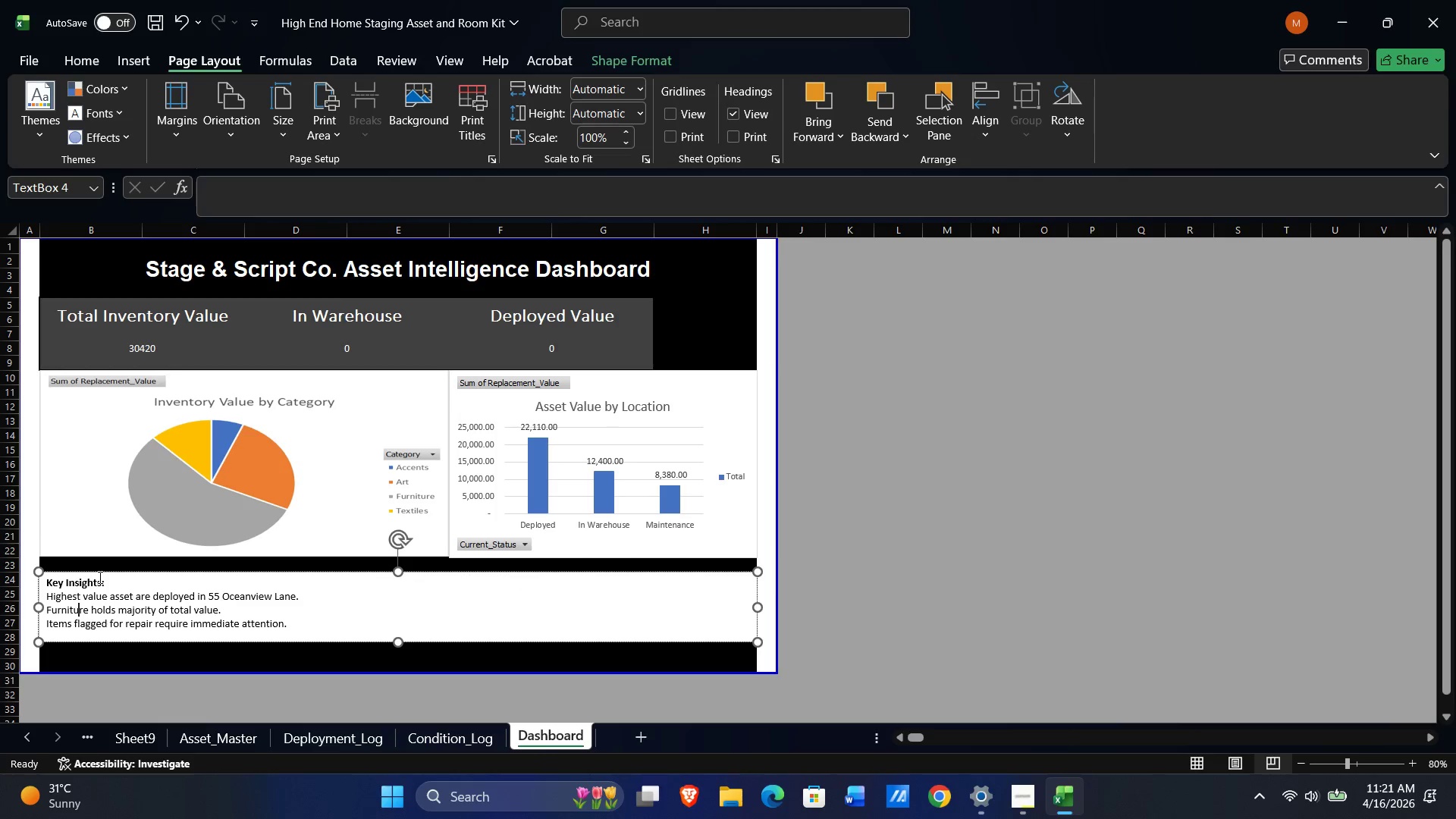 
key(ArrowUp)
 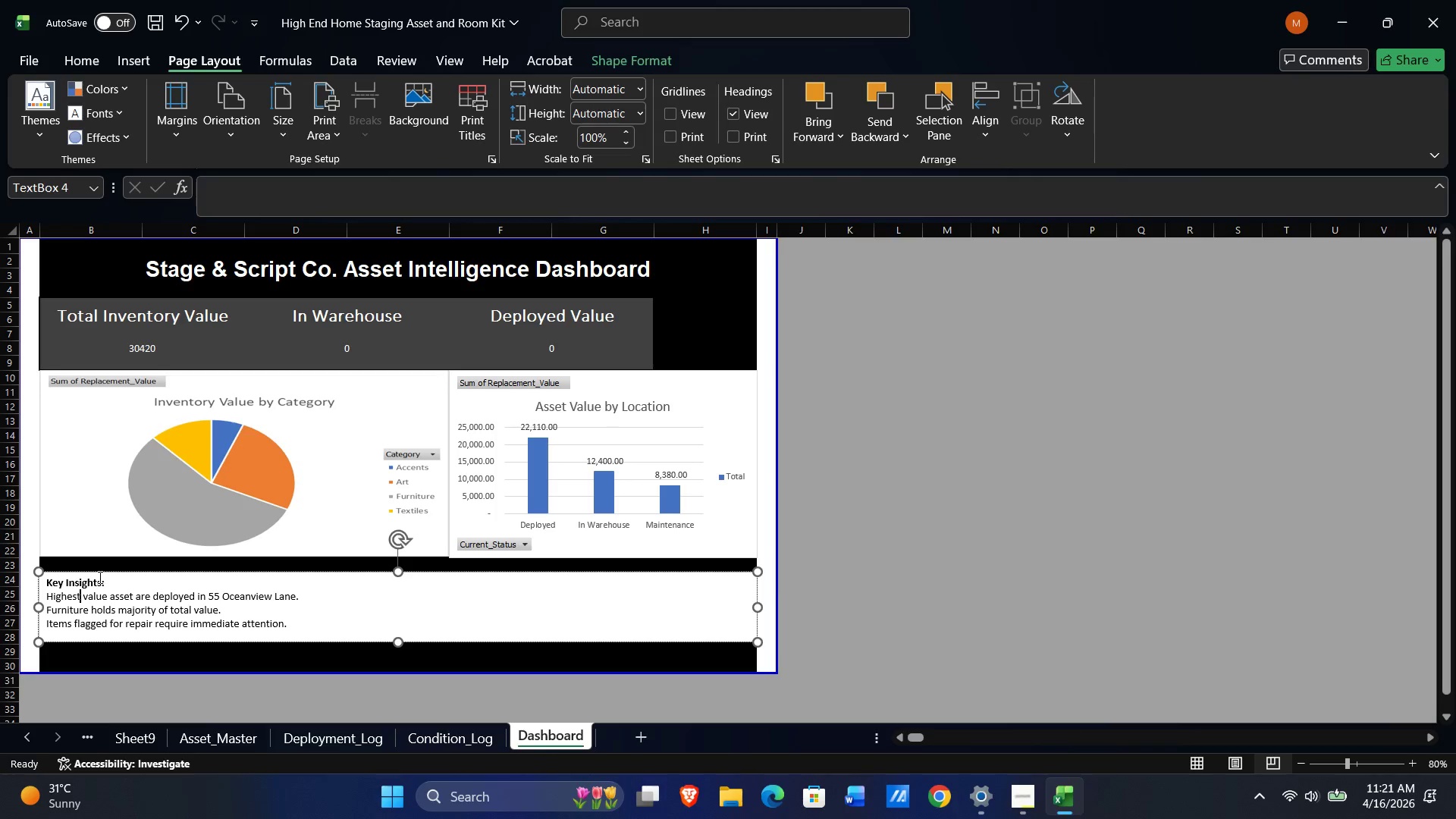 
key(ArrowUp)
 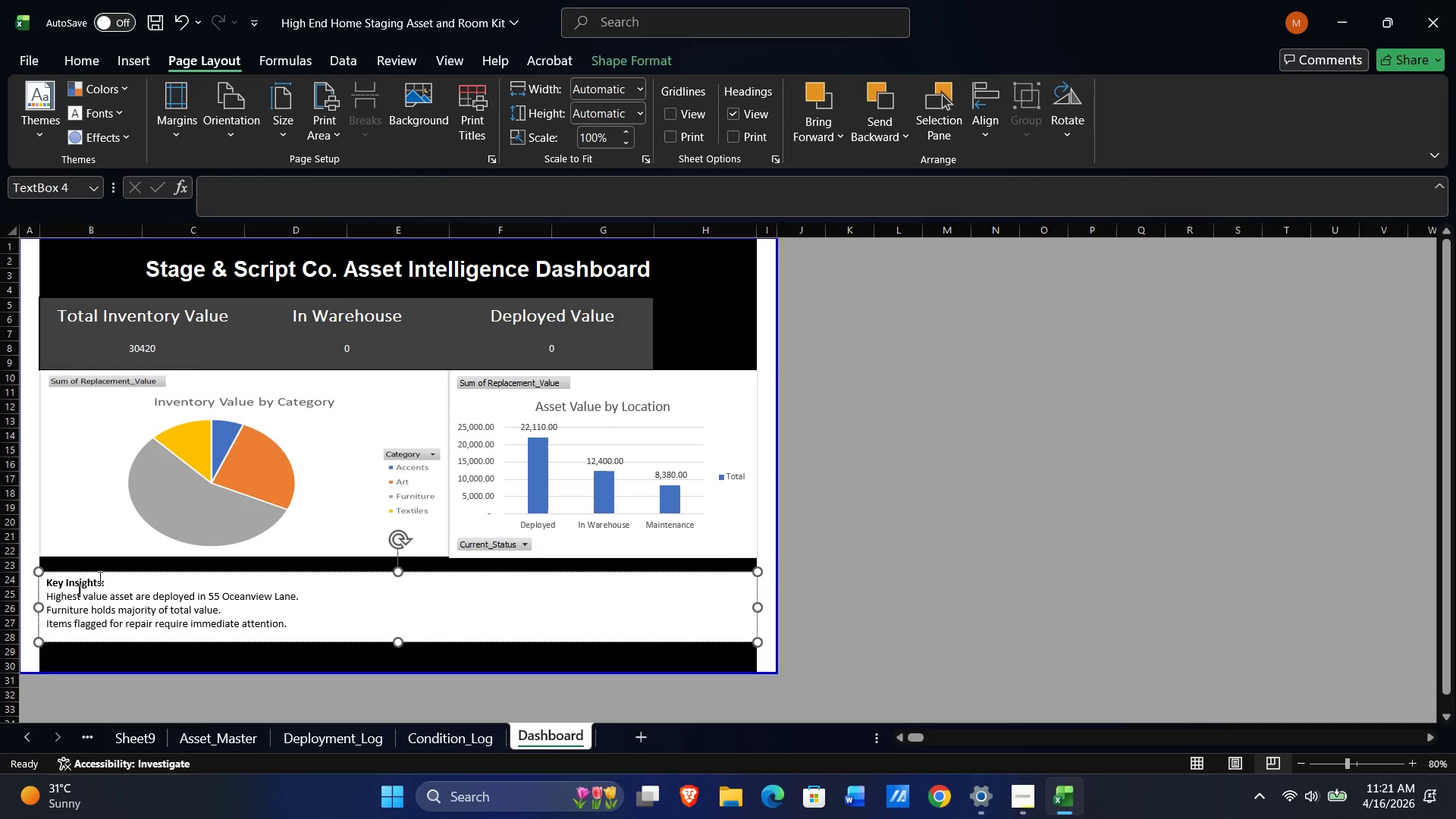 
key(ArrowDown)
 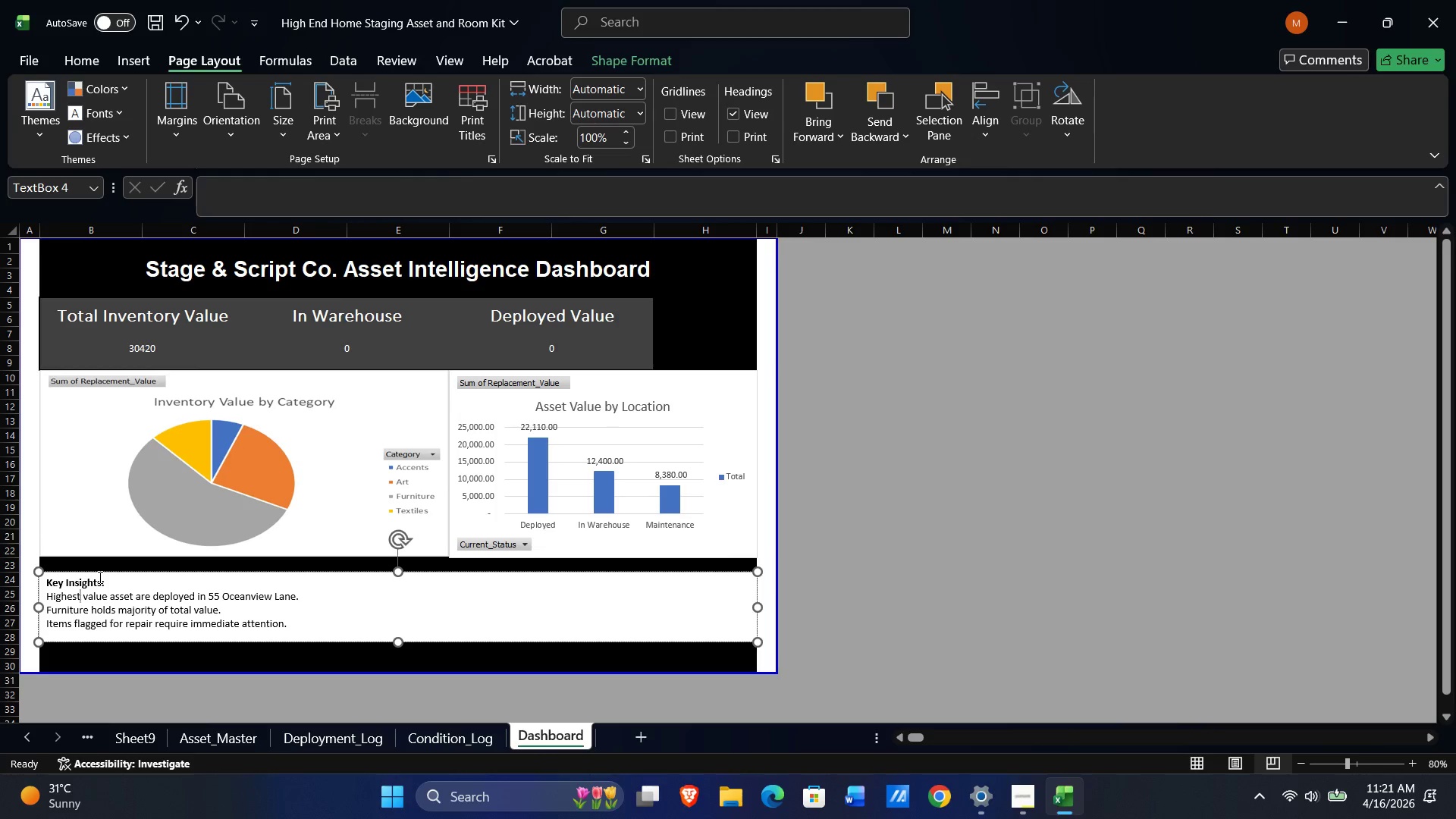 
key(ArrowLeft)
 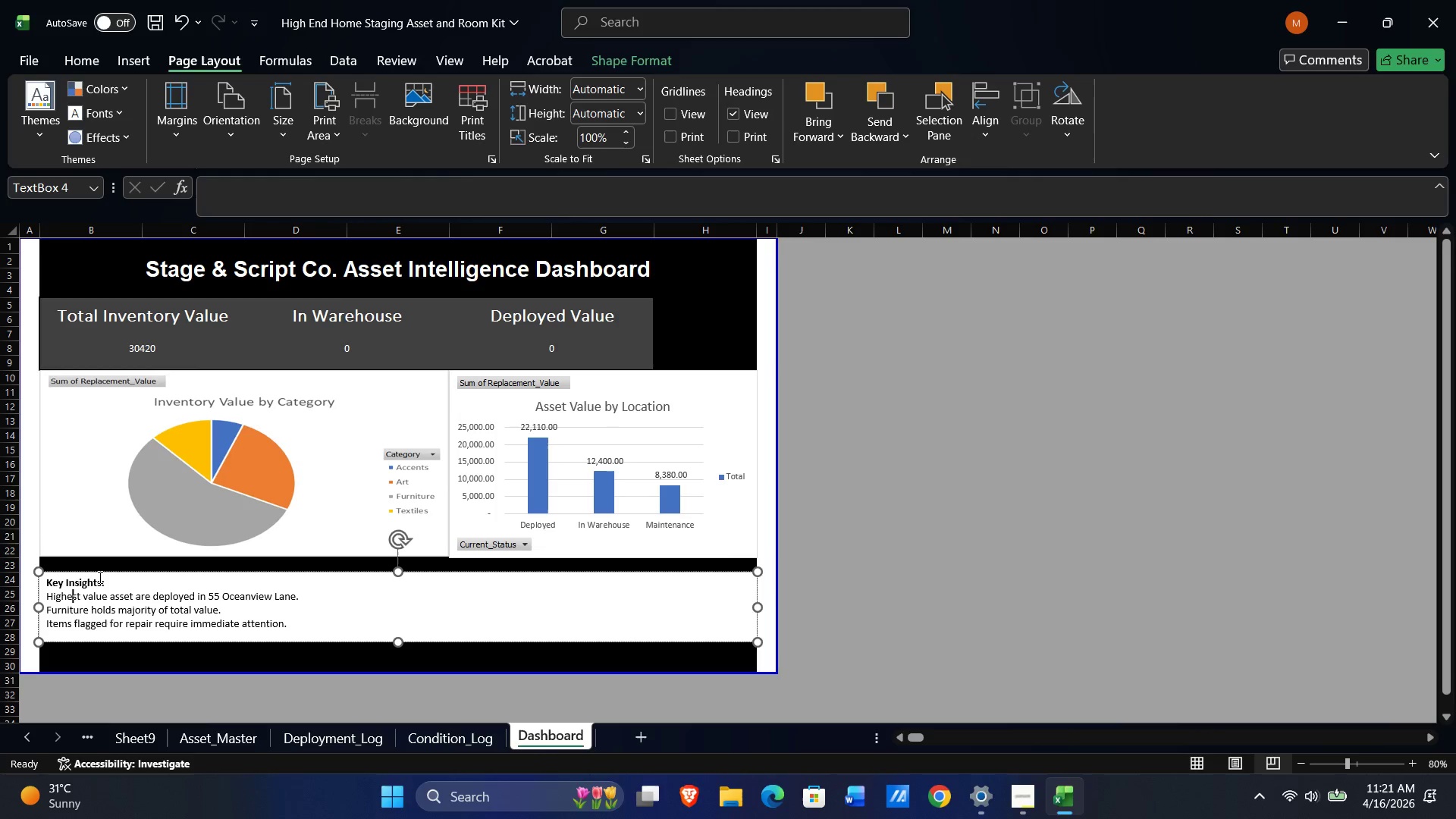 
key(ArrowLeft)
 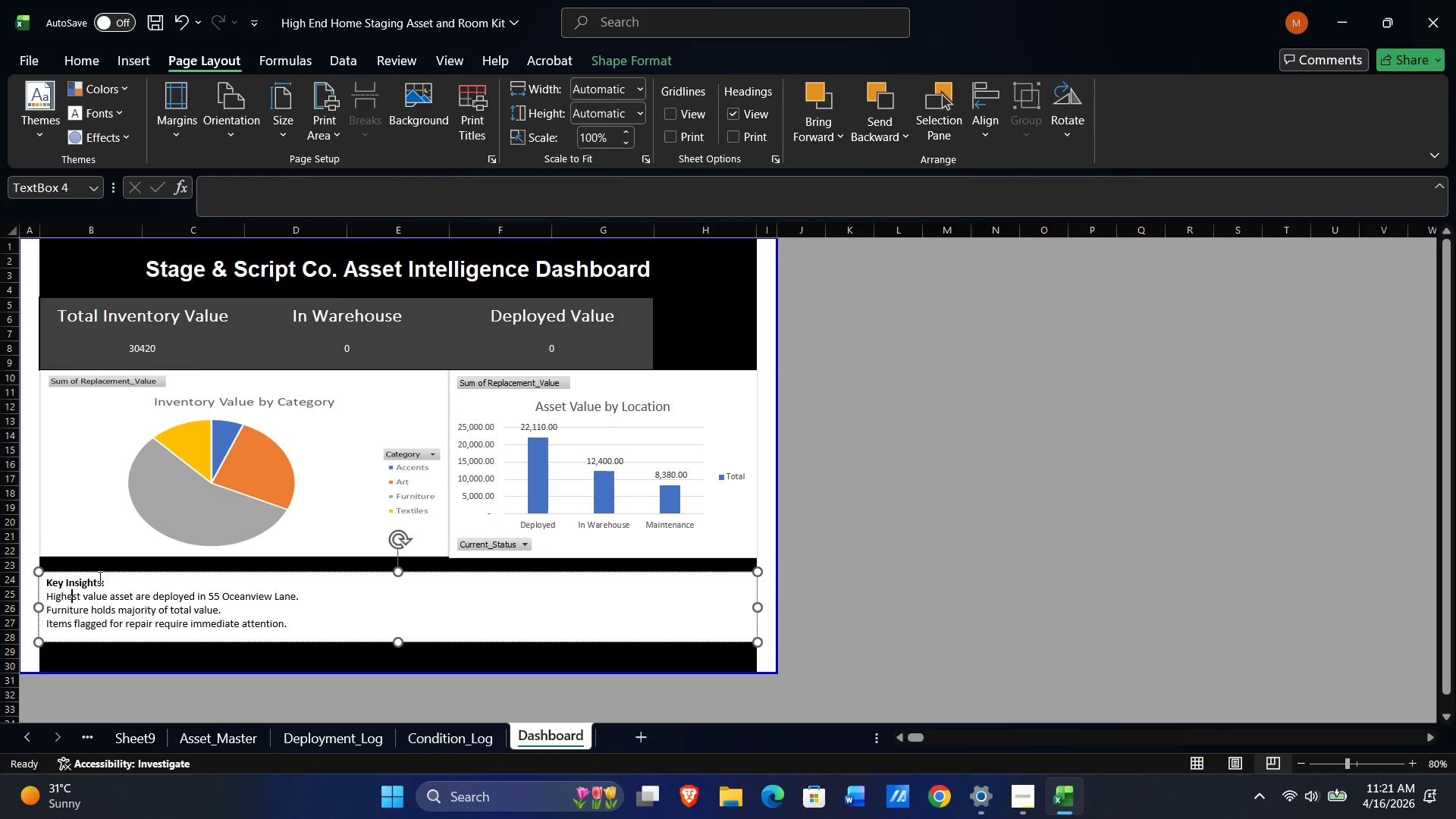 
key(ArrowLeft)
 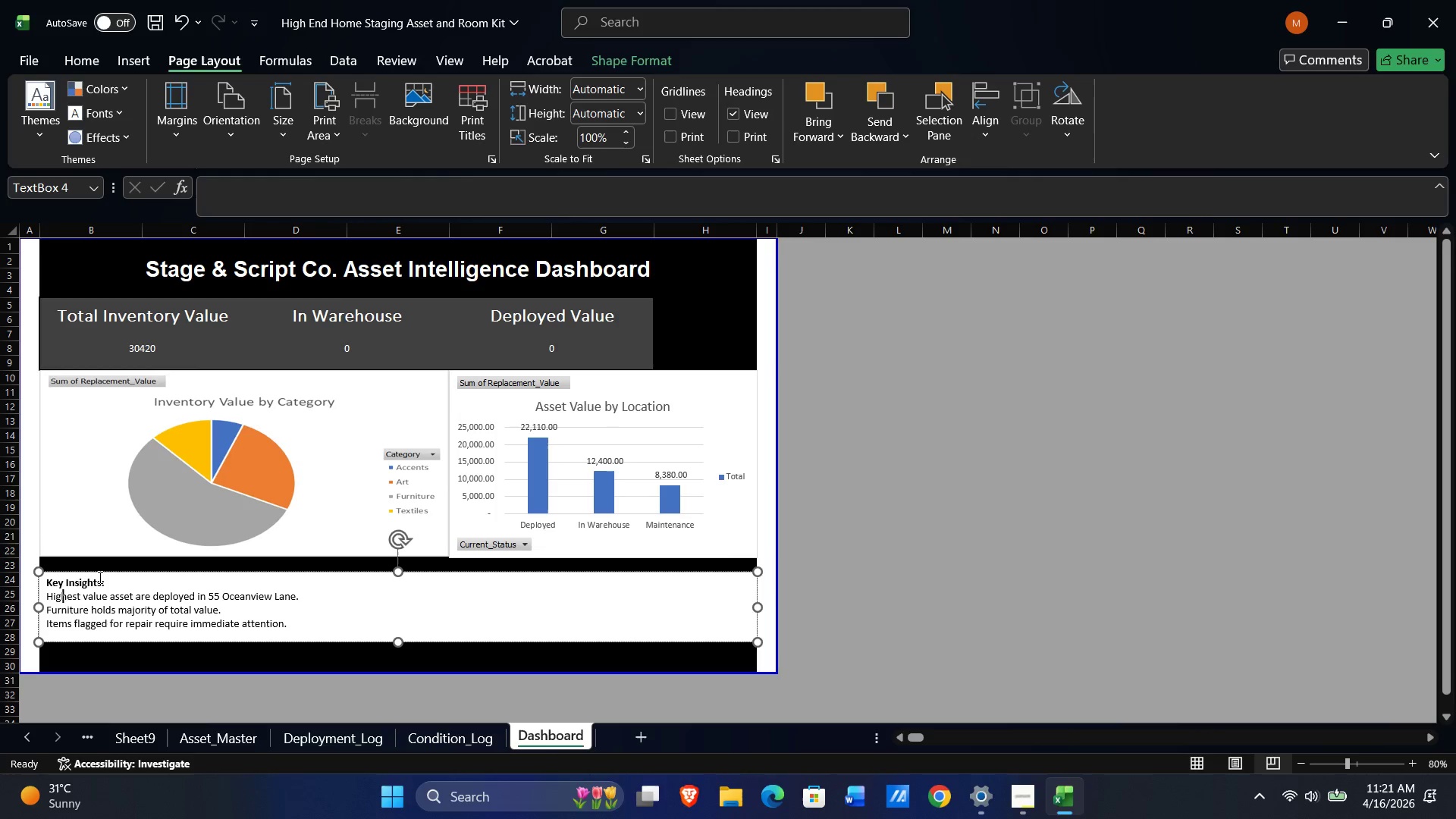 
key(ArrowLeft)
 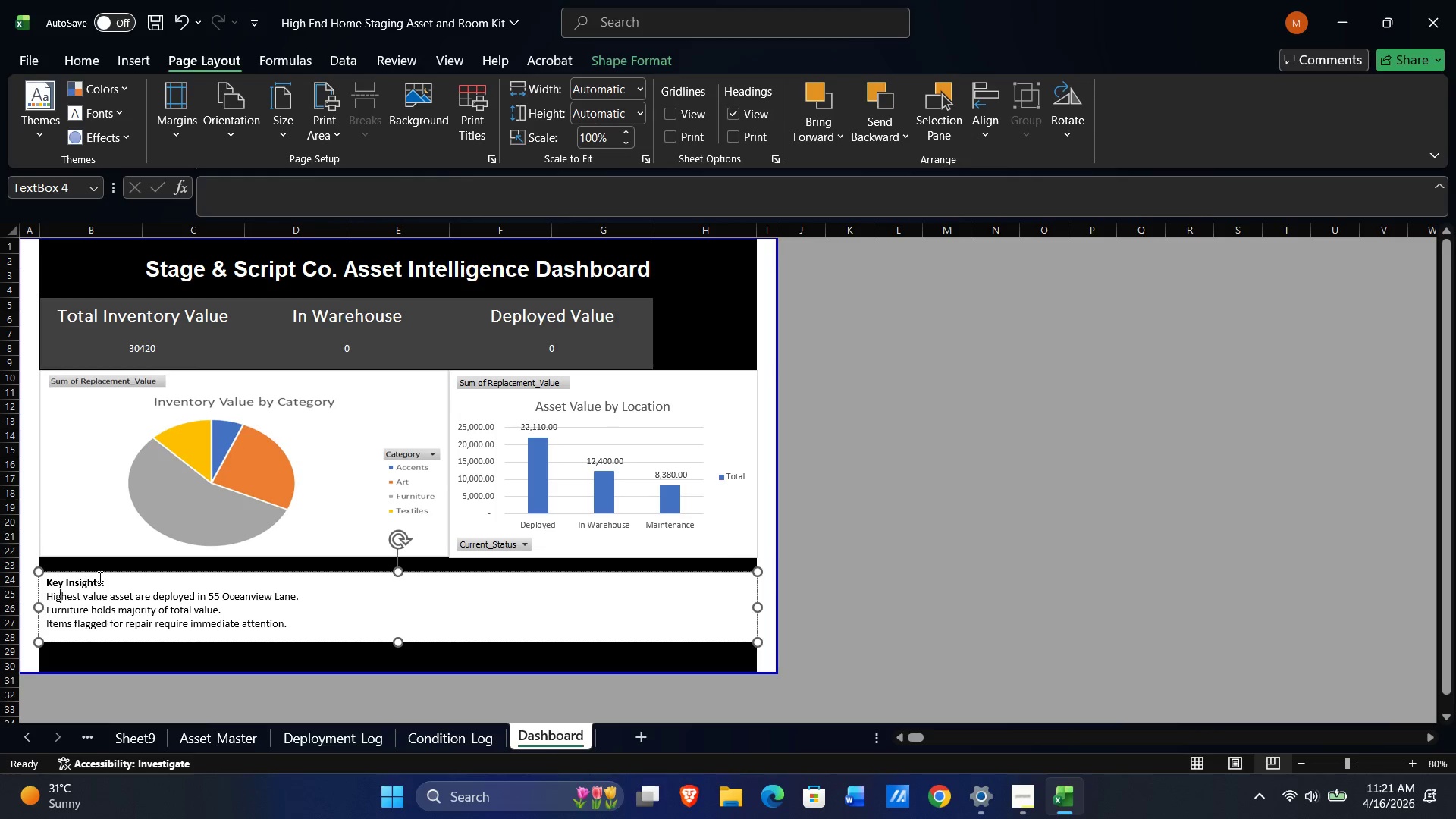 
key(ArrowLeft)
 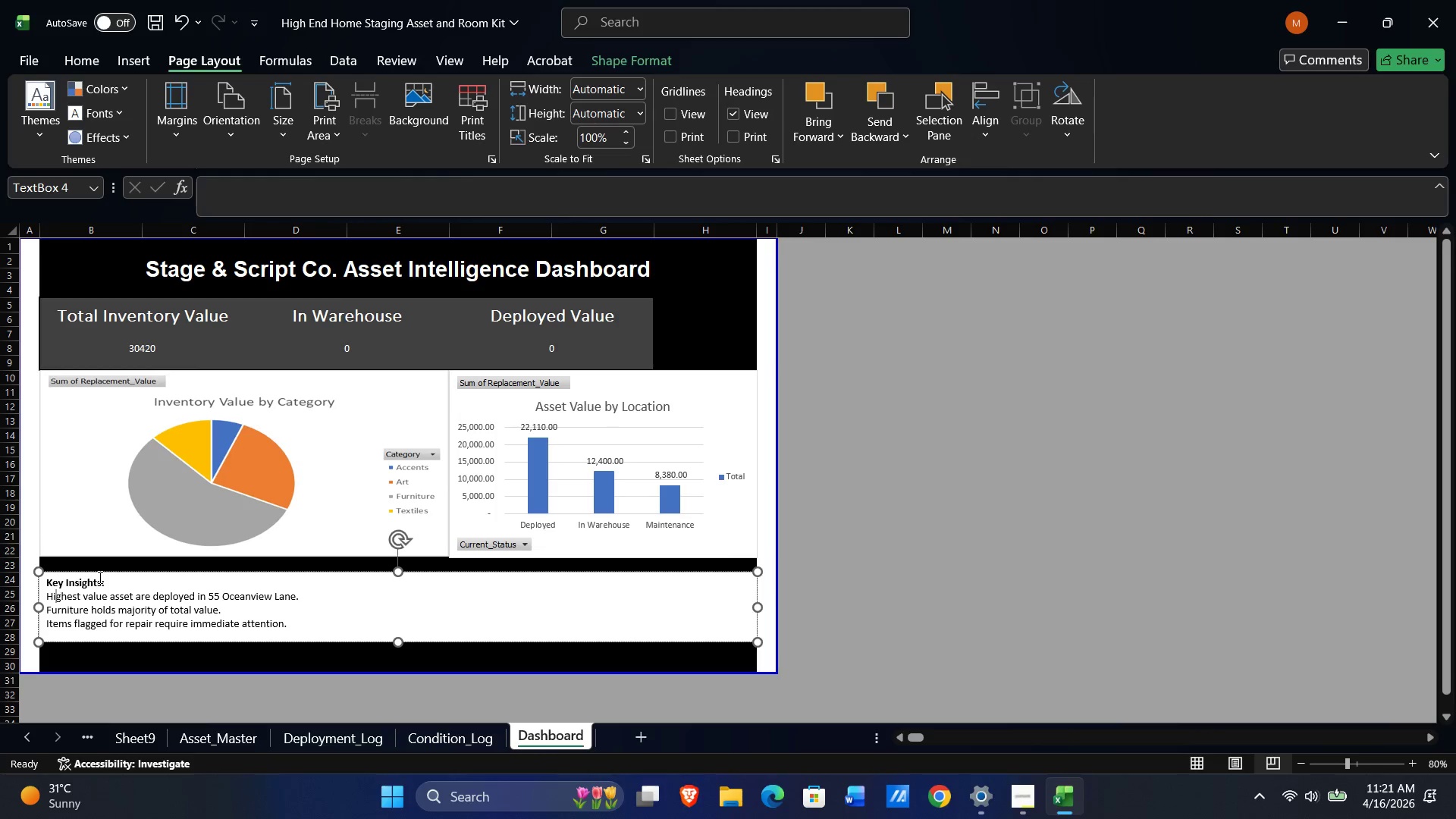 
key(ArrowLeft)
 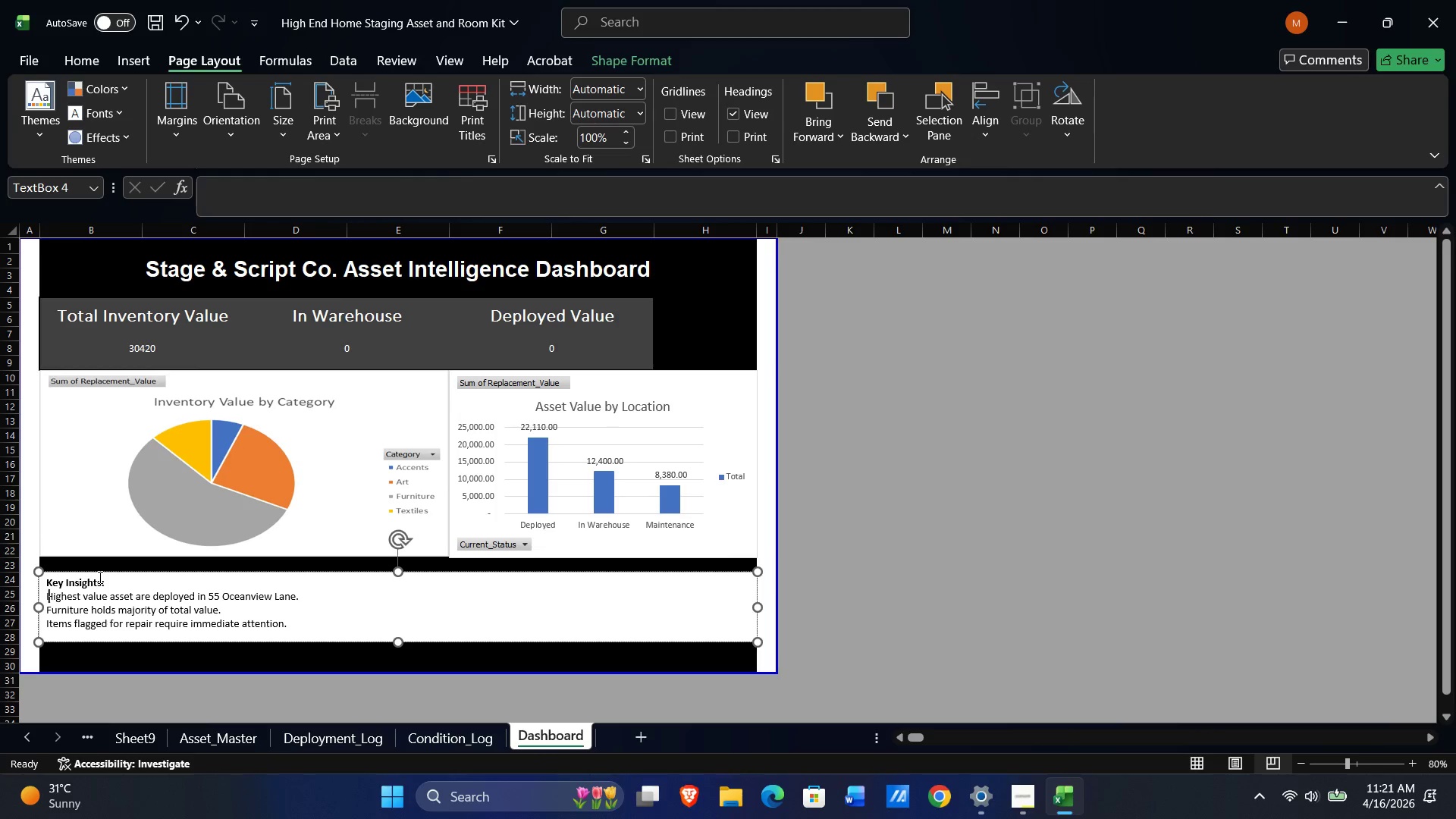 
key(ArrowLeft)
 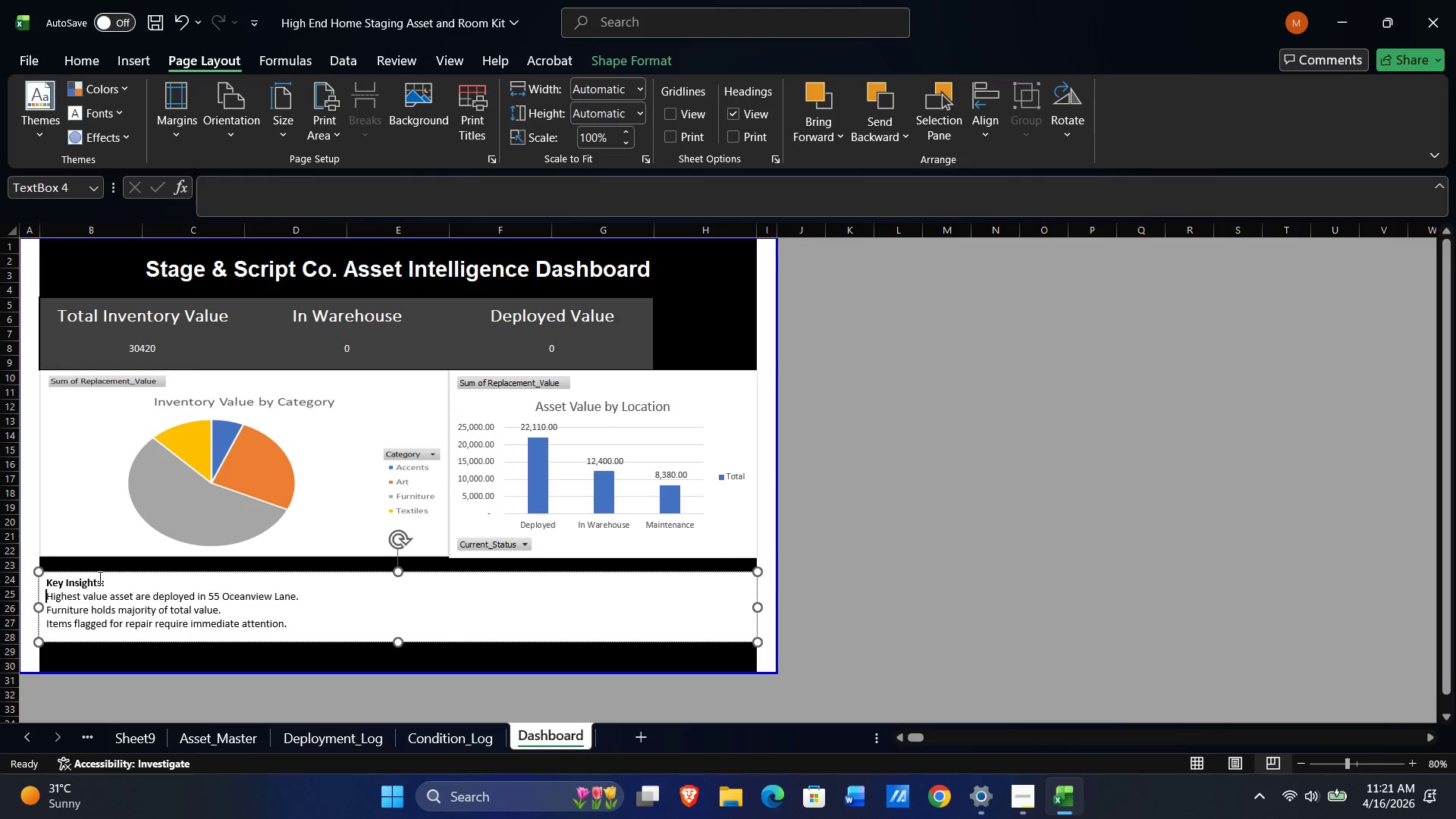 
key(Tab)
 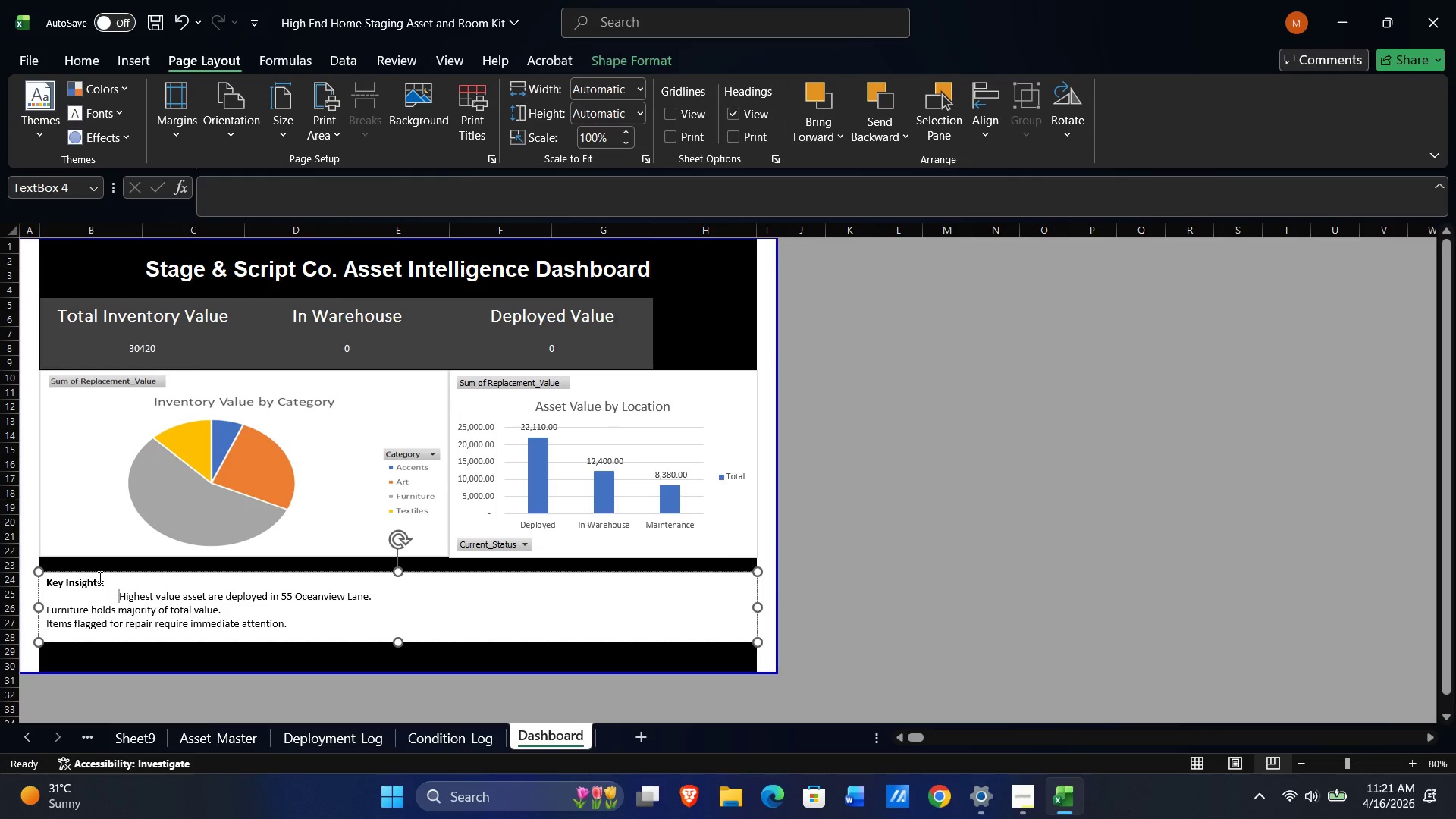 
key(ArrowDown)
 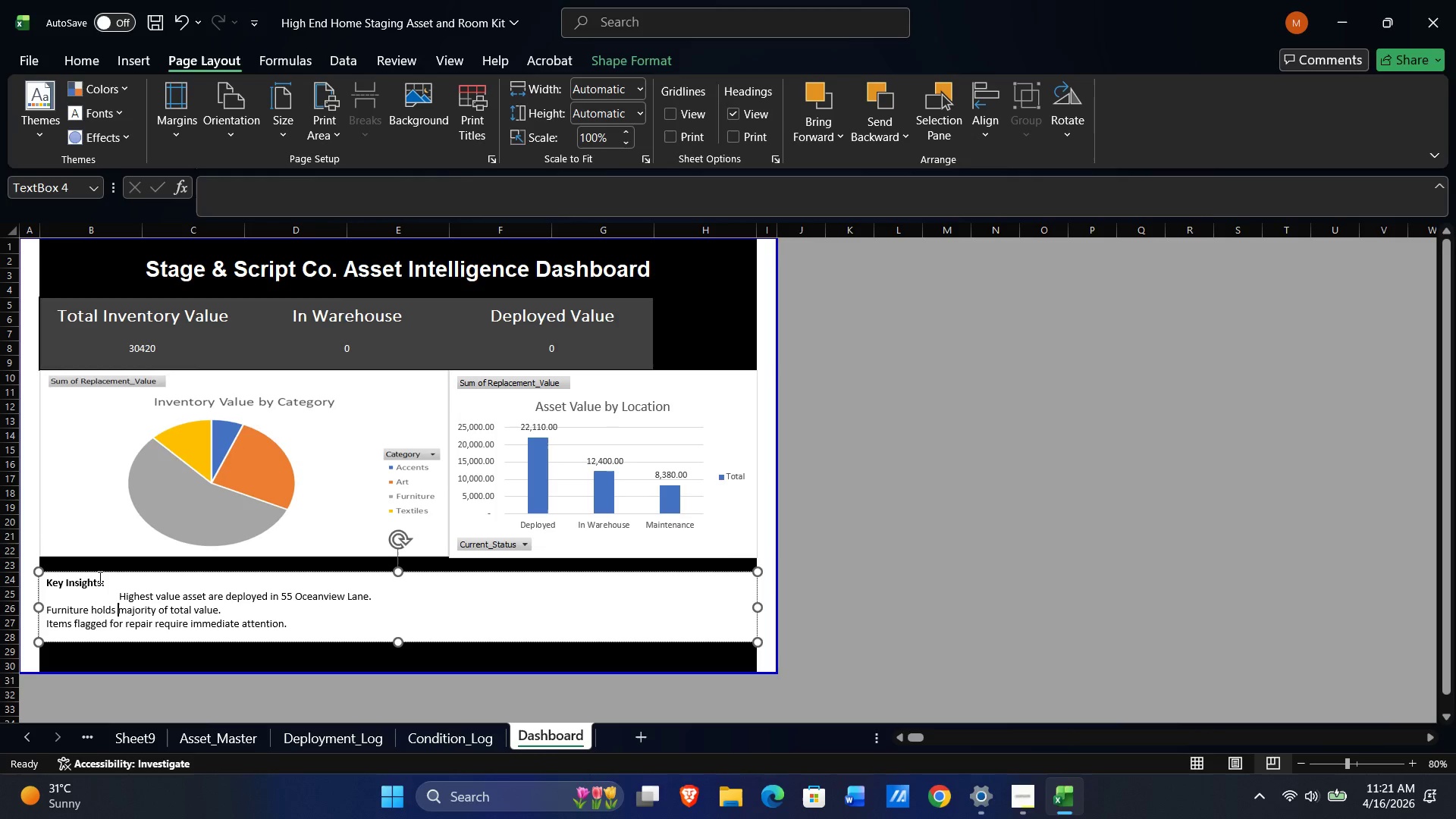 
key(Control+ArrowLeft)
 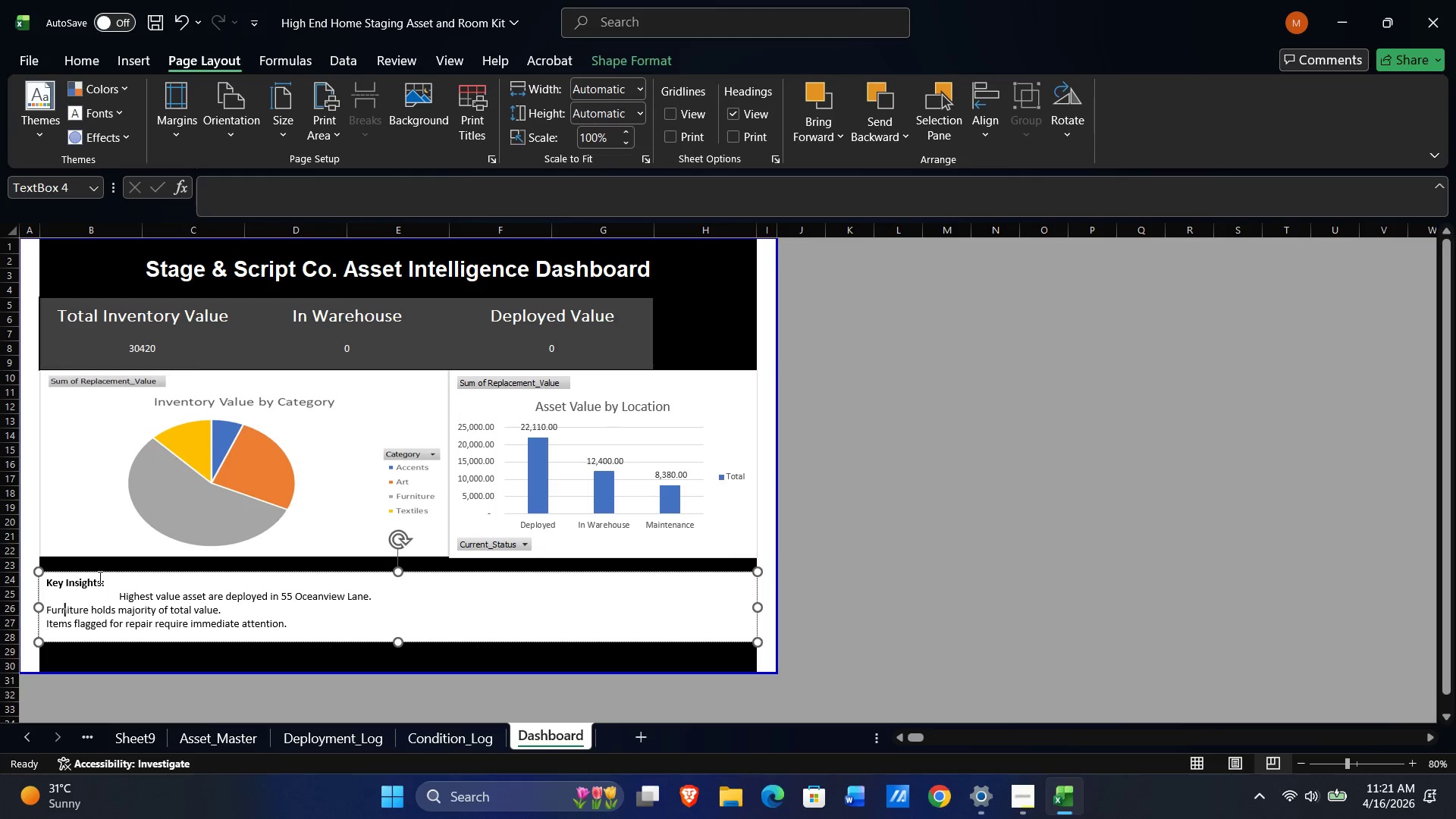 
key(Control+ArrowLeft)
 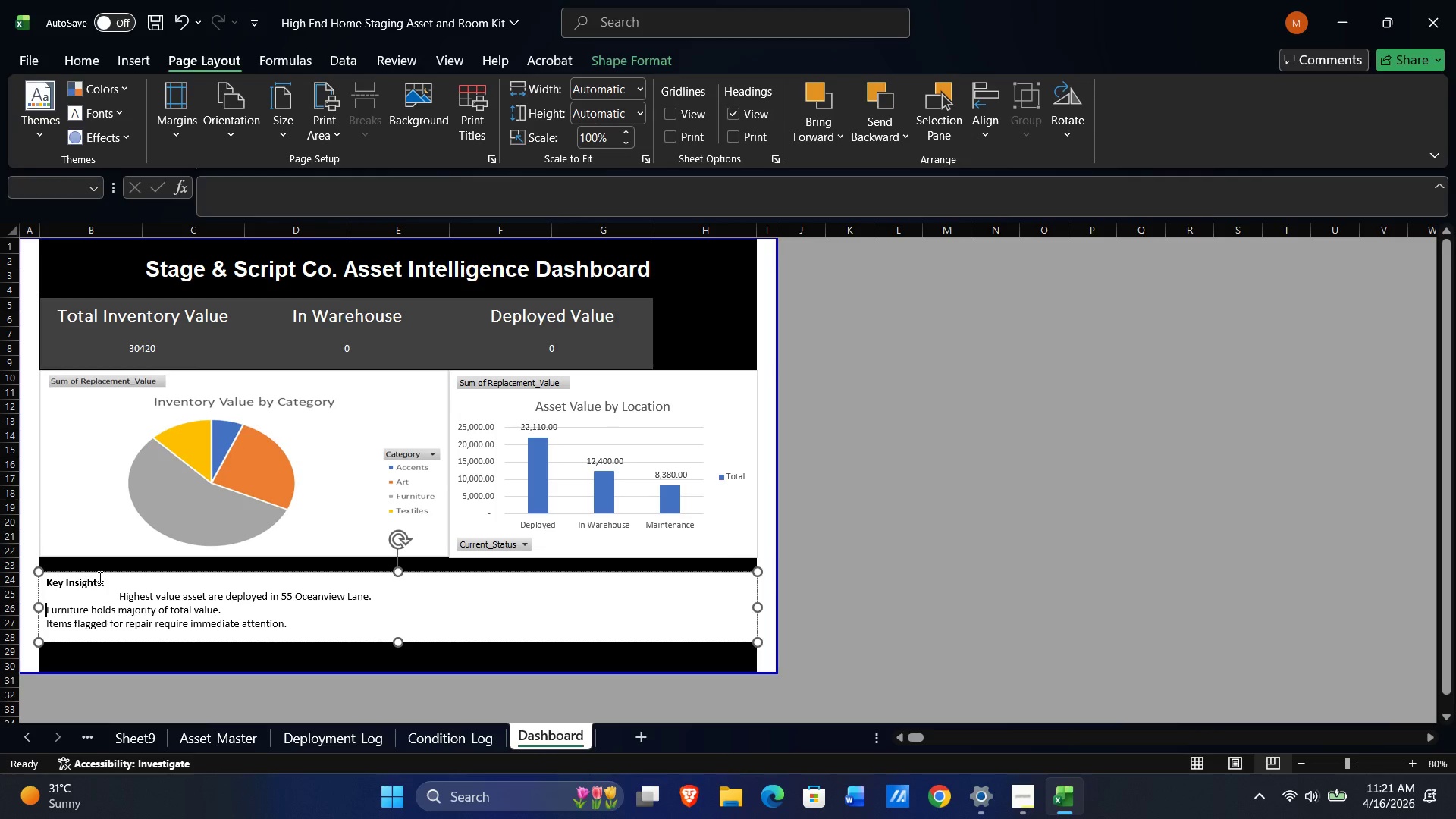 
key(Tab)
 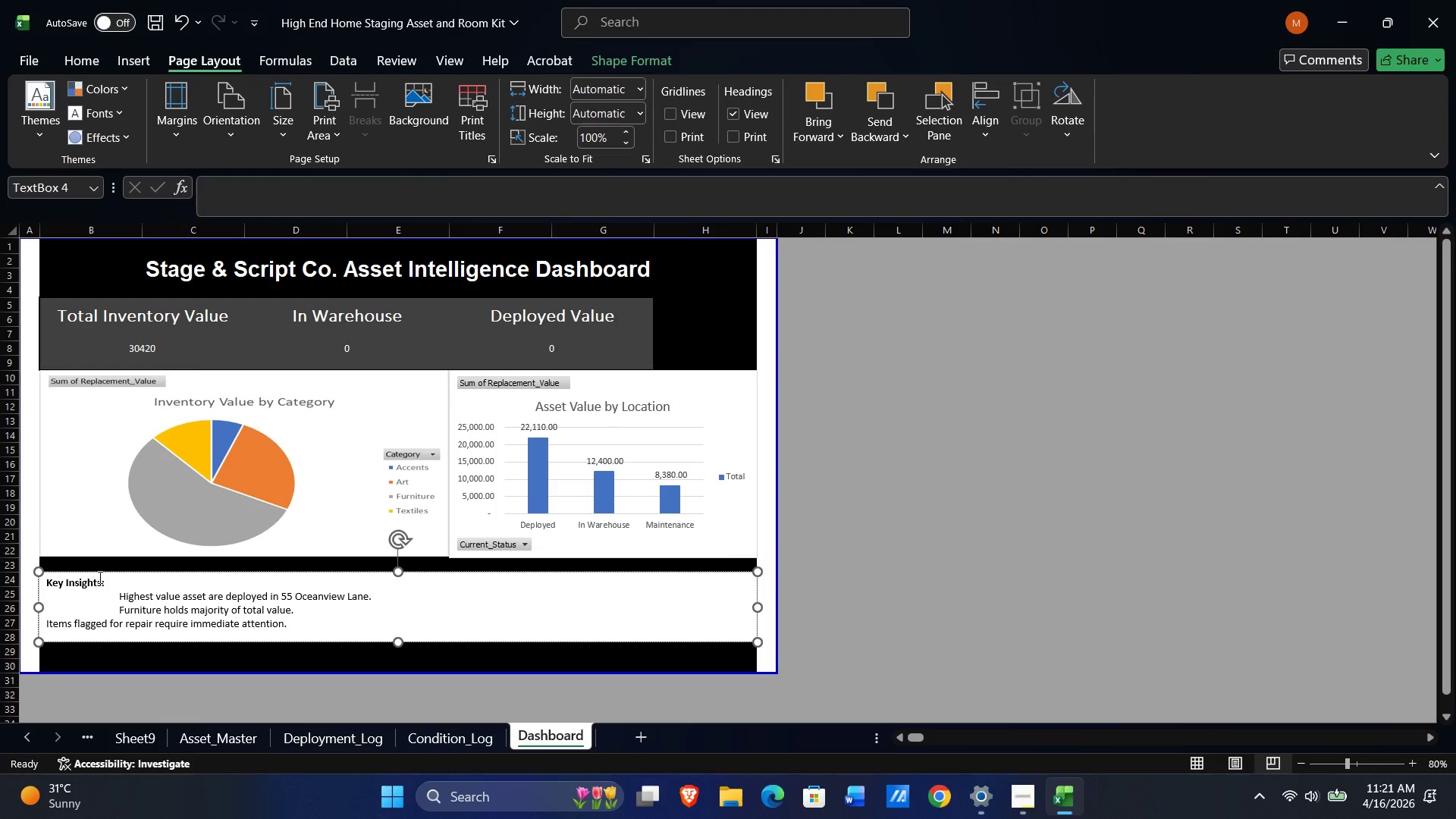 
key(ArrowDown)
 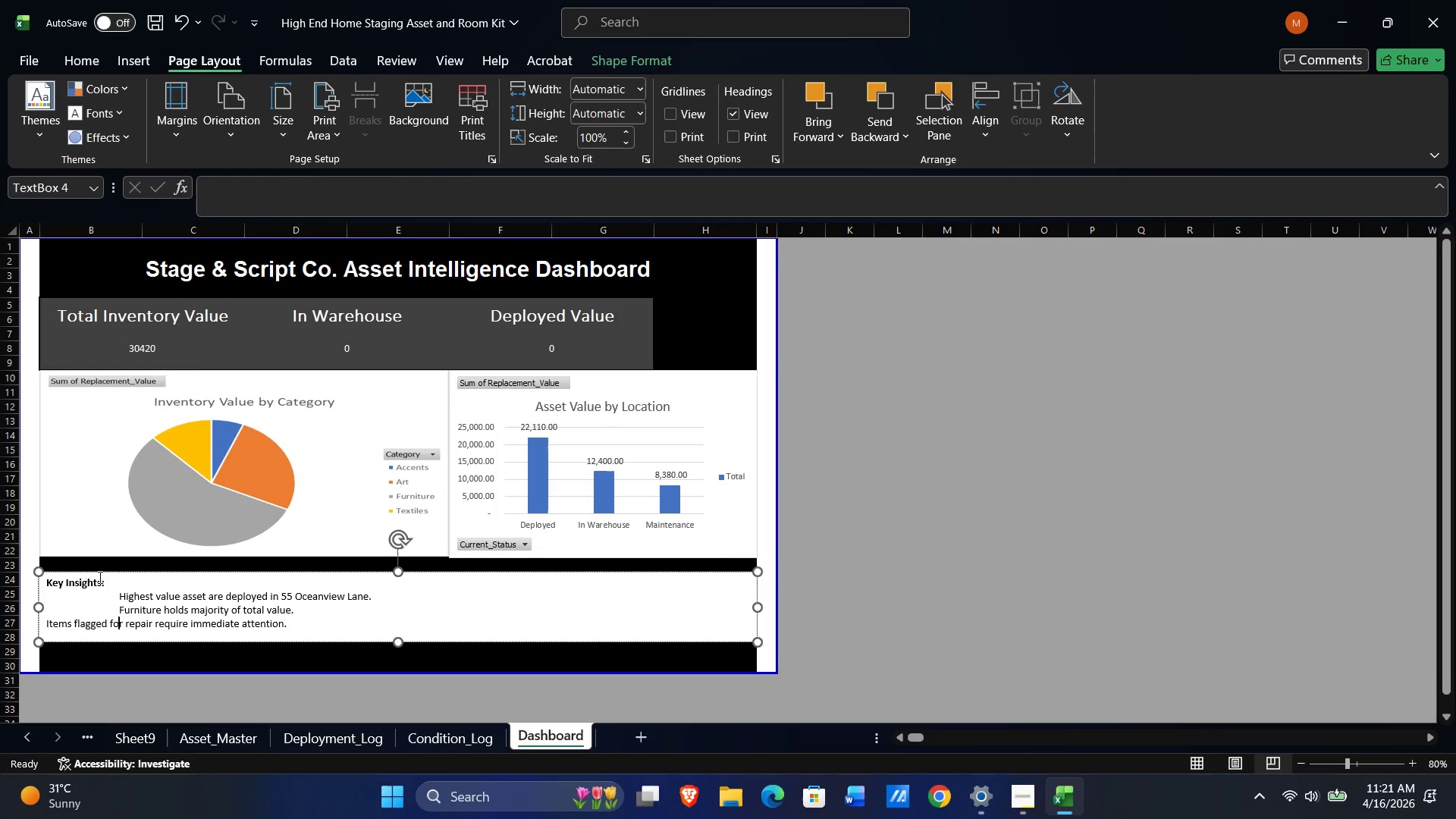 
key(Control+ArrowLeft)
 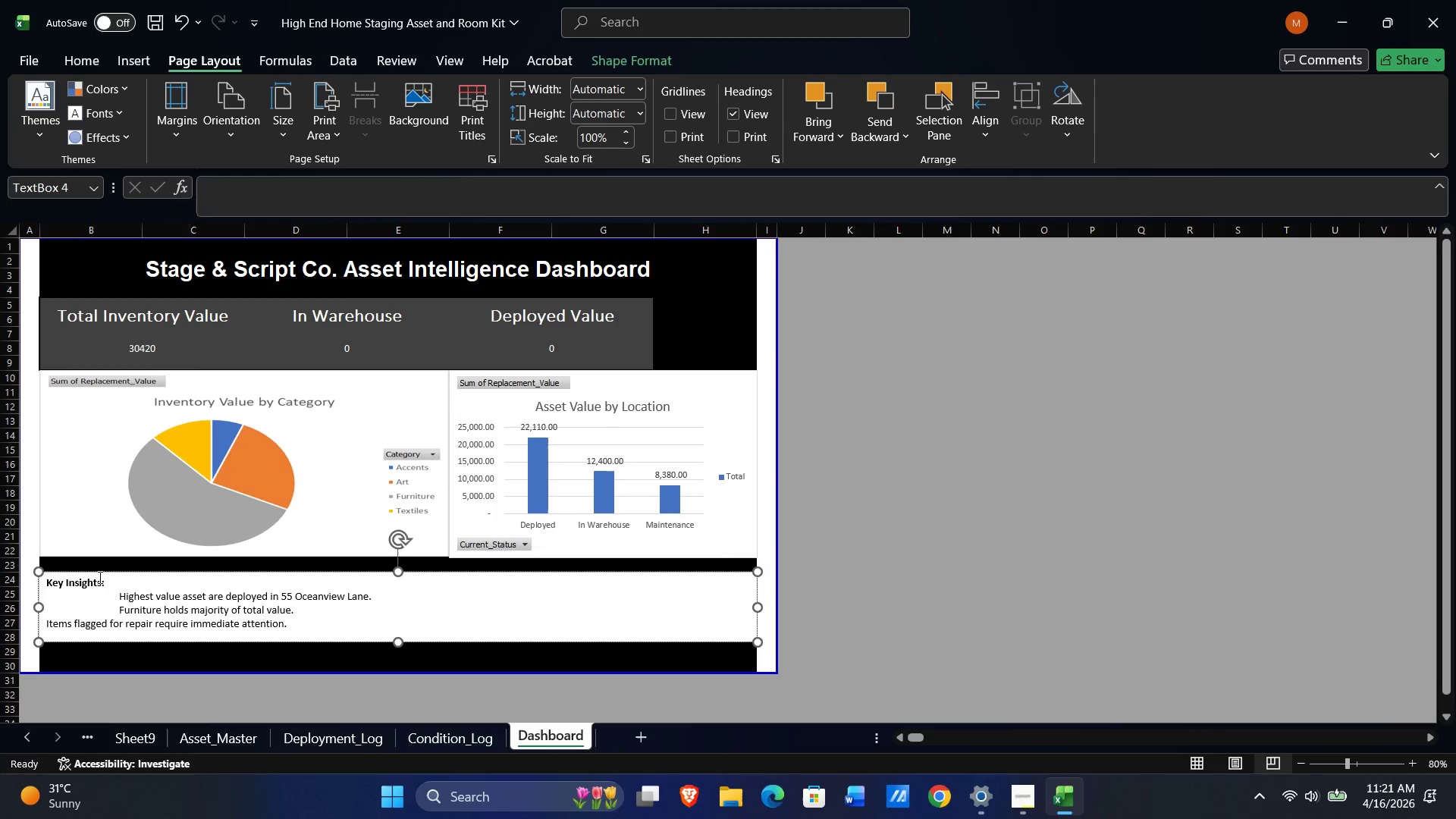 
key(ArrowLeft)
 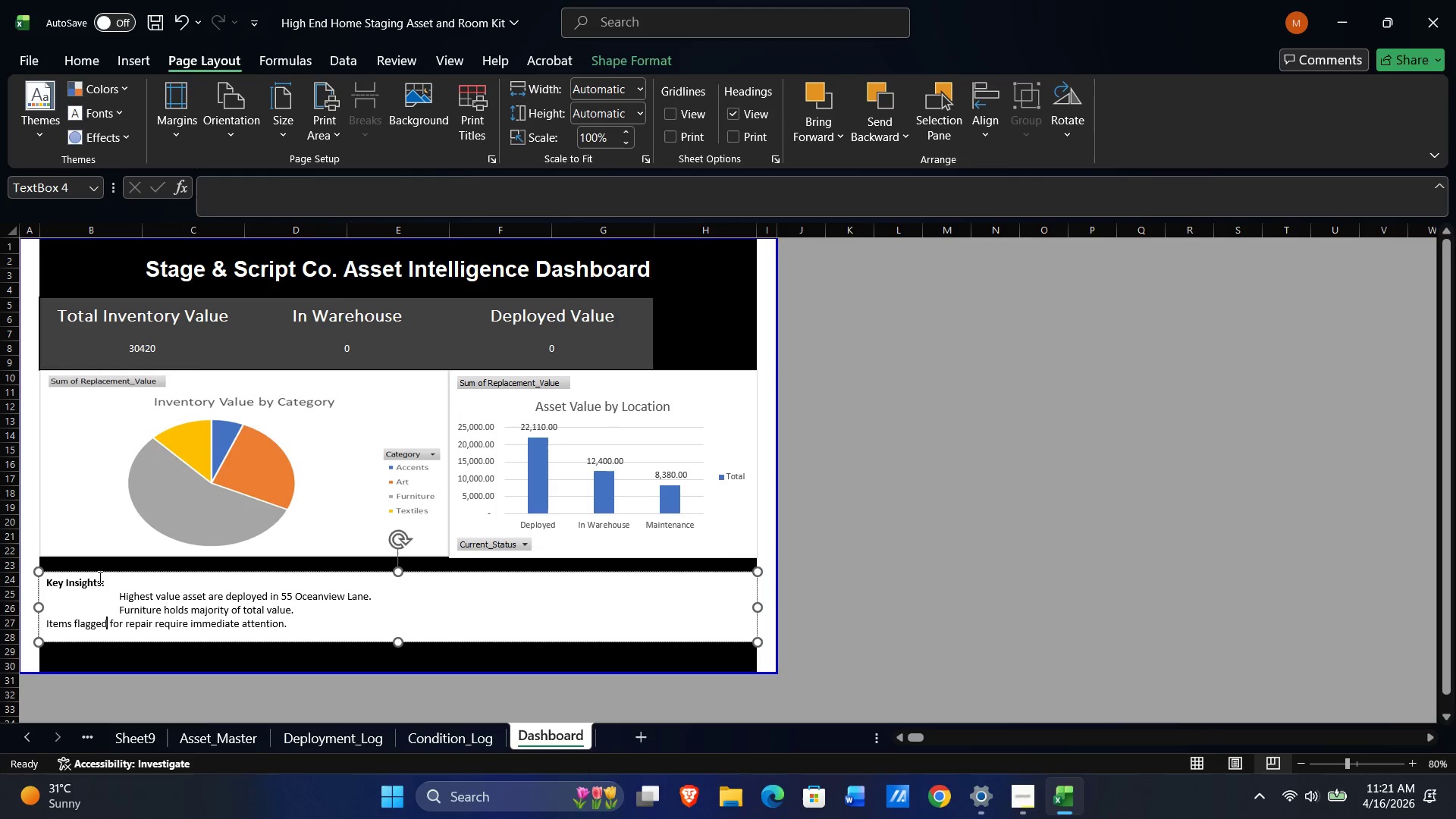 
key(Control+ArrowLeft)
 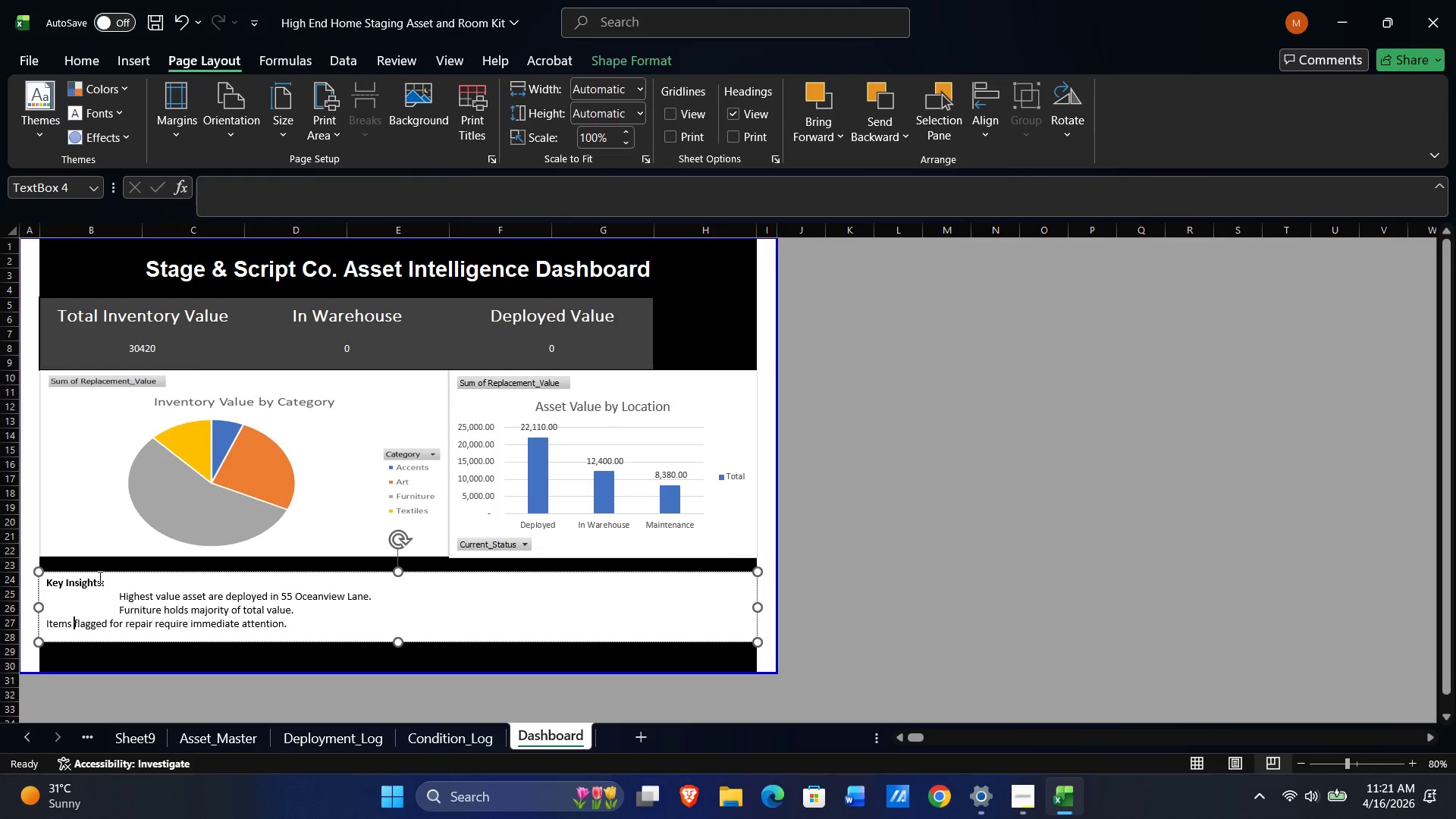 
key(Control+ArrowLeft)
 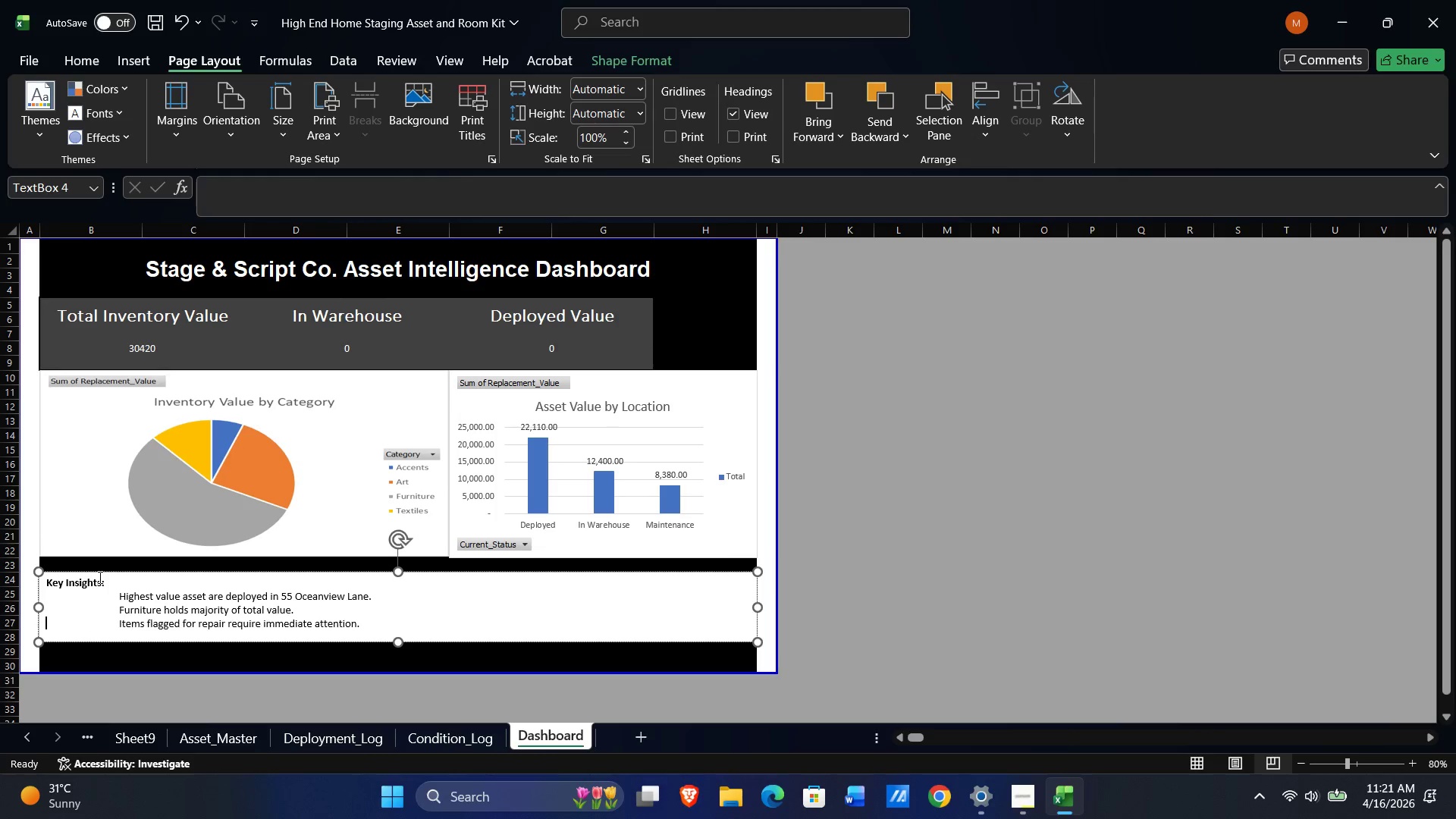 
key(Tab)
 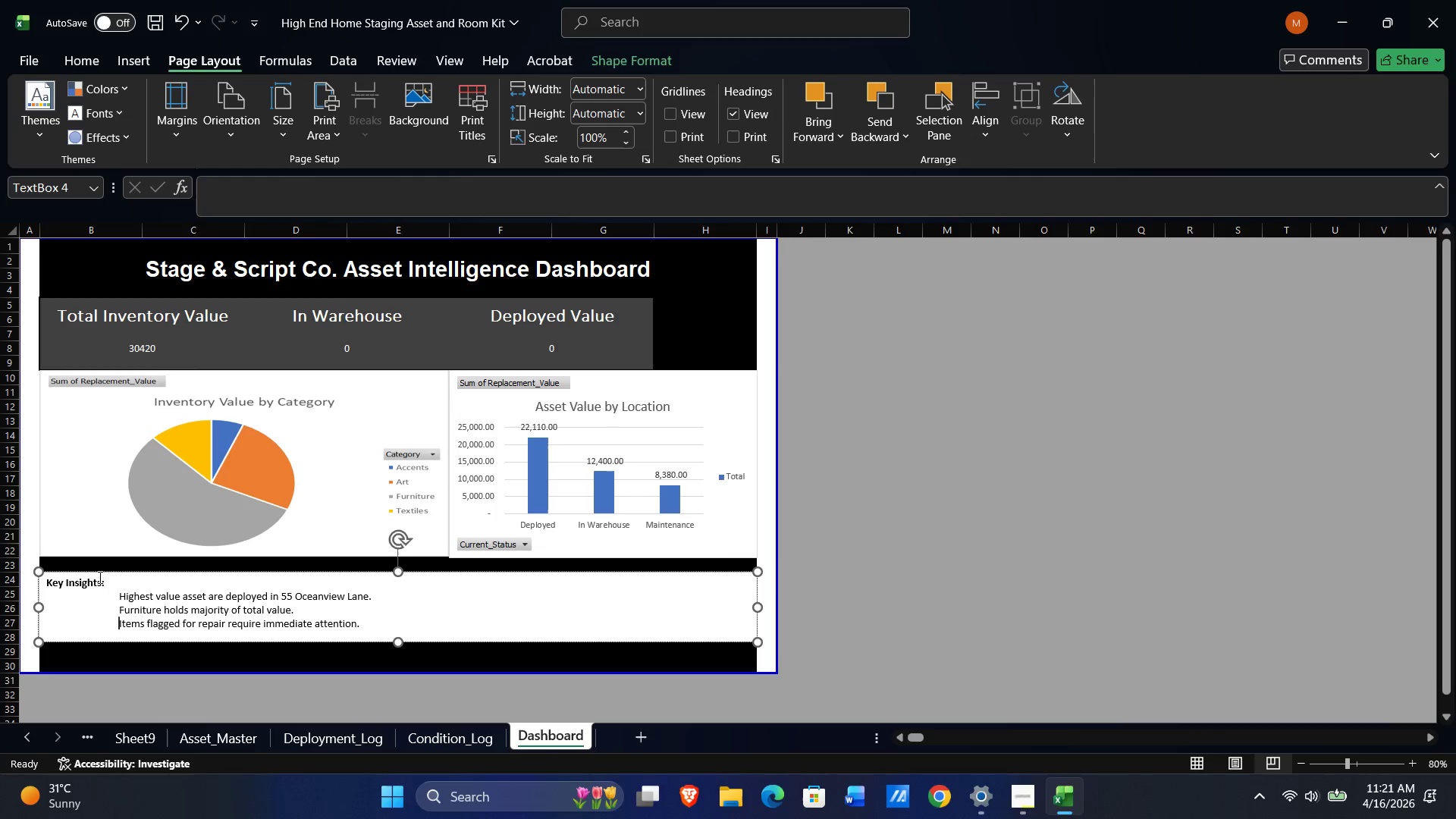 
key(Control+P)
 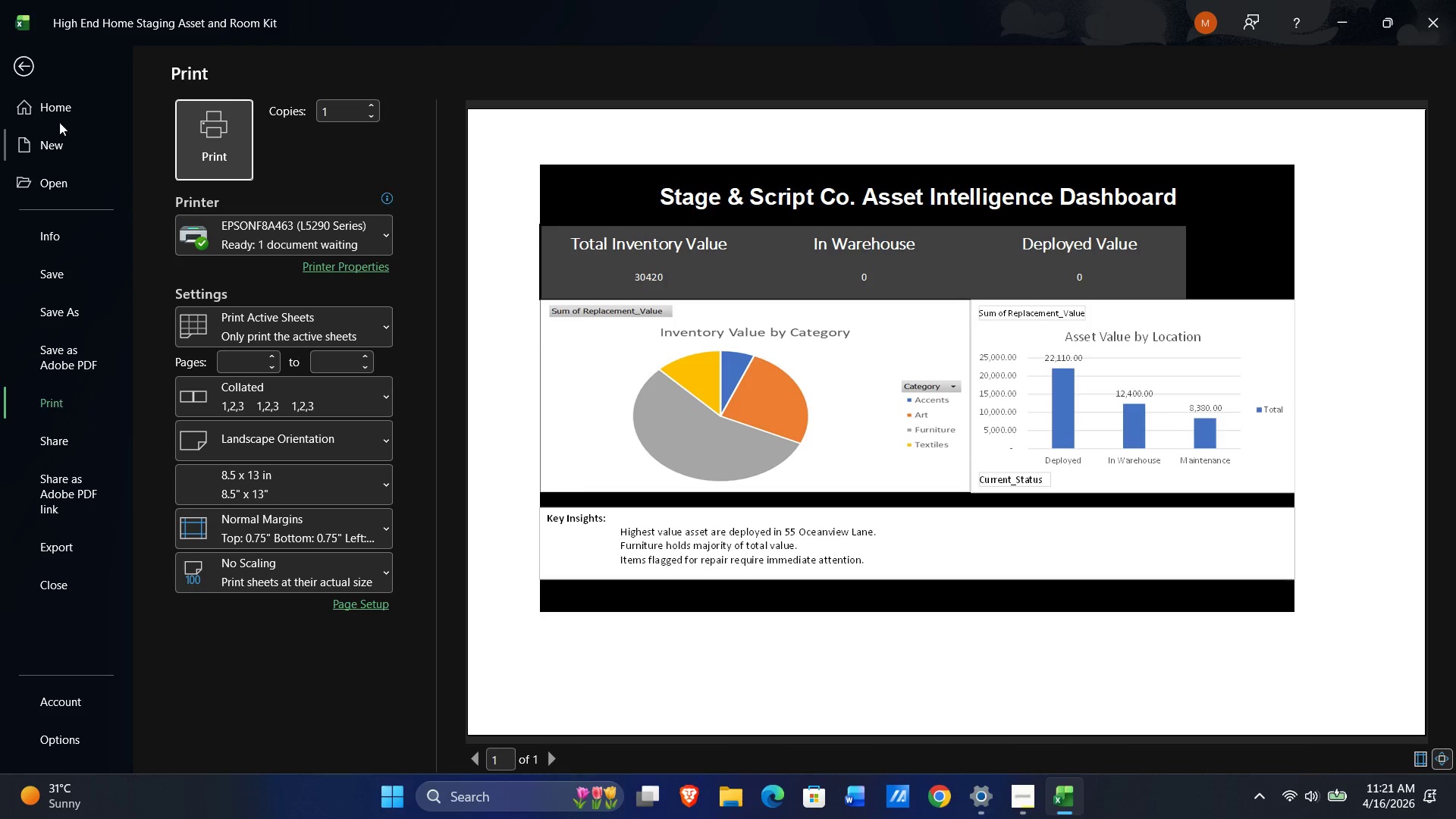 
left_click([35, 71])
 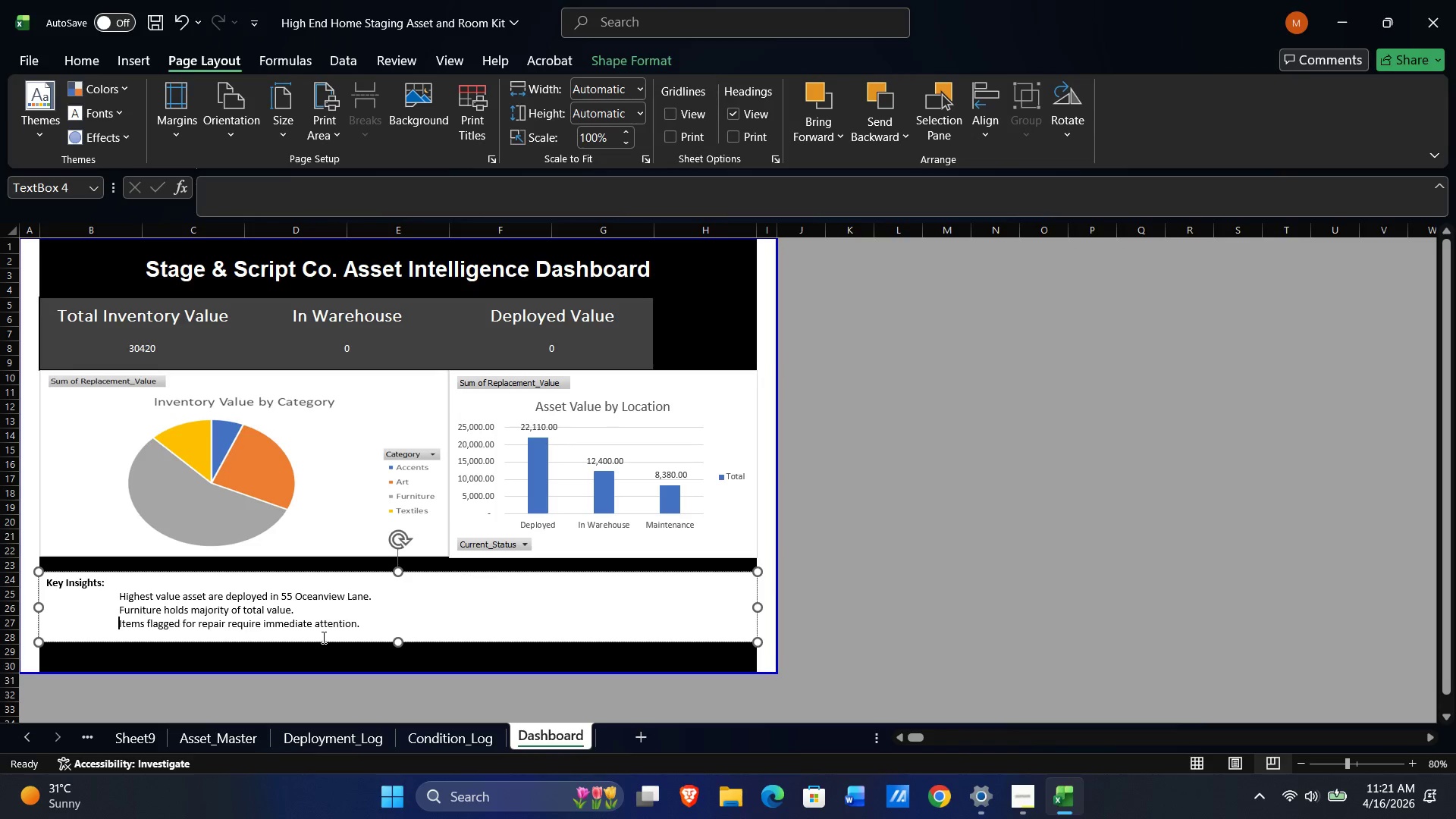 
key(Control+S)
 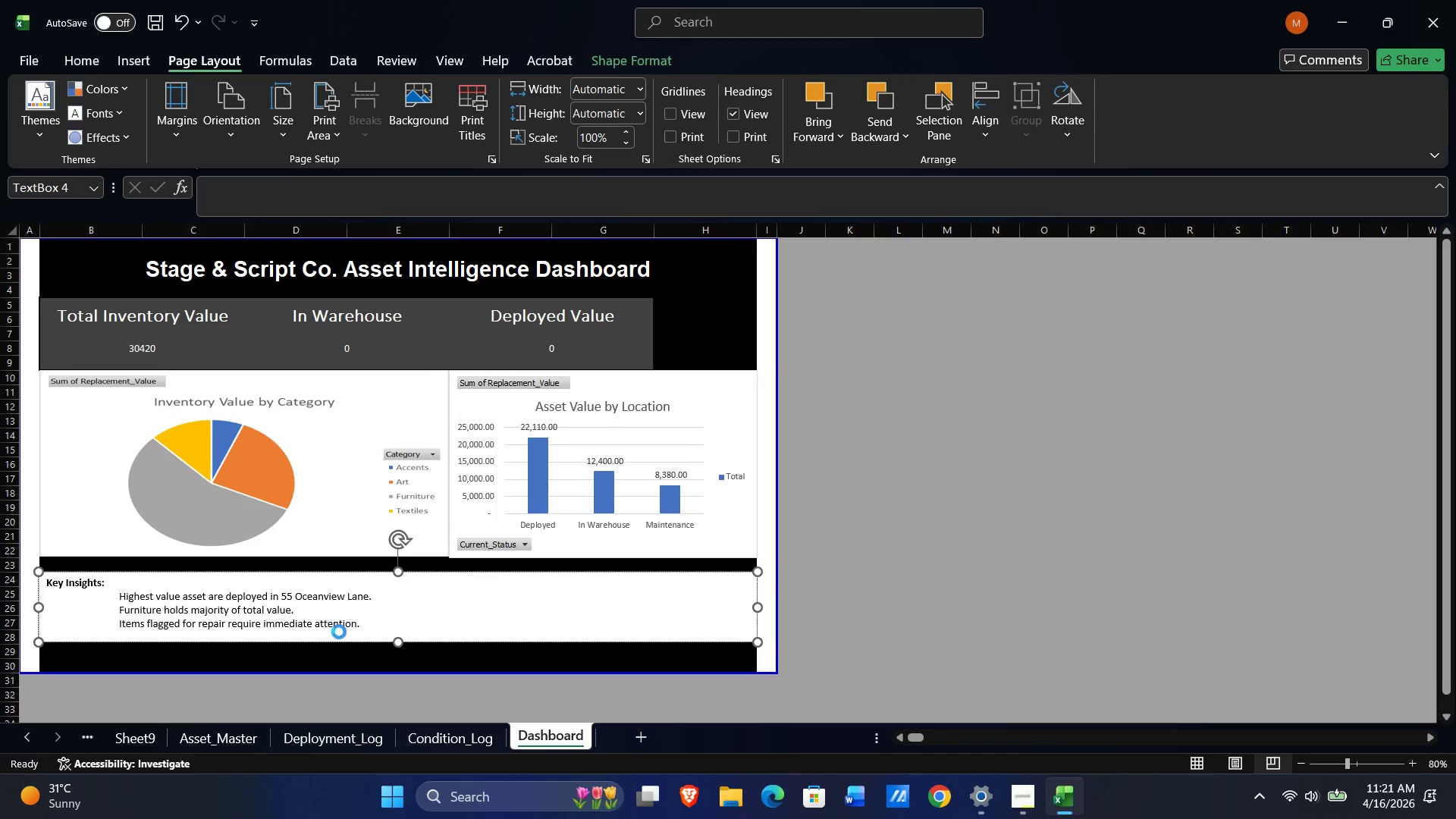 
key(Control+S)
 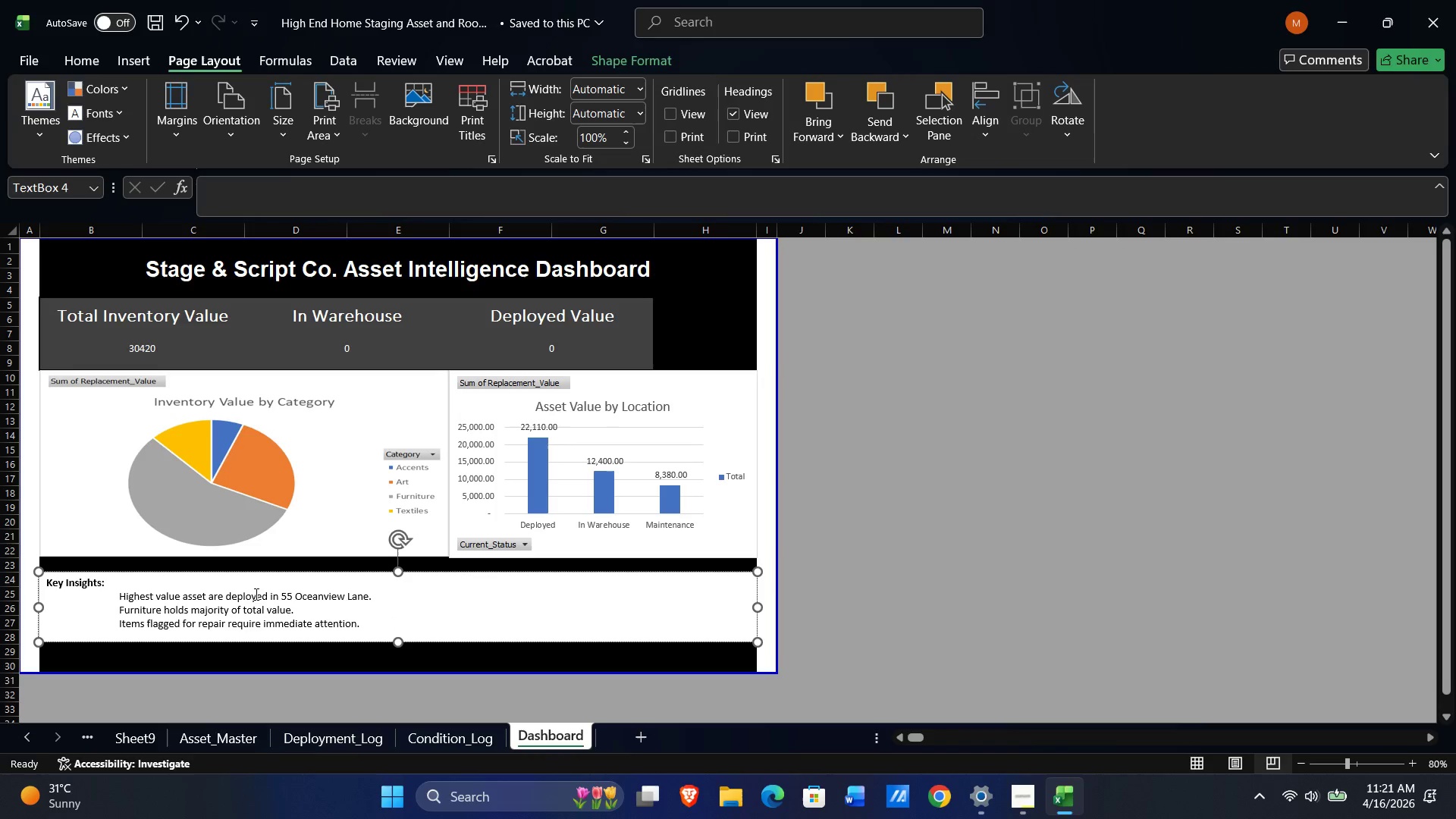 
key(Control+P)
 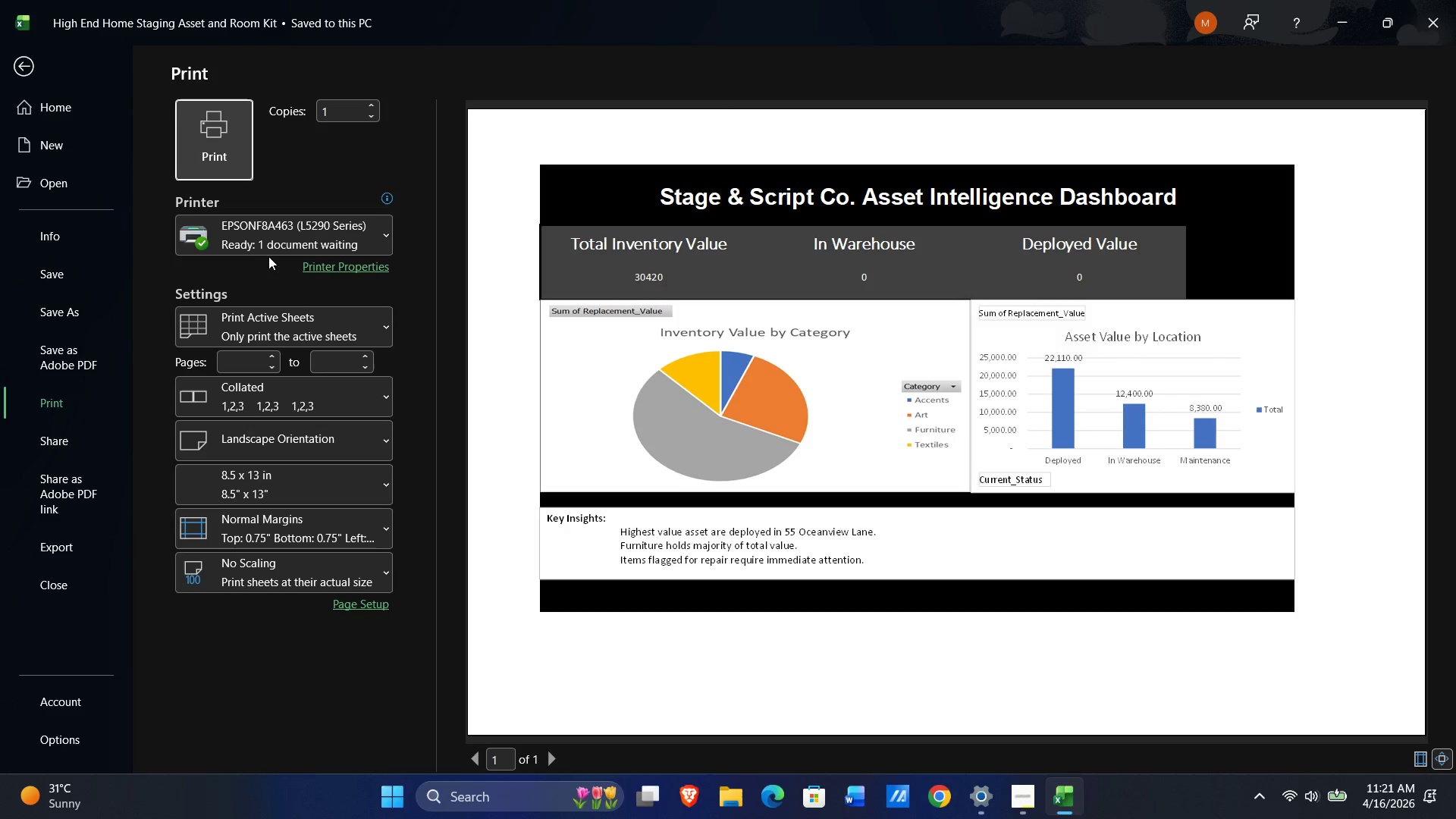 
left_click([327, 234])
 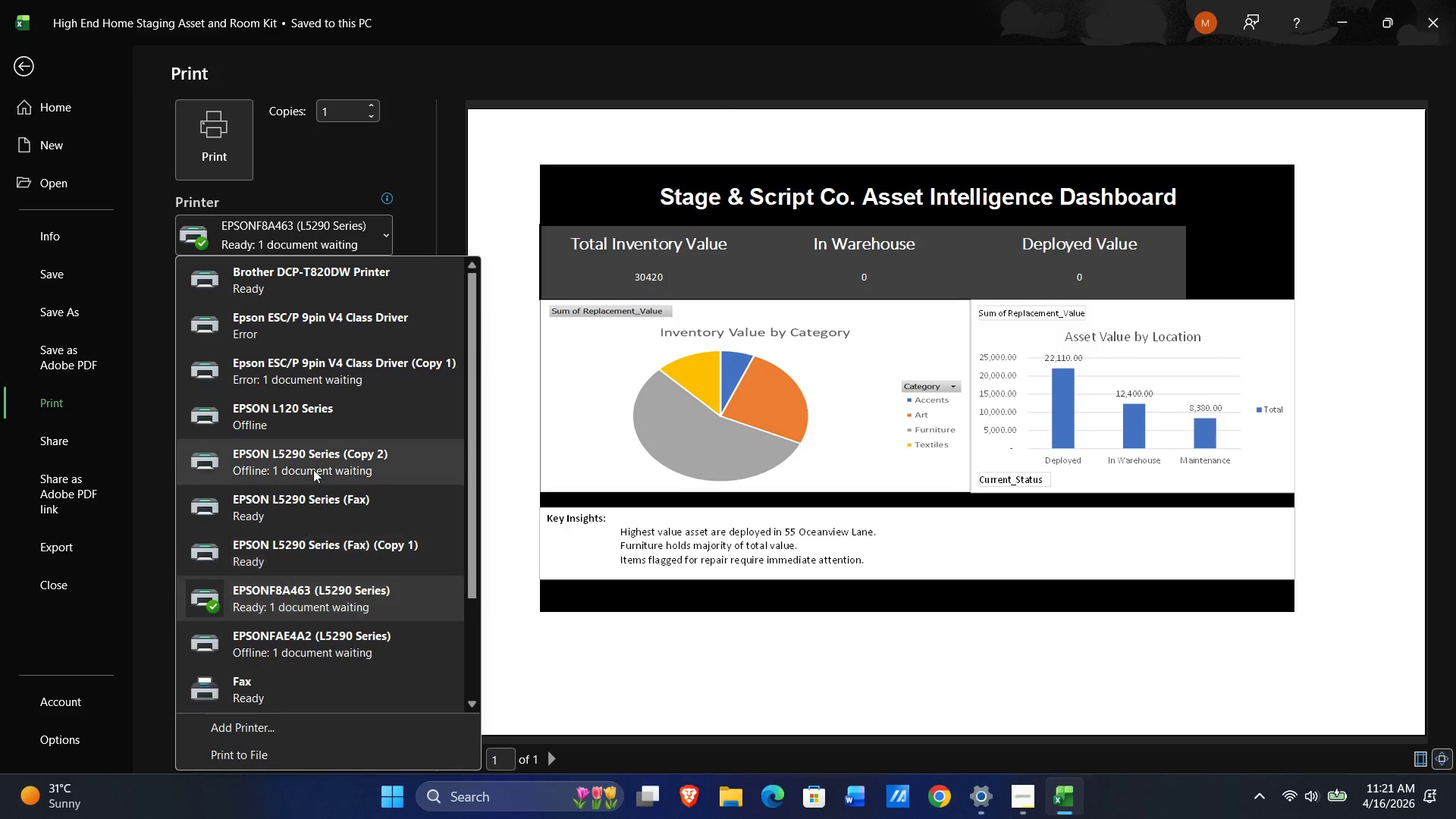 
scroll: coordinate [331, 380], scroll_direction: up, amount: 3.0
 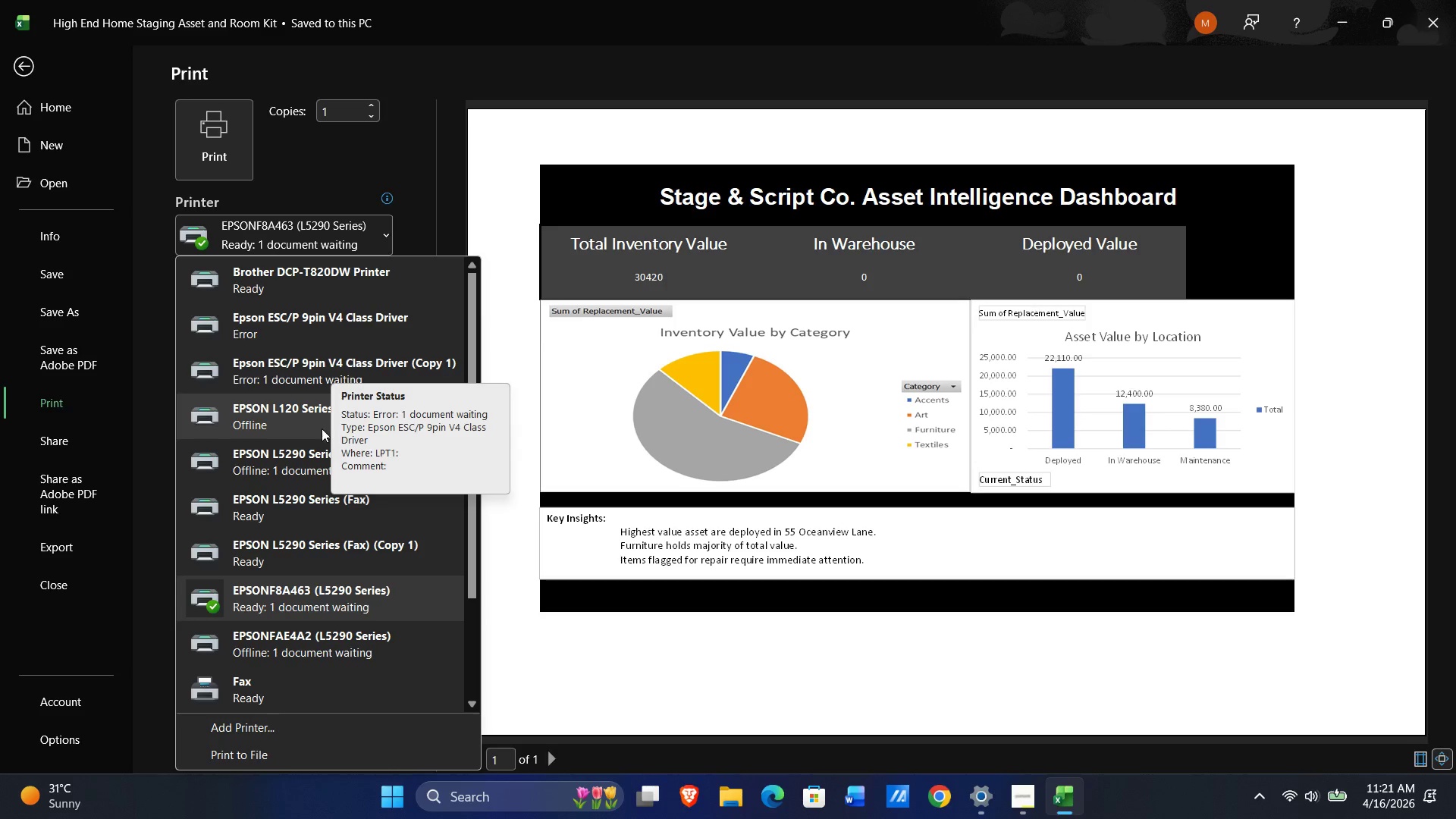 
scroll: coordinate [325, 530], scroll_direction: down, amount: 2.0
 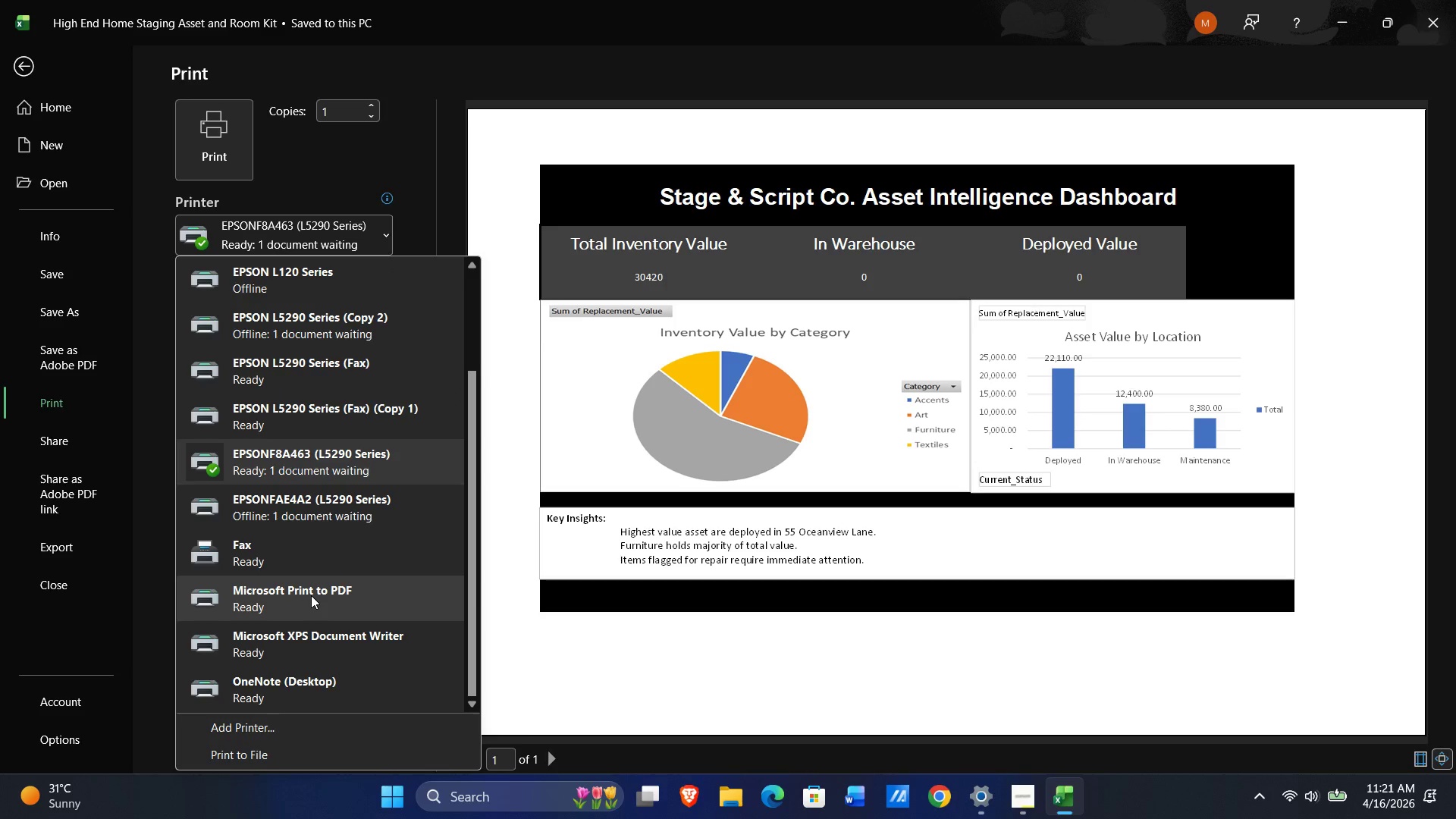 
left_click([311, 593])
 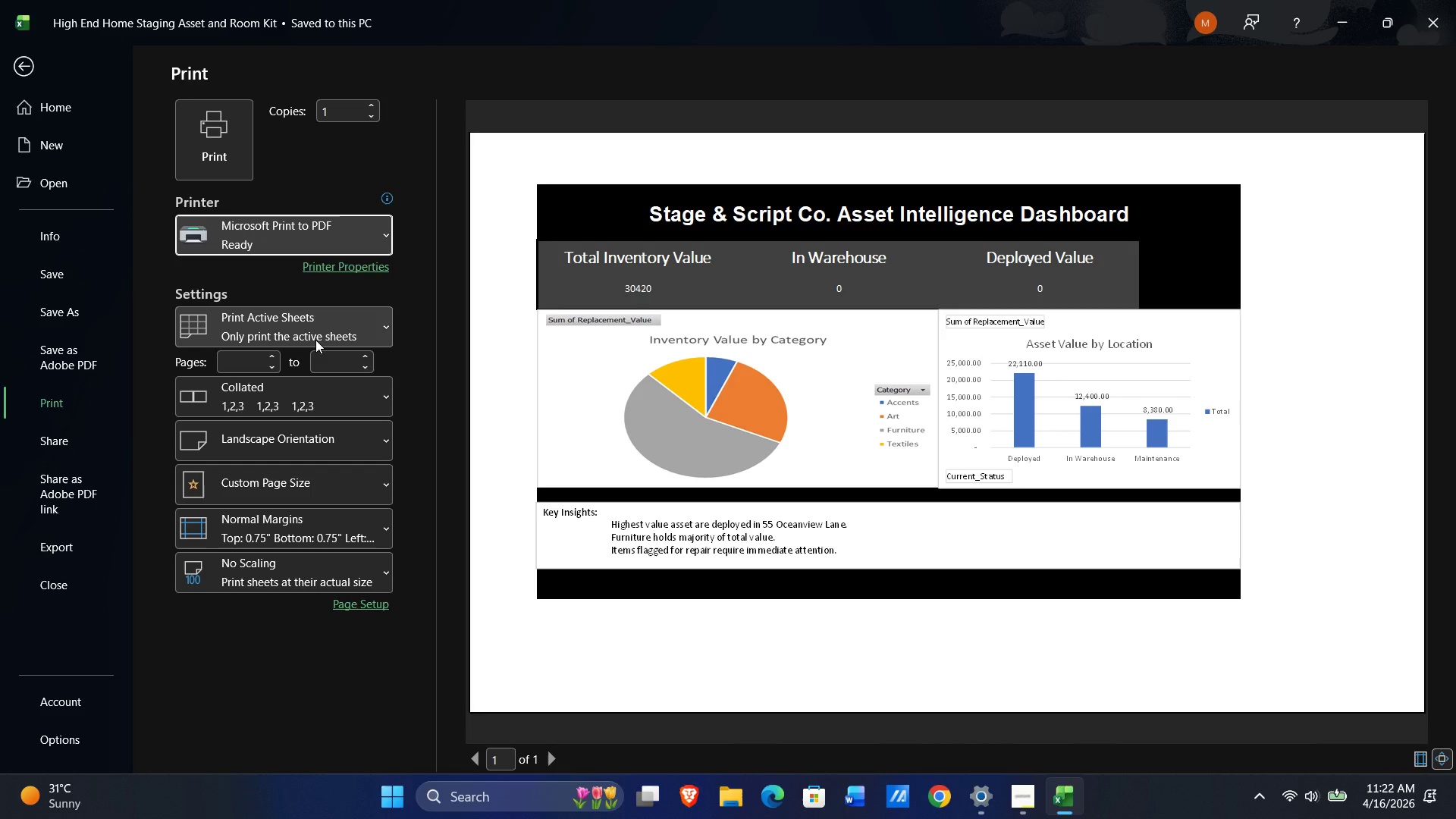 
wait(5.59)
 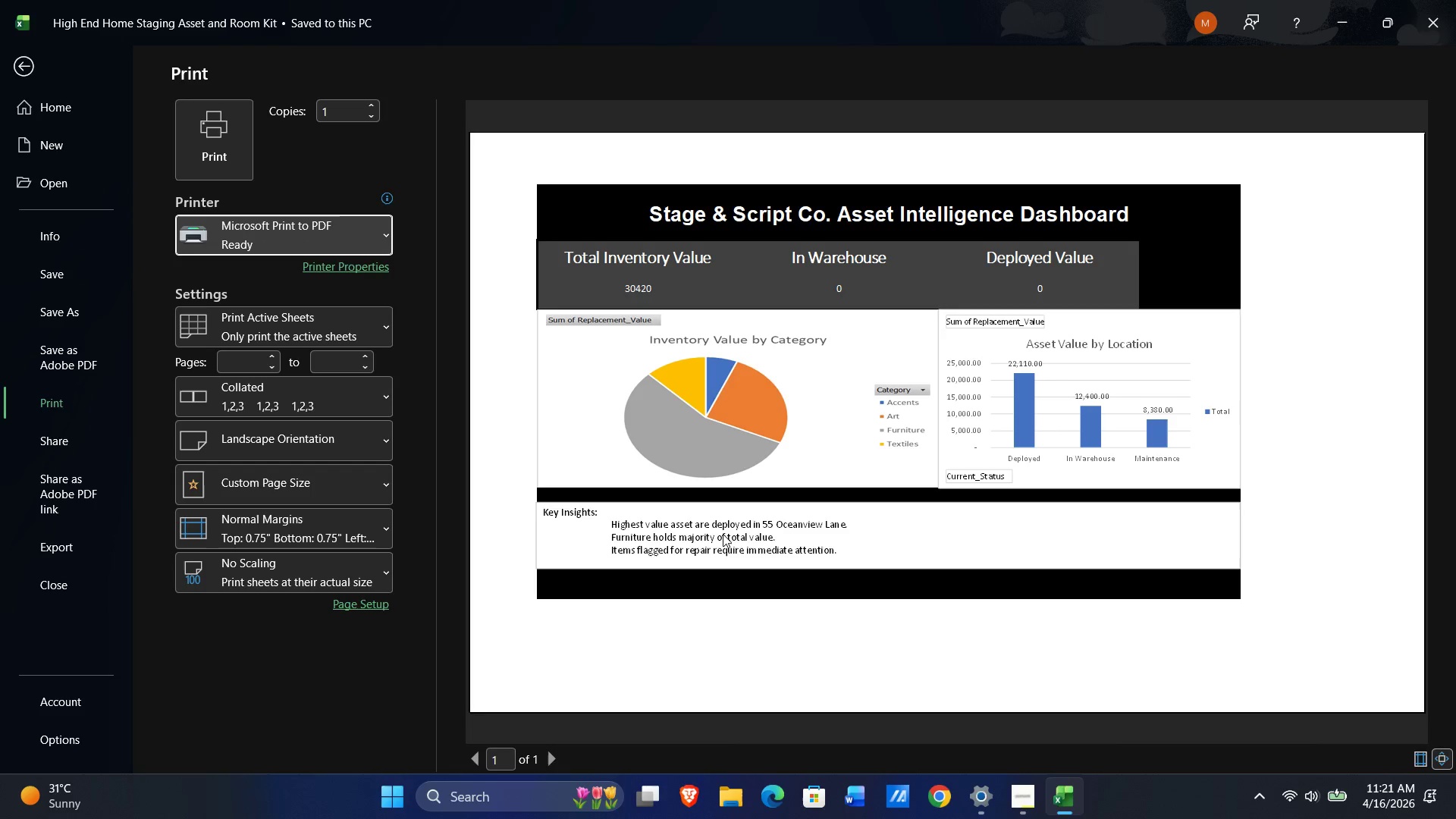 
left_click([218, 142])
 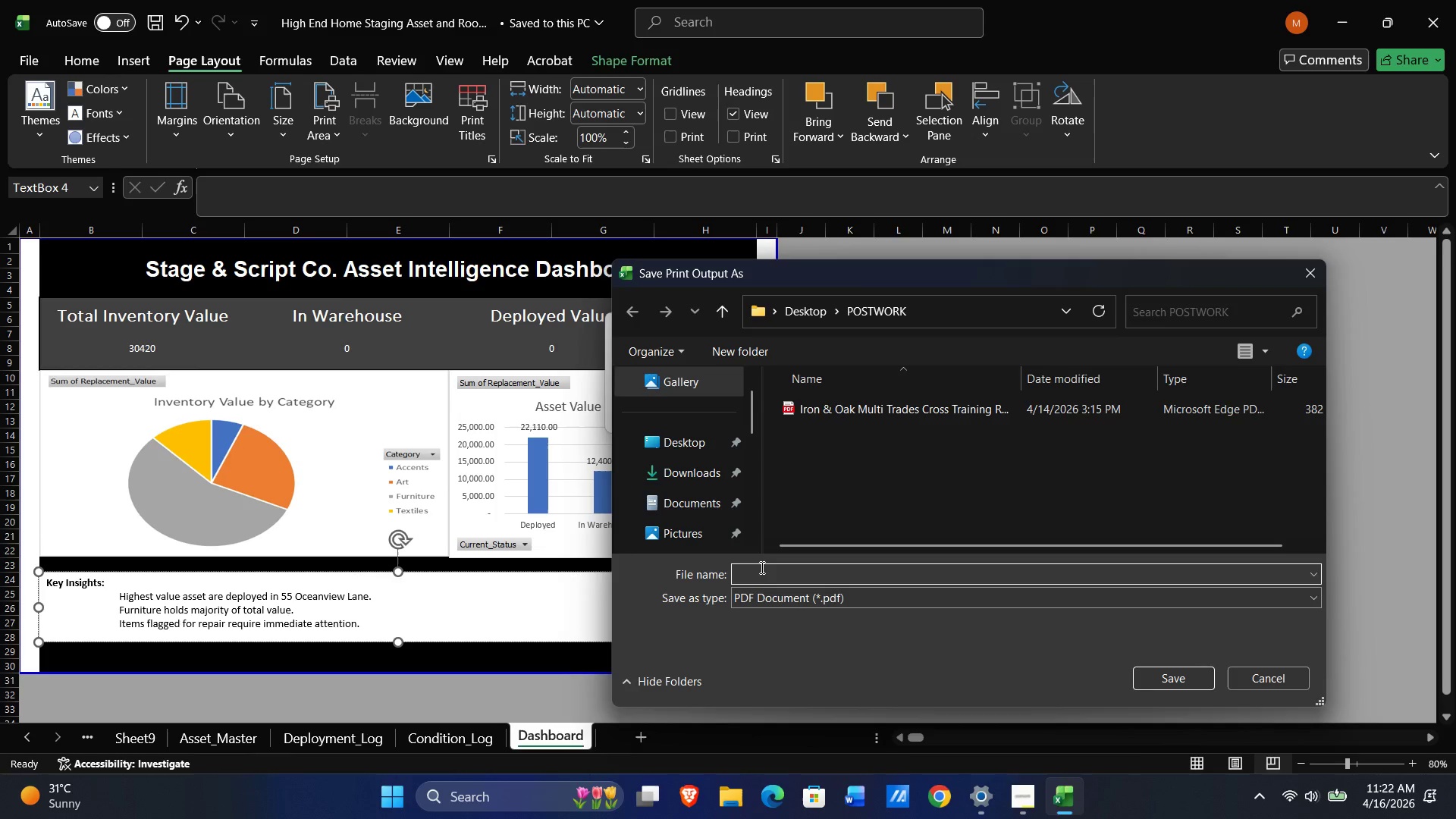 
wait(9.97)
 